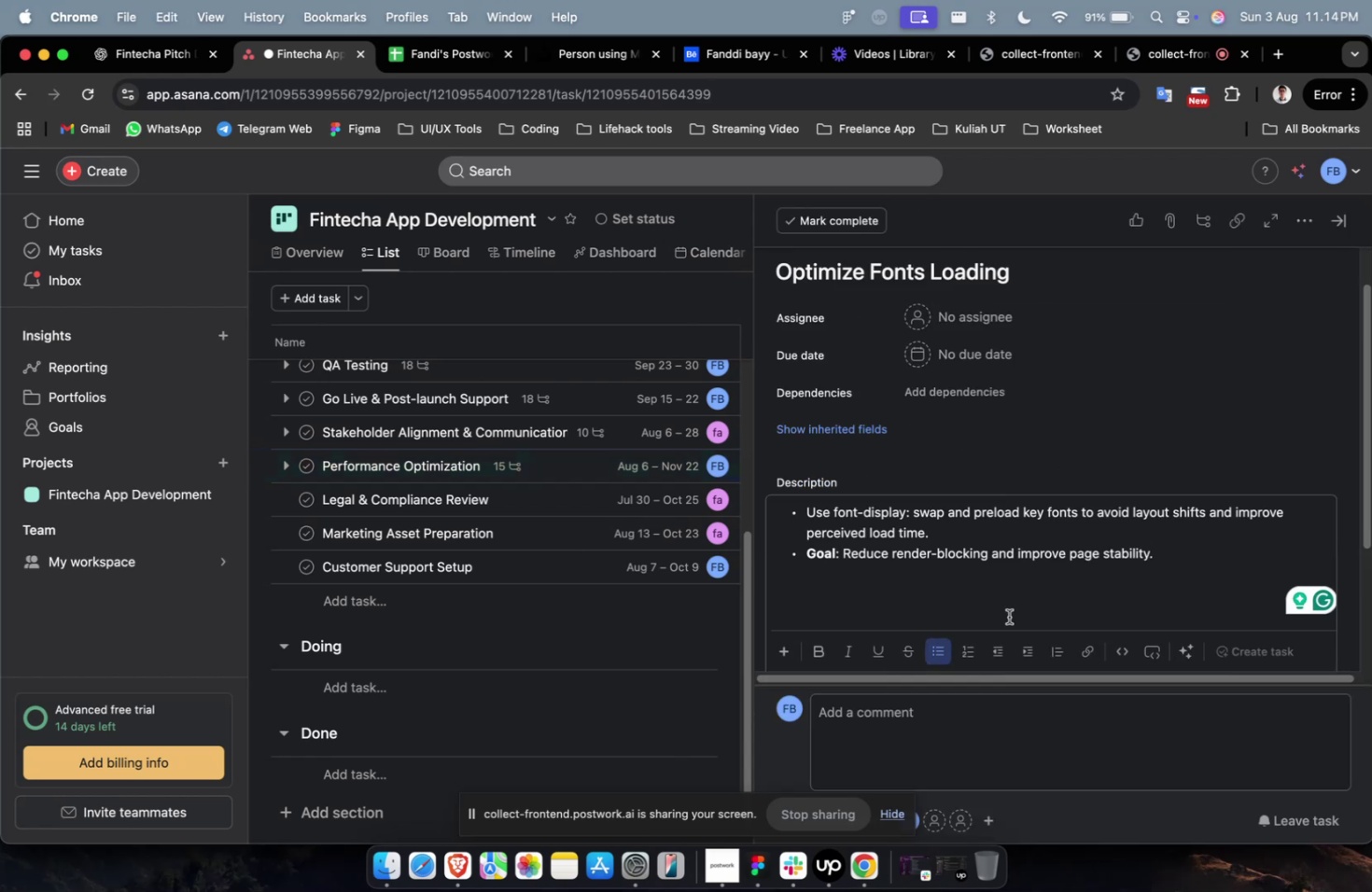 
scroll: coordinate [1008, 616], scroll_direction: down, amount: 2.0
 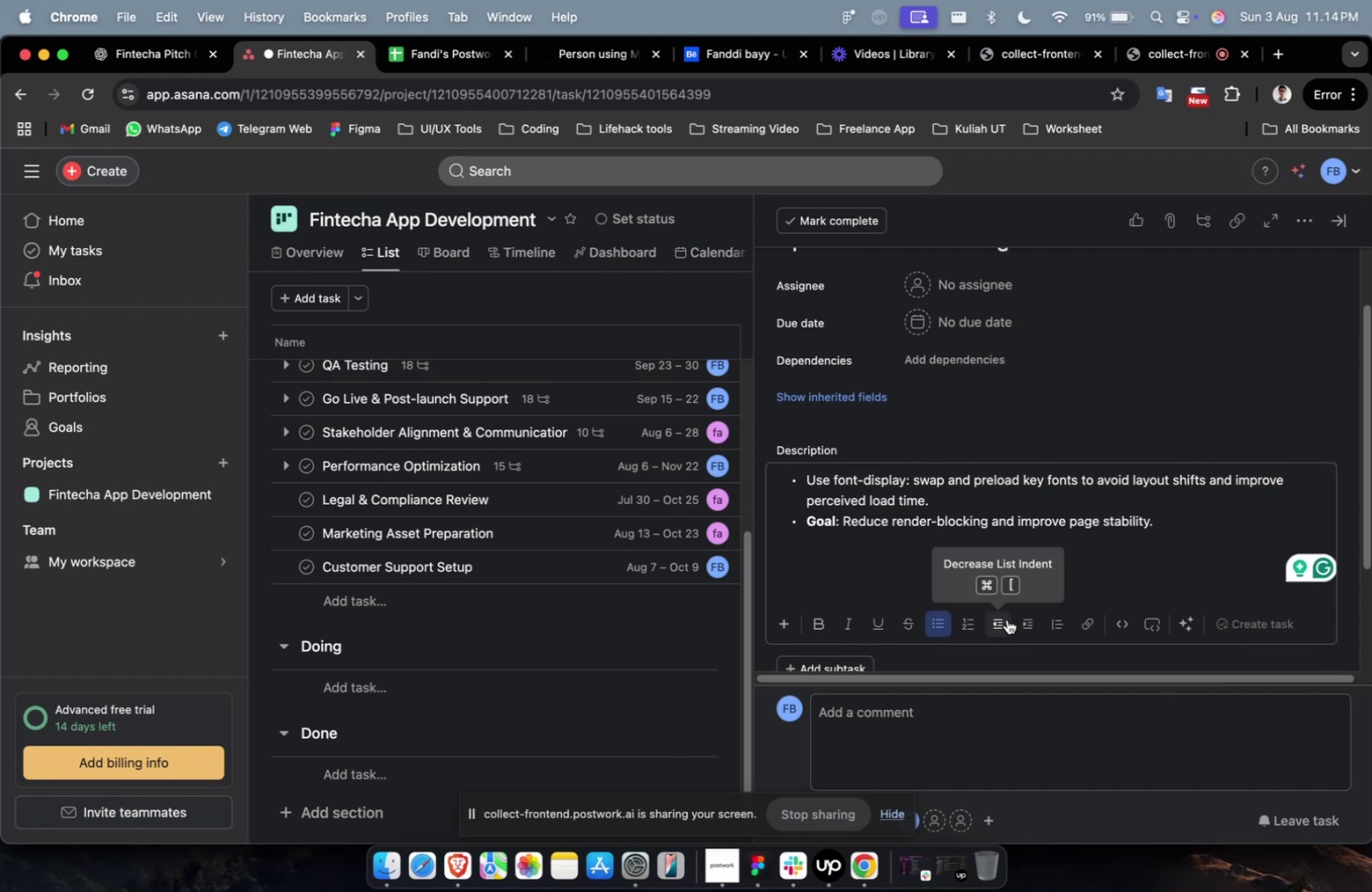 
wait(5.62)
 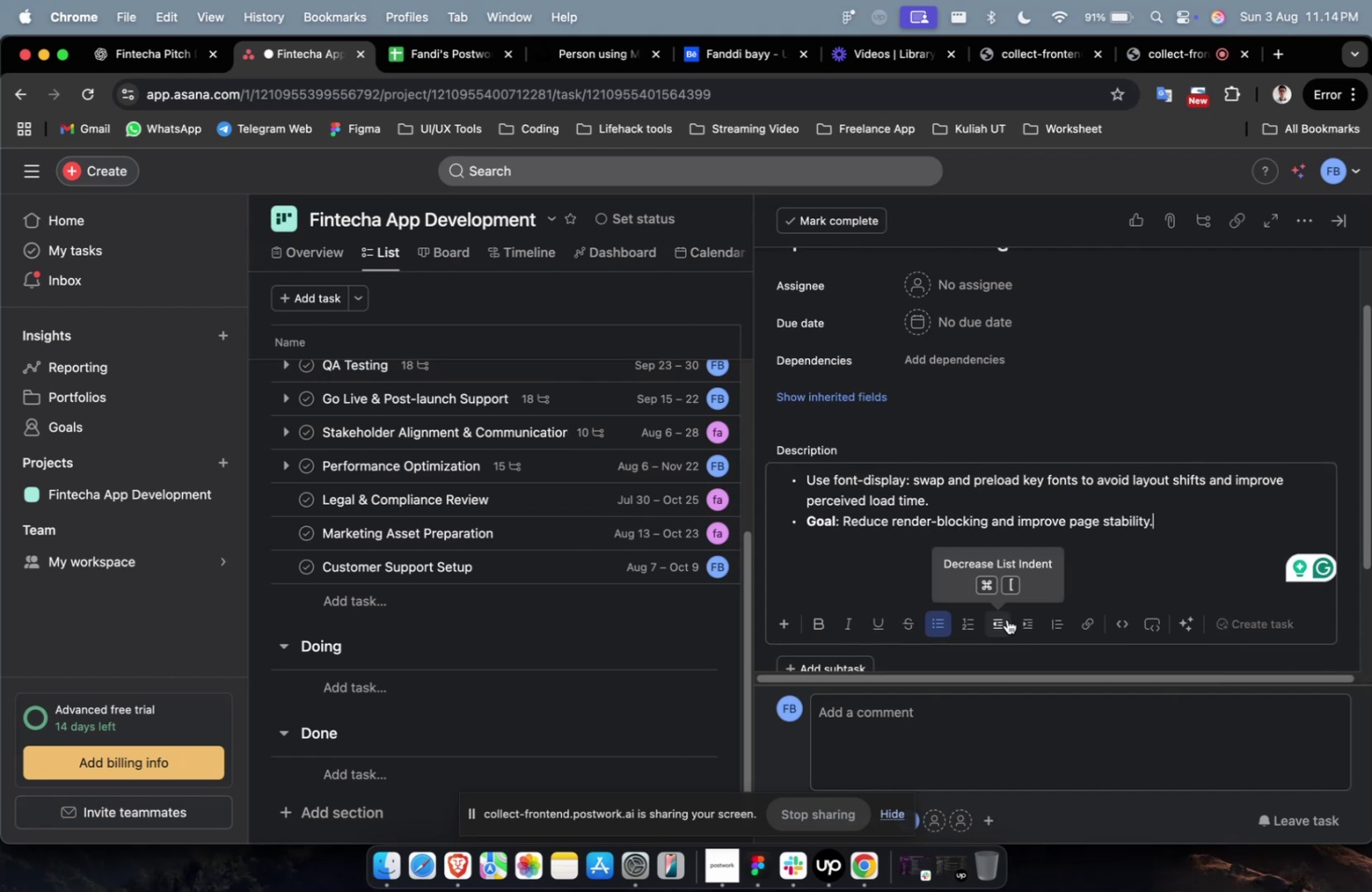 
scroll: coordinate [1030, 578], scroll_direction: down, amount: 18.0
 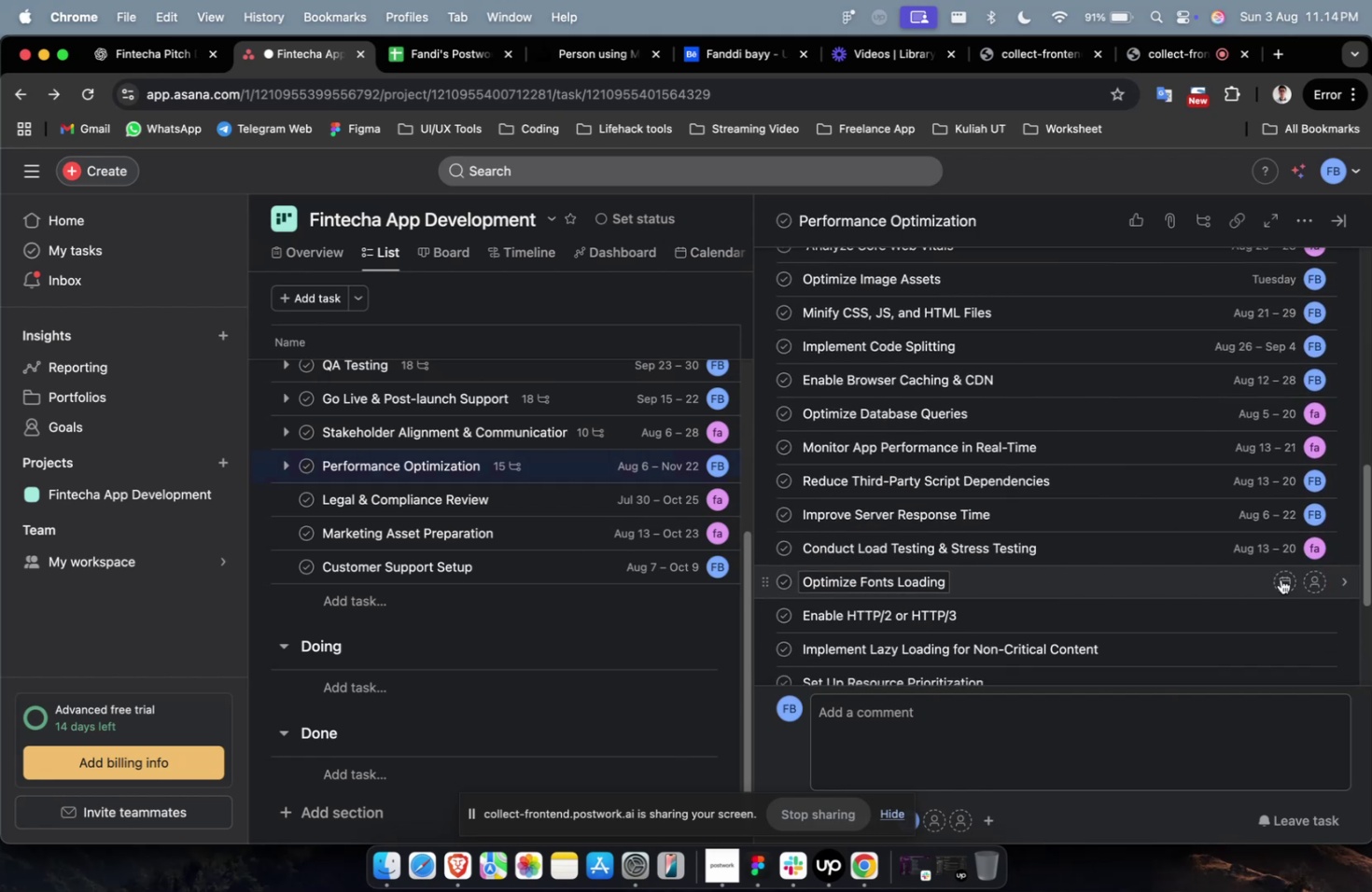 
left_click([1281, 578])
 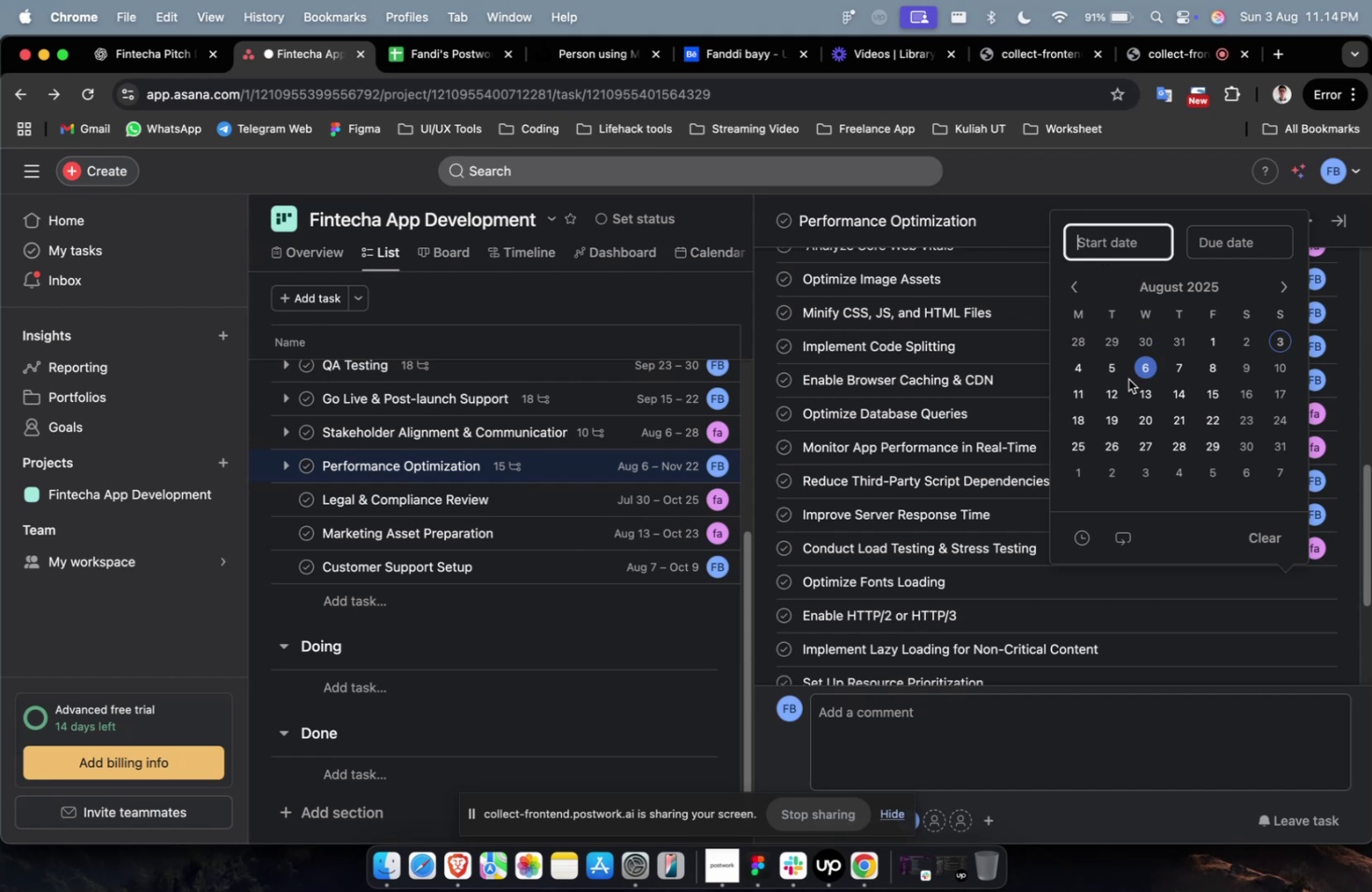 
left_click([1118, 374])
 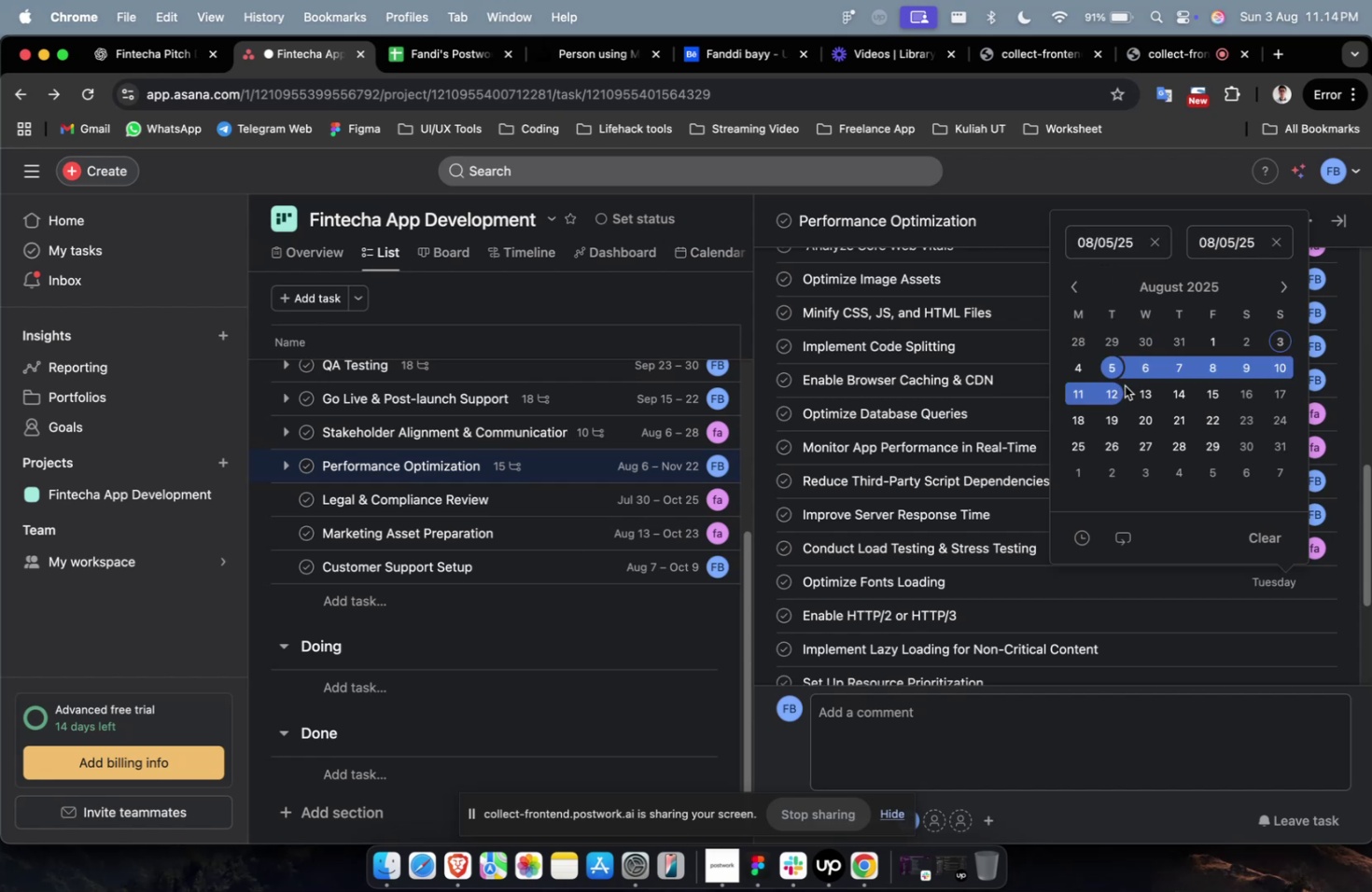 
double_click([1124, 385])
 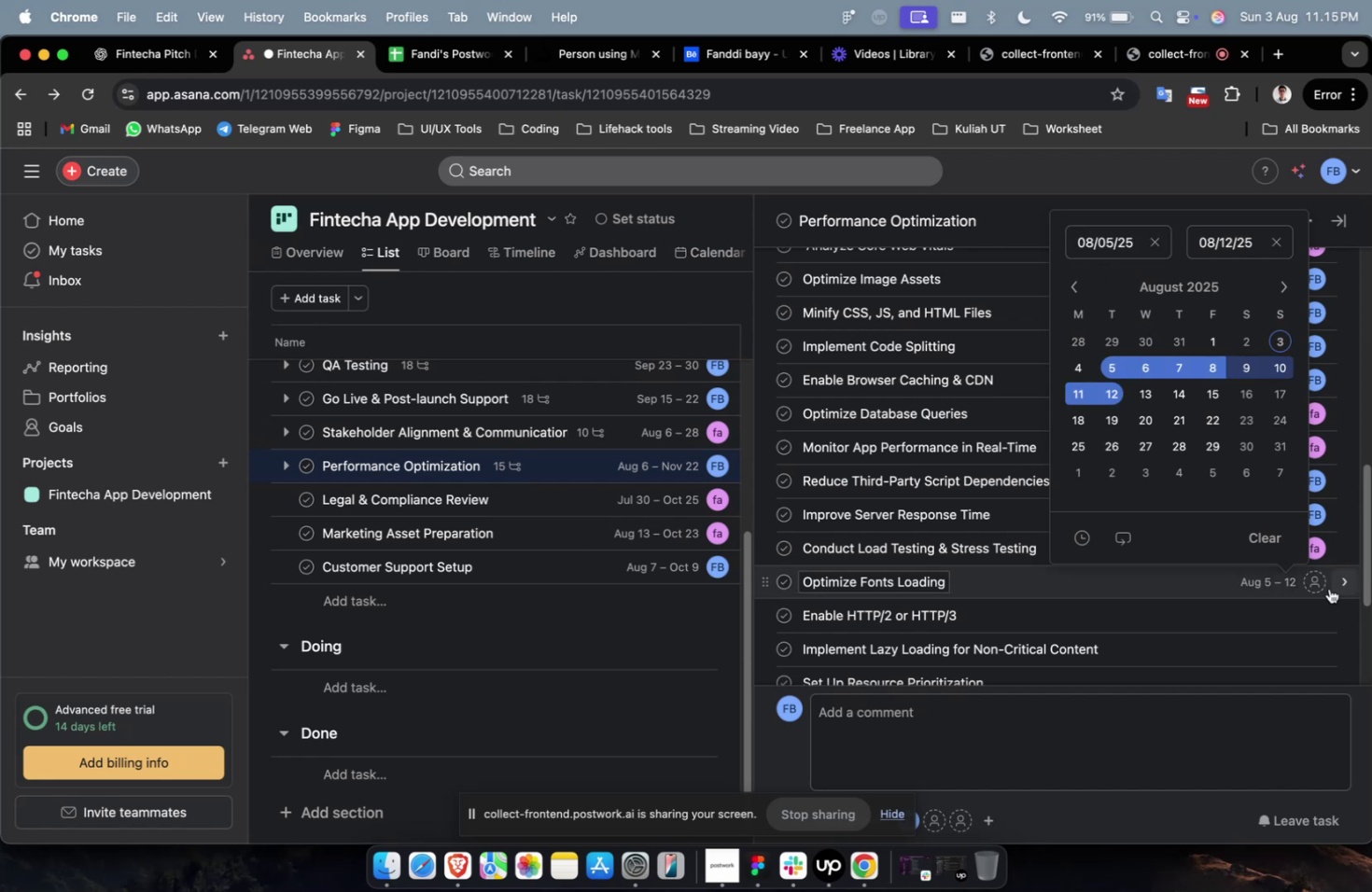 
left_click([1320, 586])
 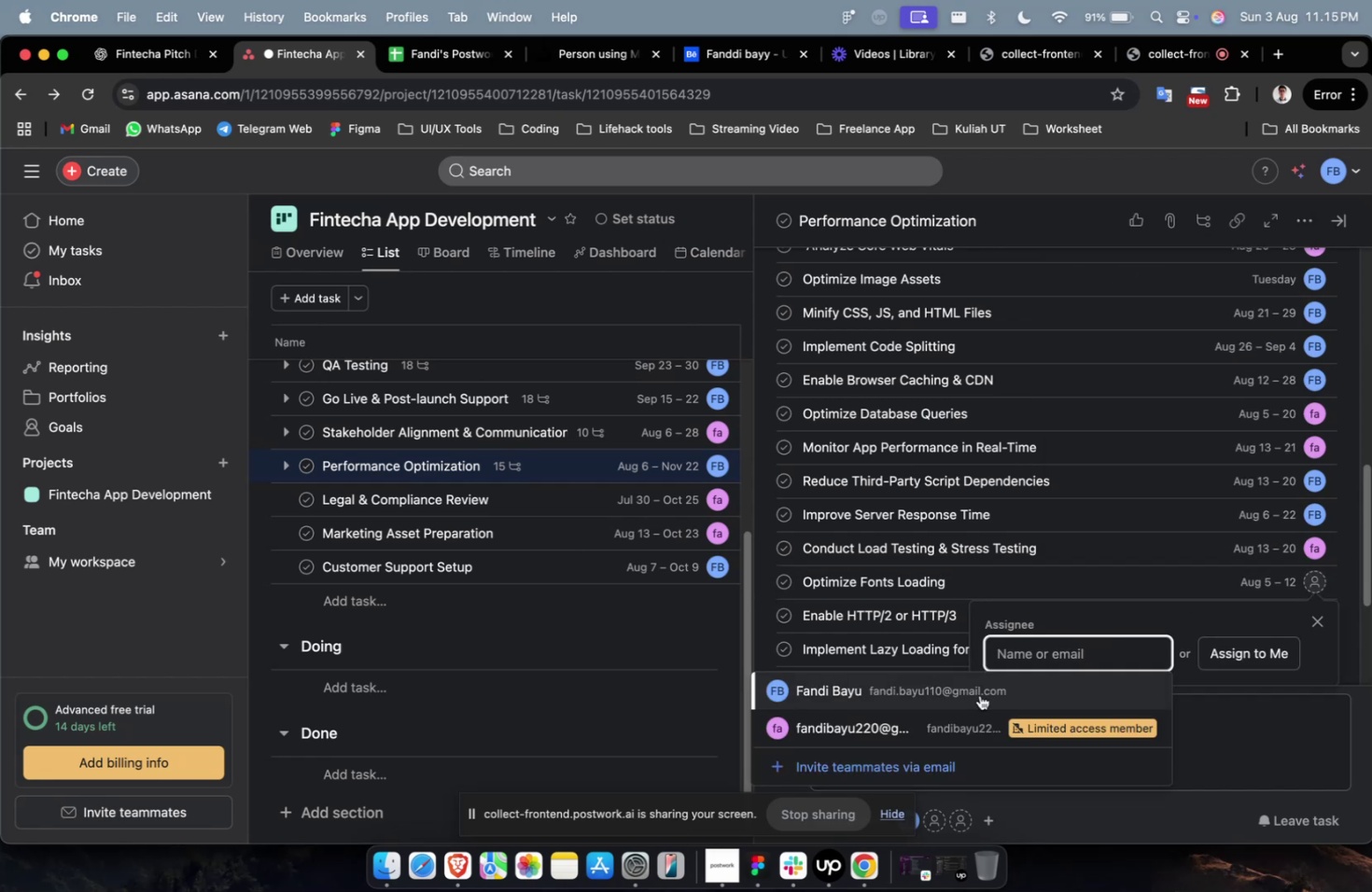 
left_click([979, 694])
 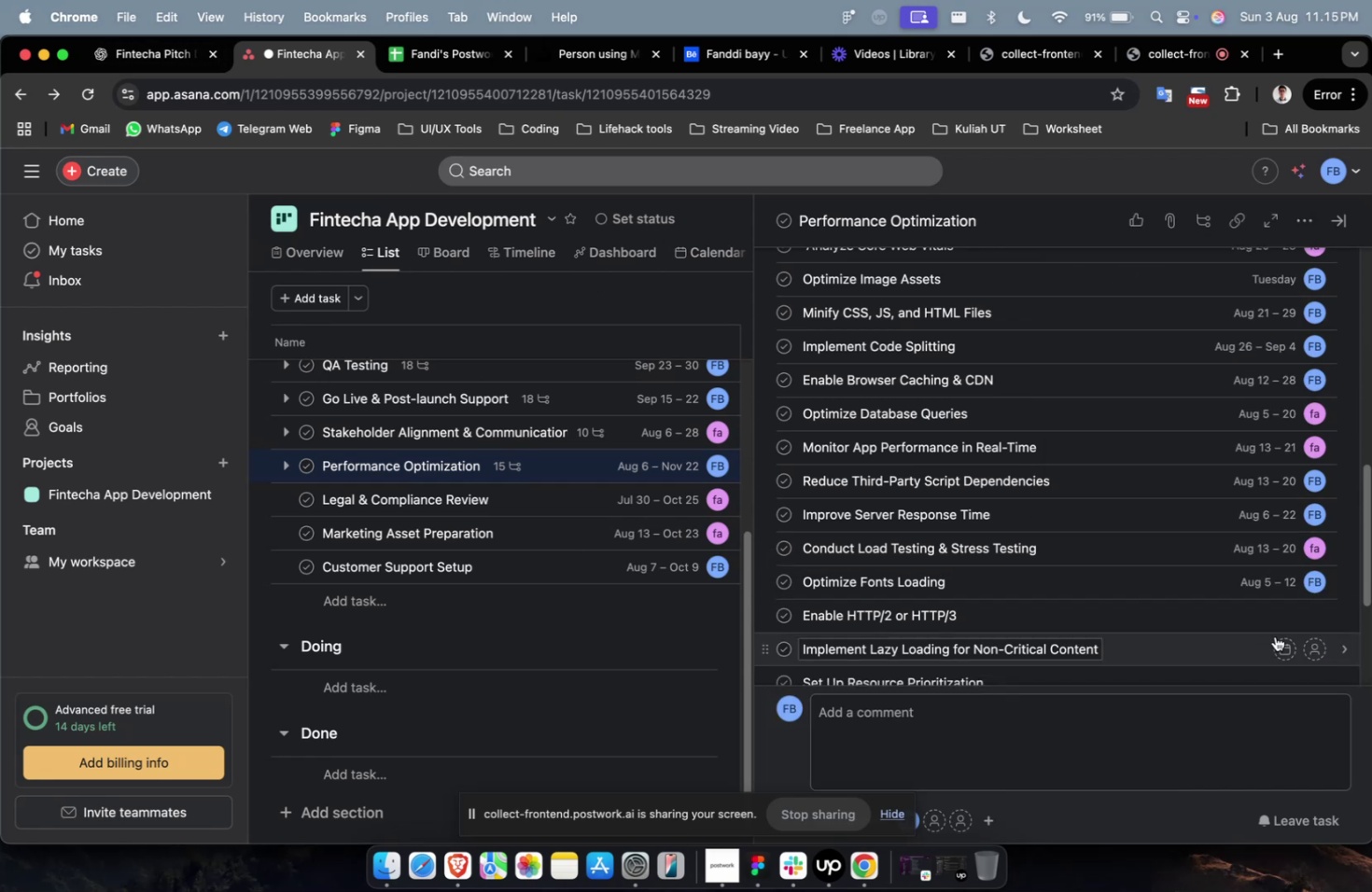 
left_click([1283, 620])
 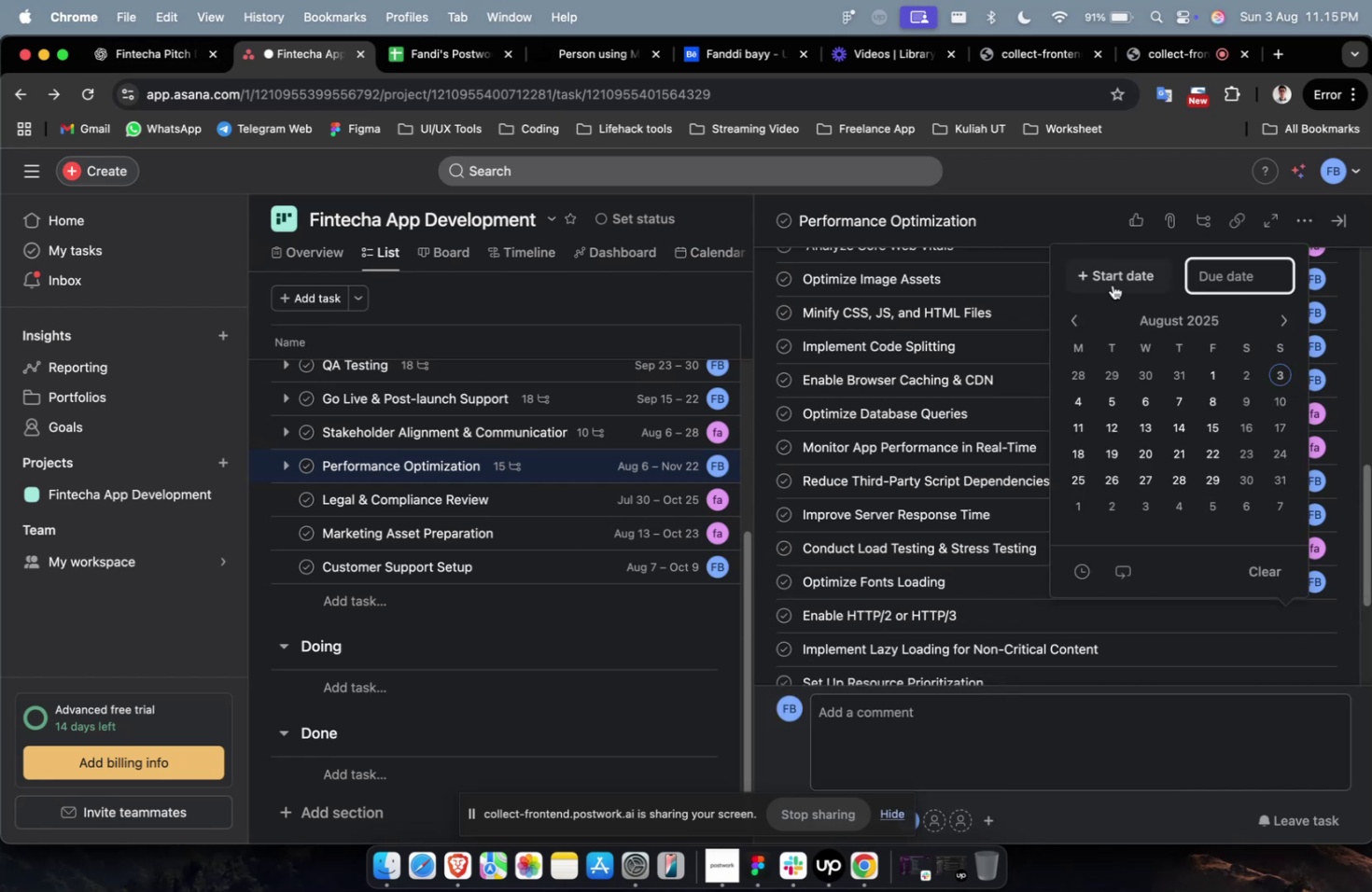 
left_click([1112, 285])
 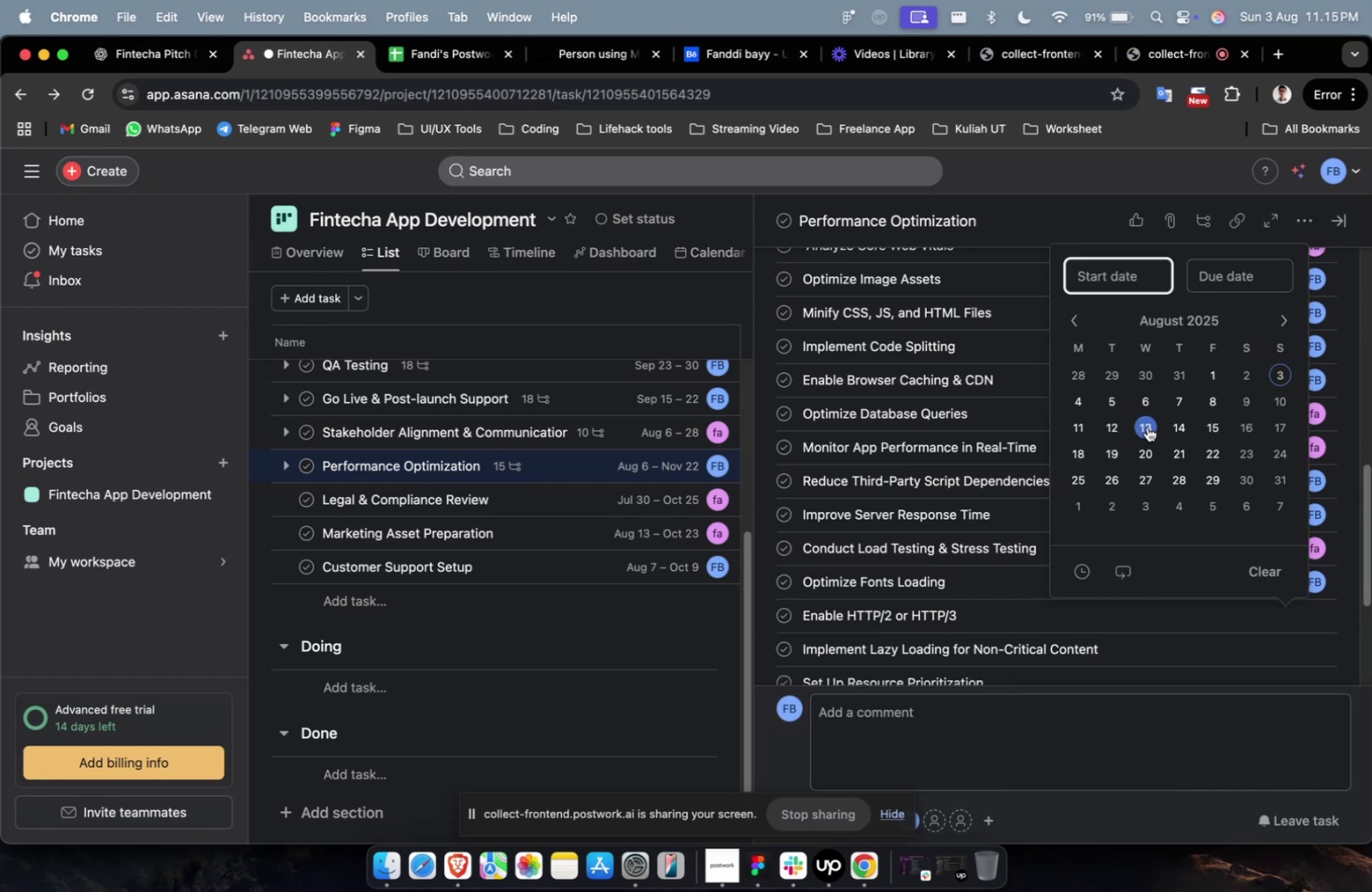 
double_click([1146, 426])
 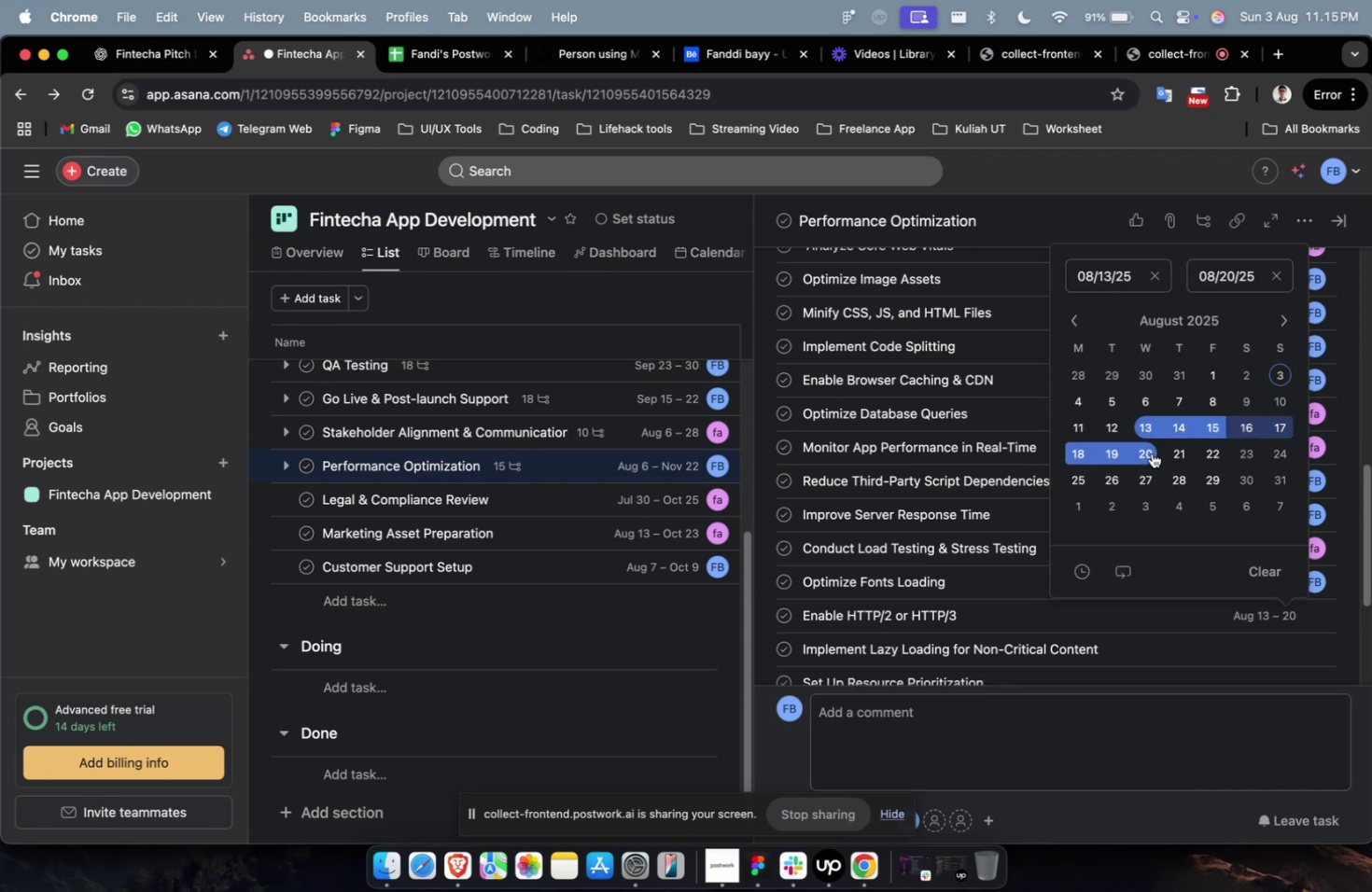 
triple_click([1151, 453])
 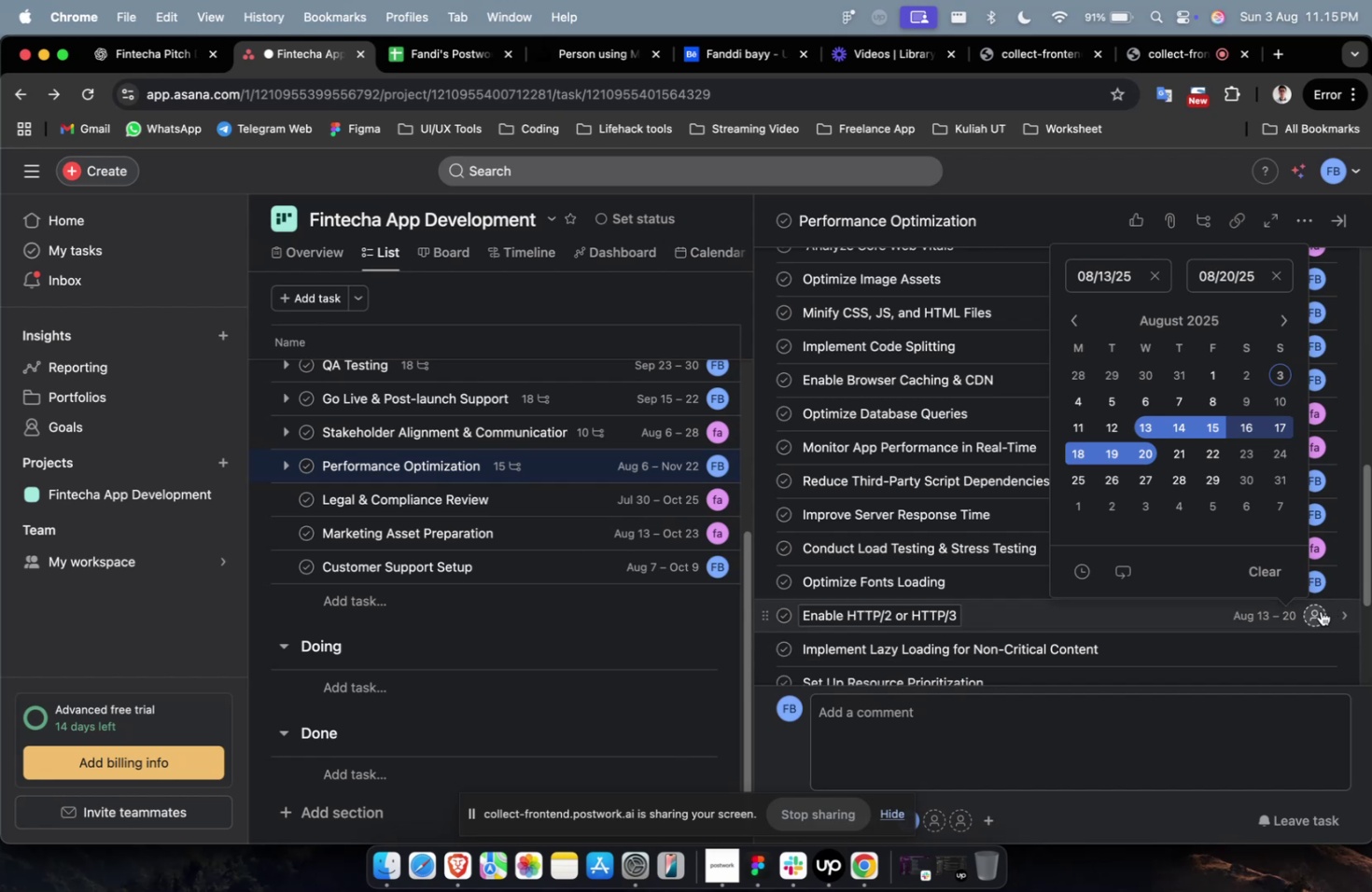 
left_click([1318, 611])
 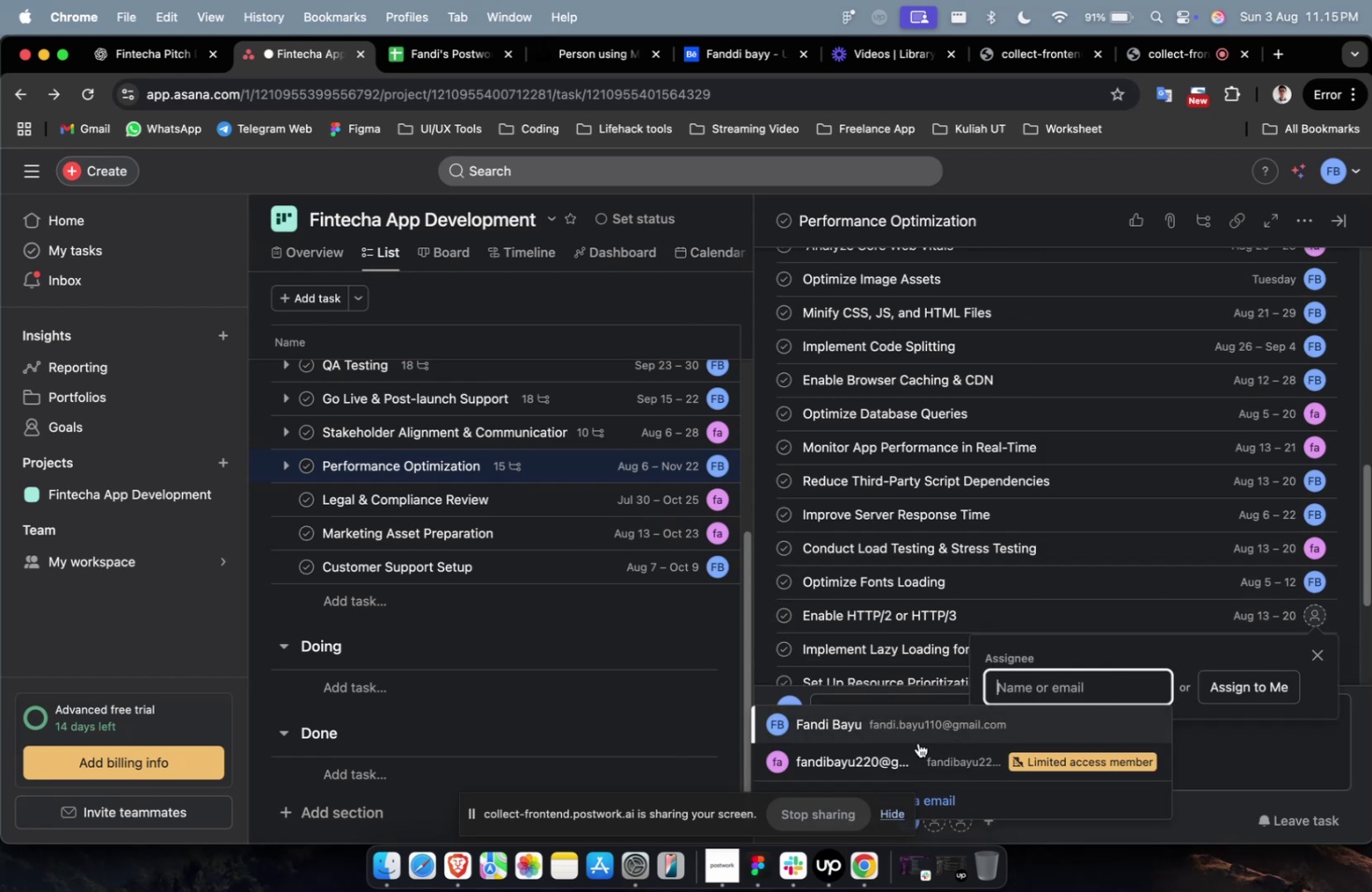 
left_click([916, 742])
 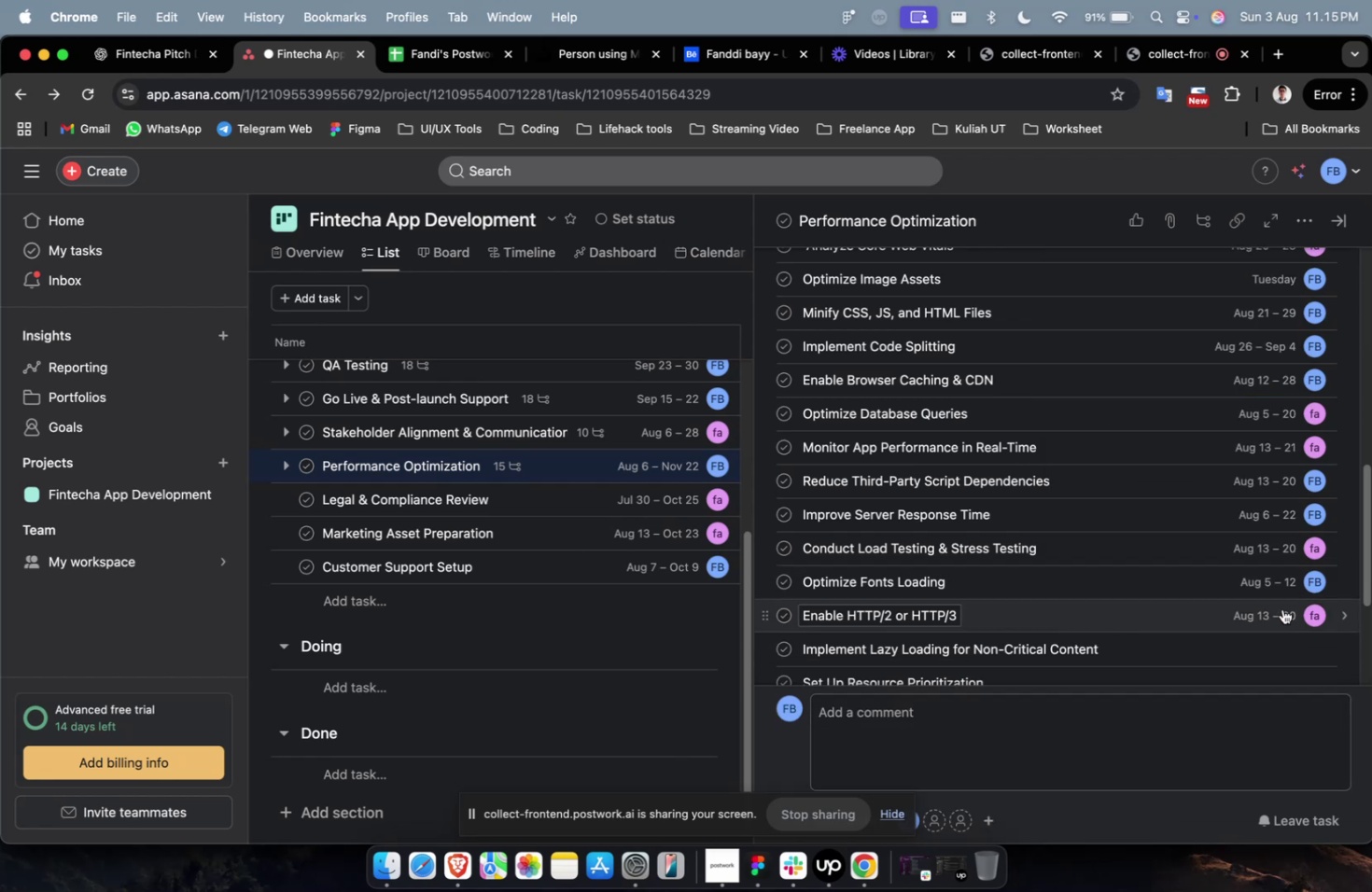 
scroll: coordinate [1278, 607], scroll_direction: down, amount: 5.0
 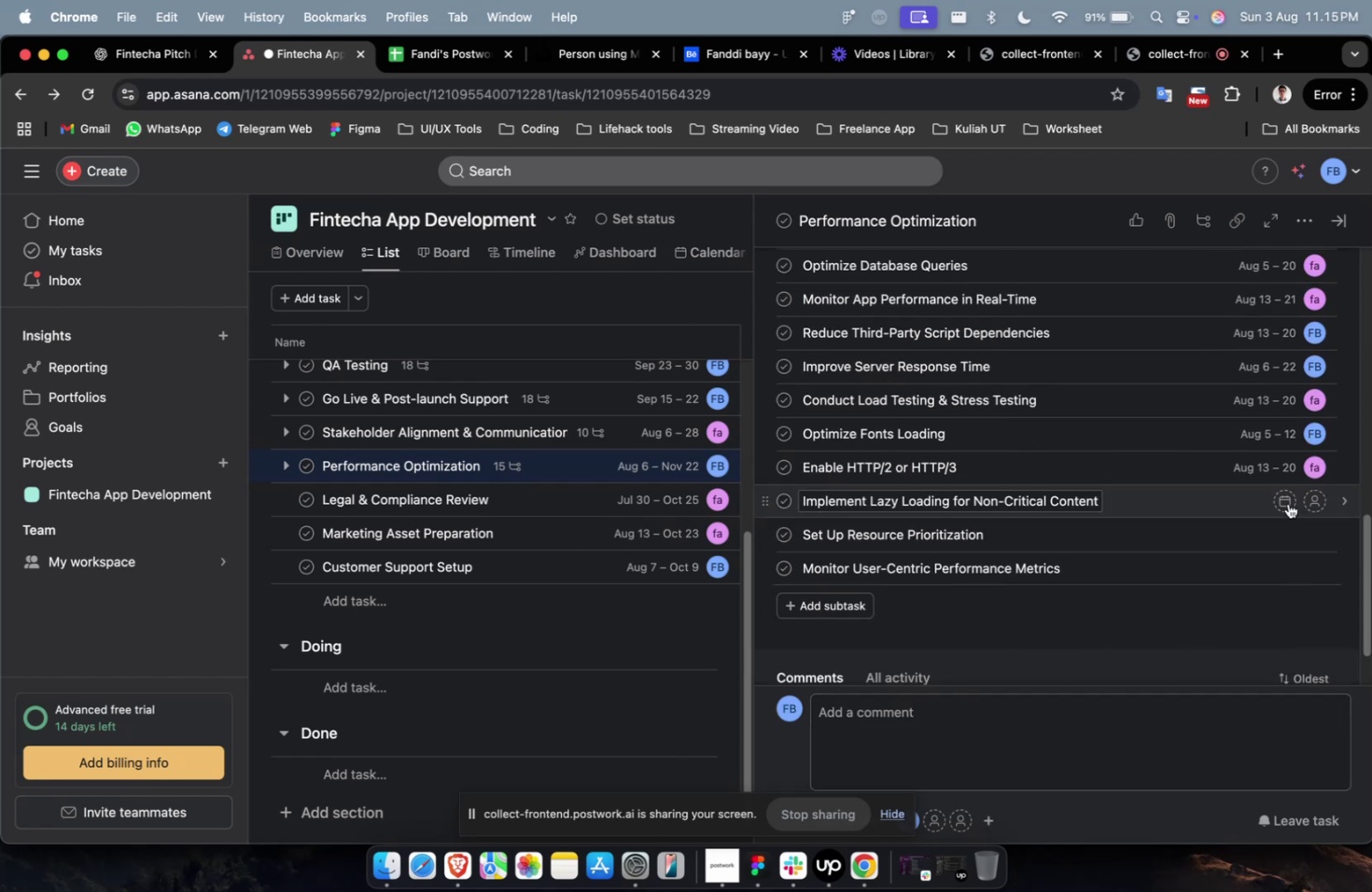 
left_click([1284, 502])
 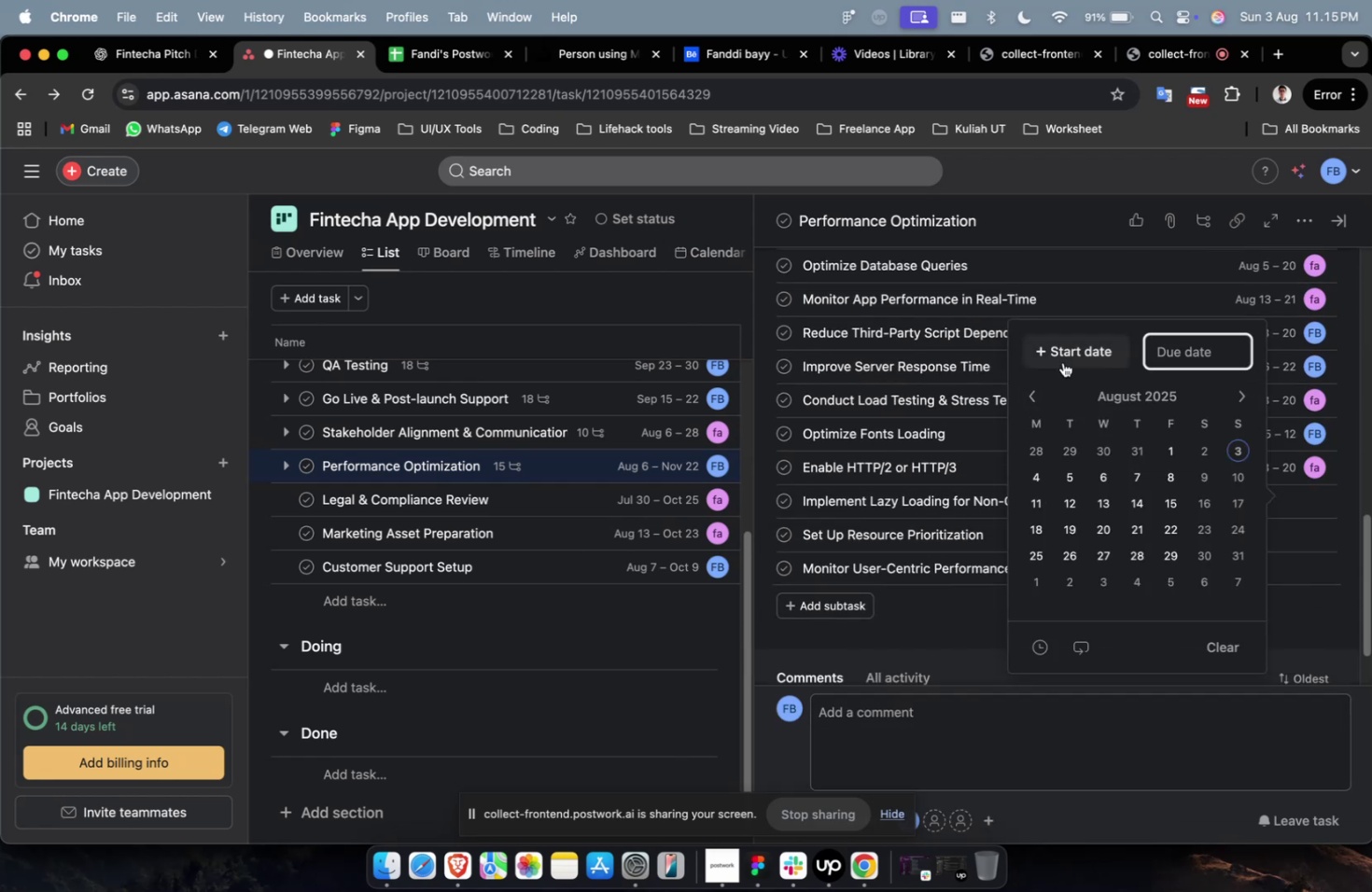 
left_click([1062, 362])
 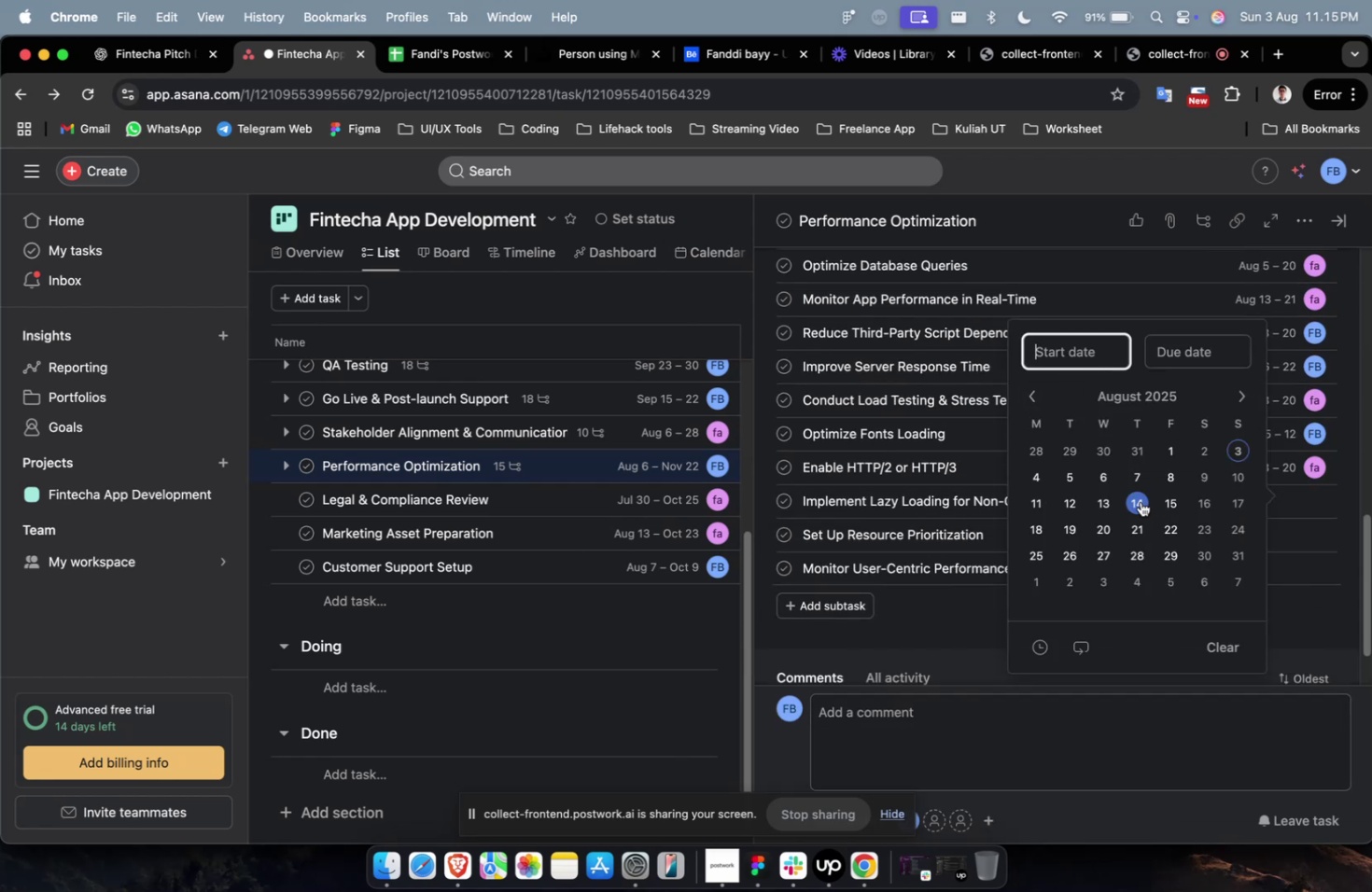 
left_click([1140, 501])
 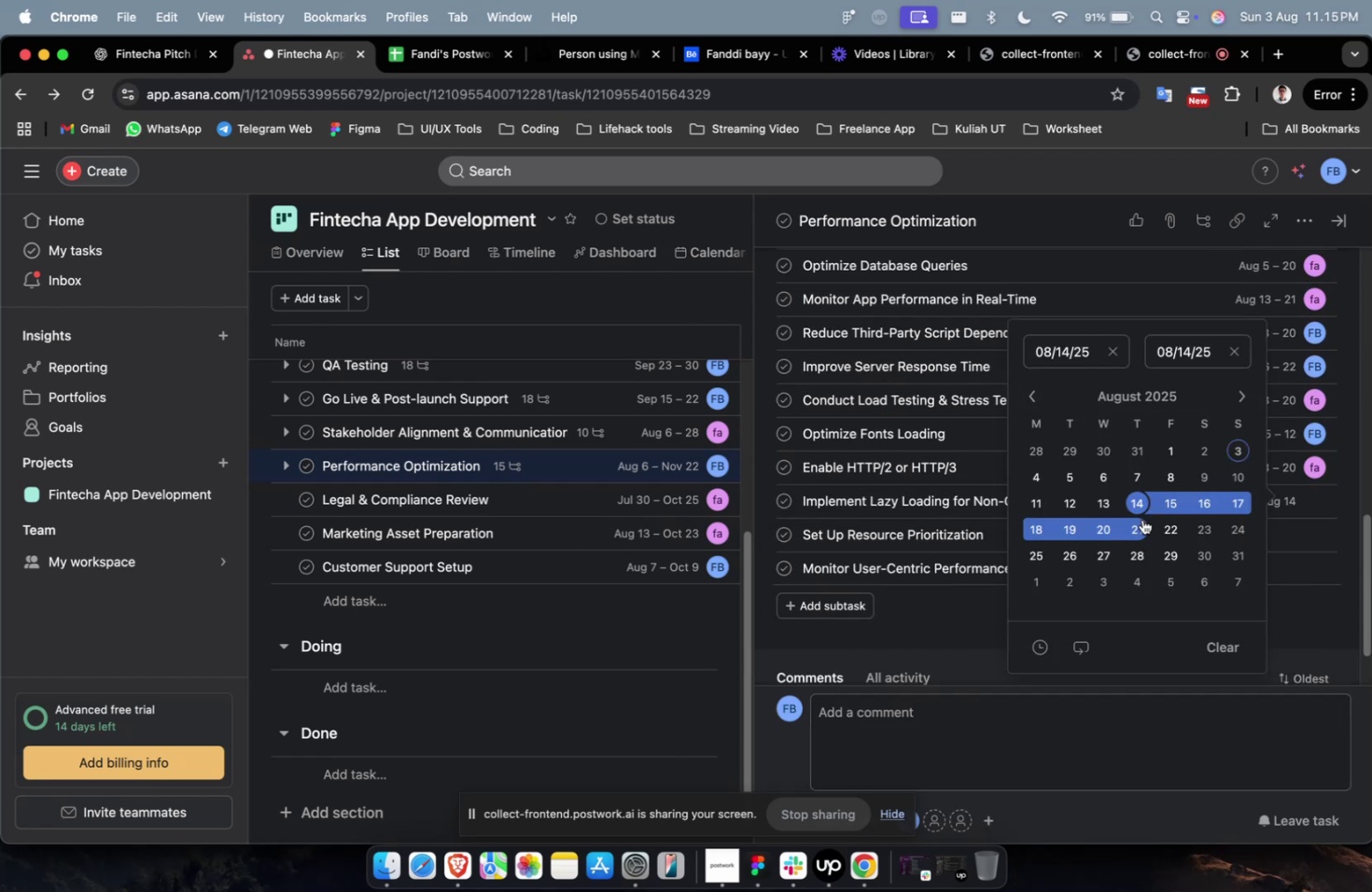 
left_click([1141, 519])
 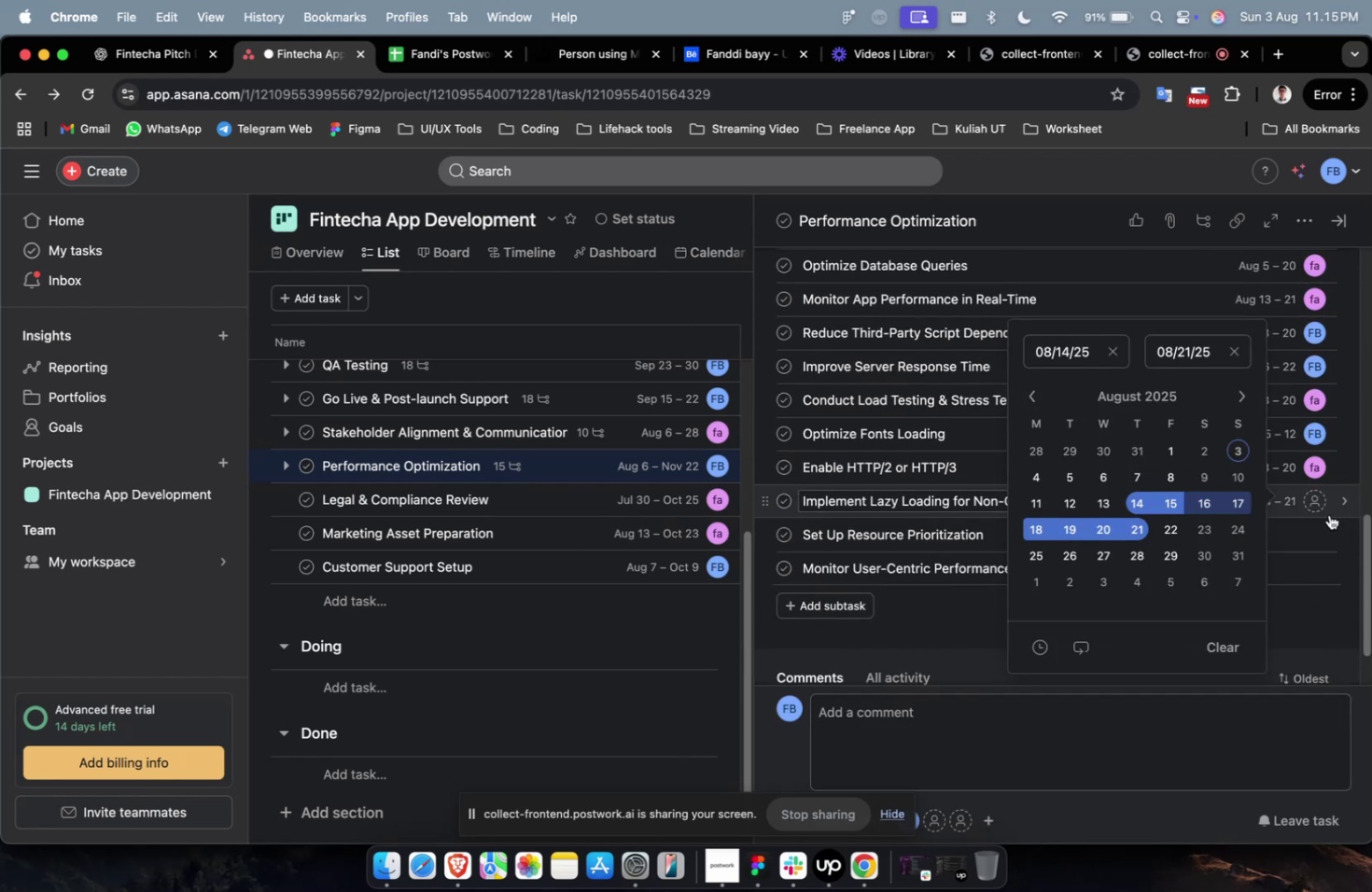 
left_click([1316, 506])
 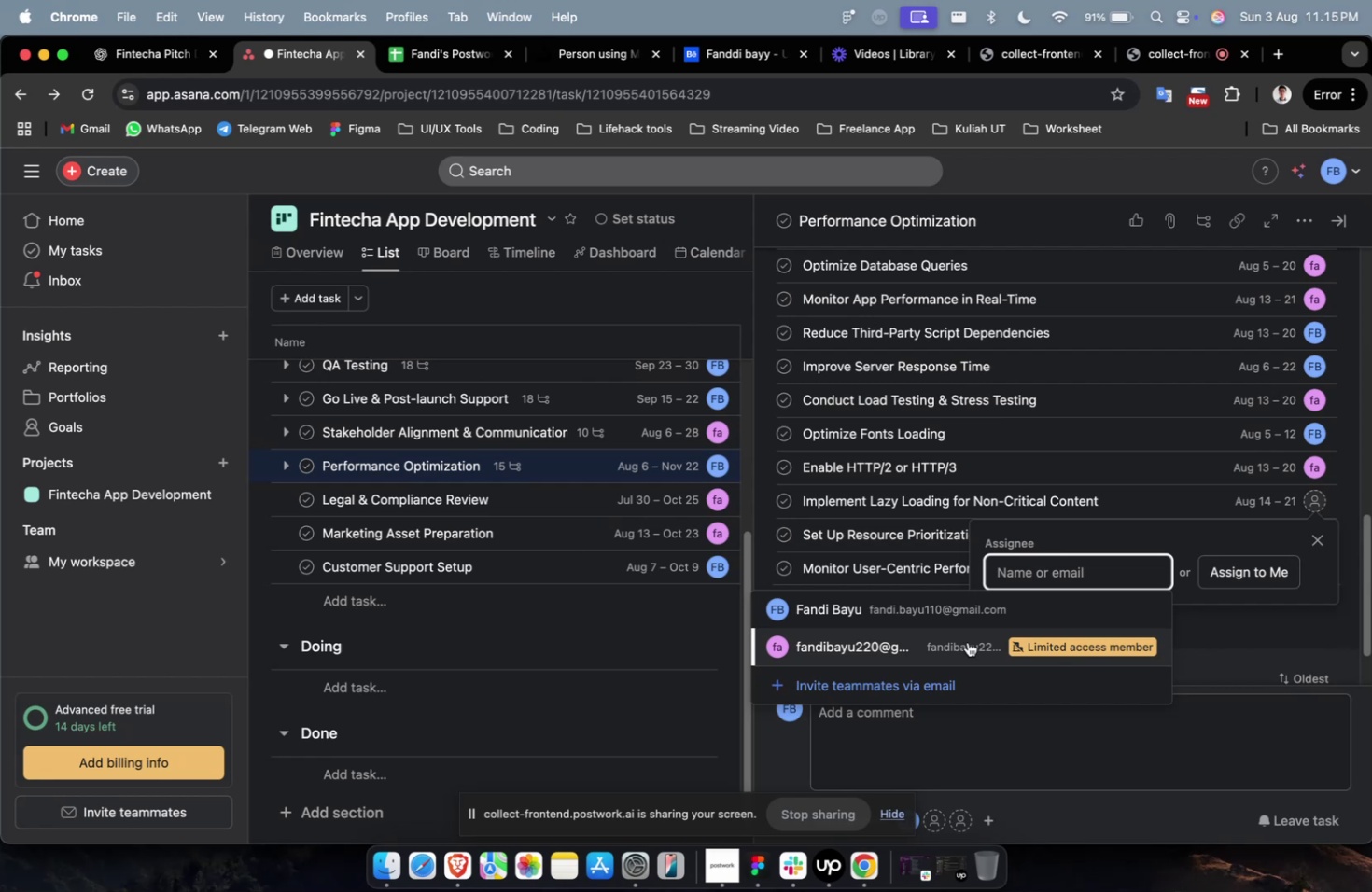 
left_click([967, 641])
 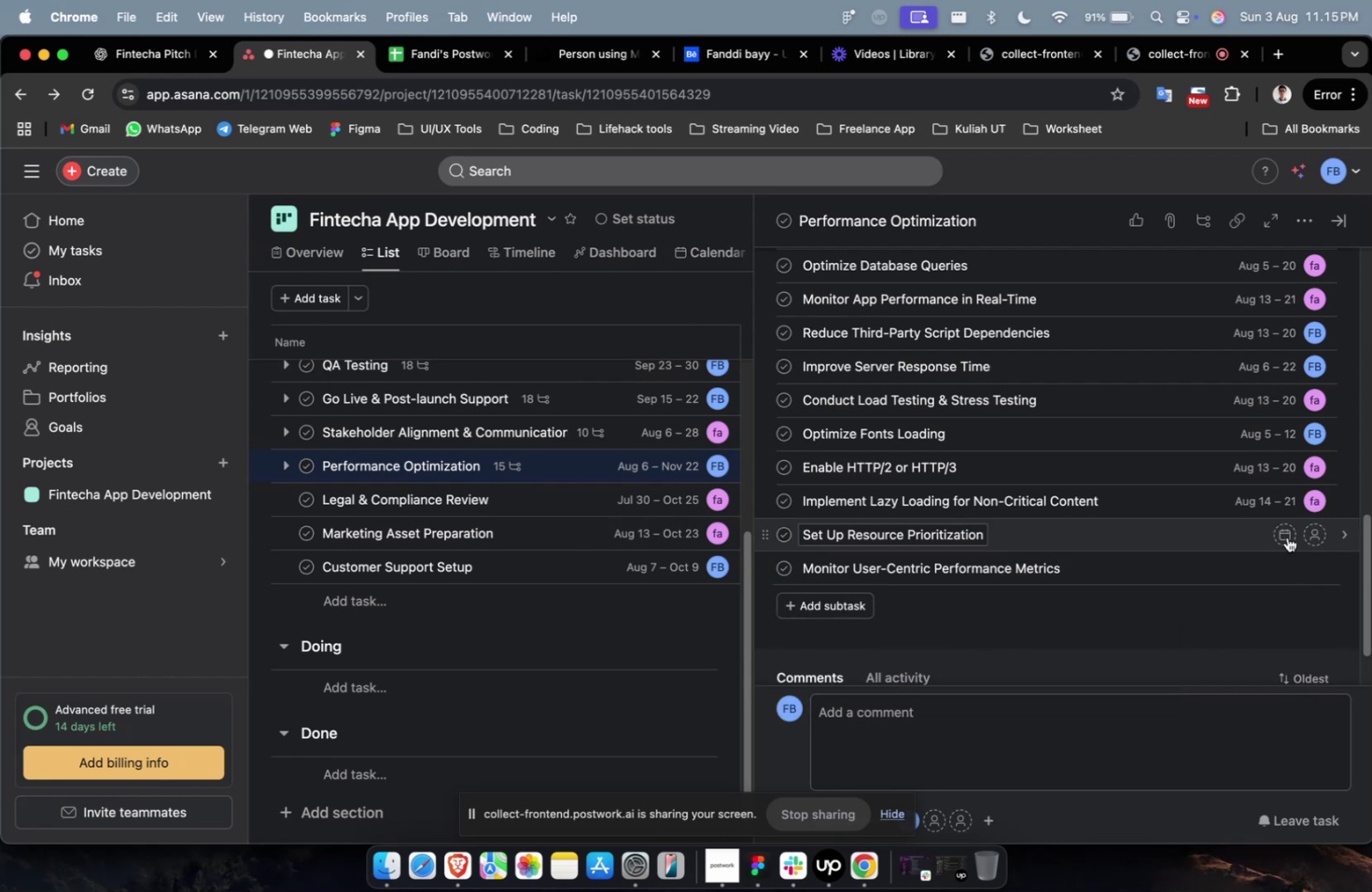 
left_click([1285, 537])
 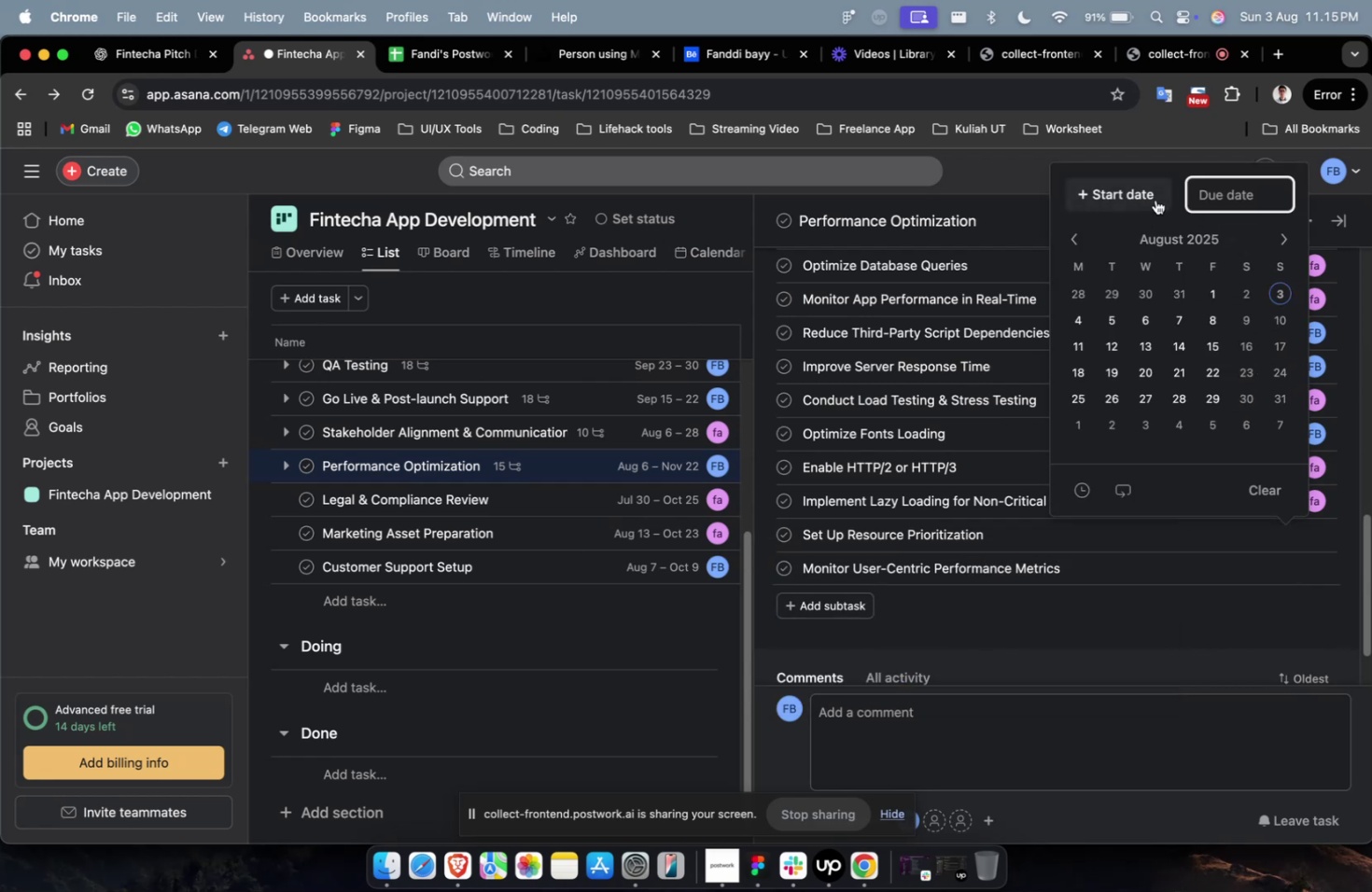 
left_click([1154, 200])
 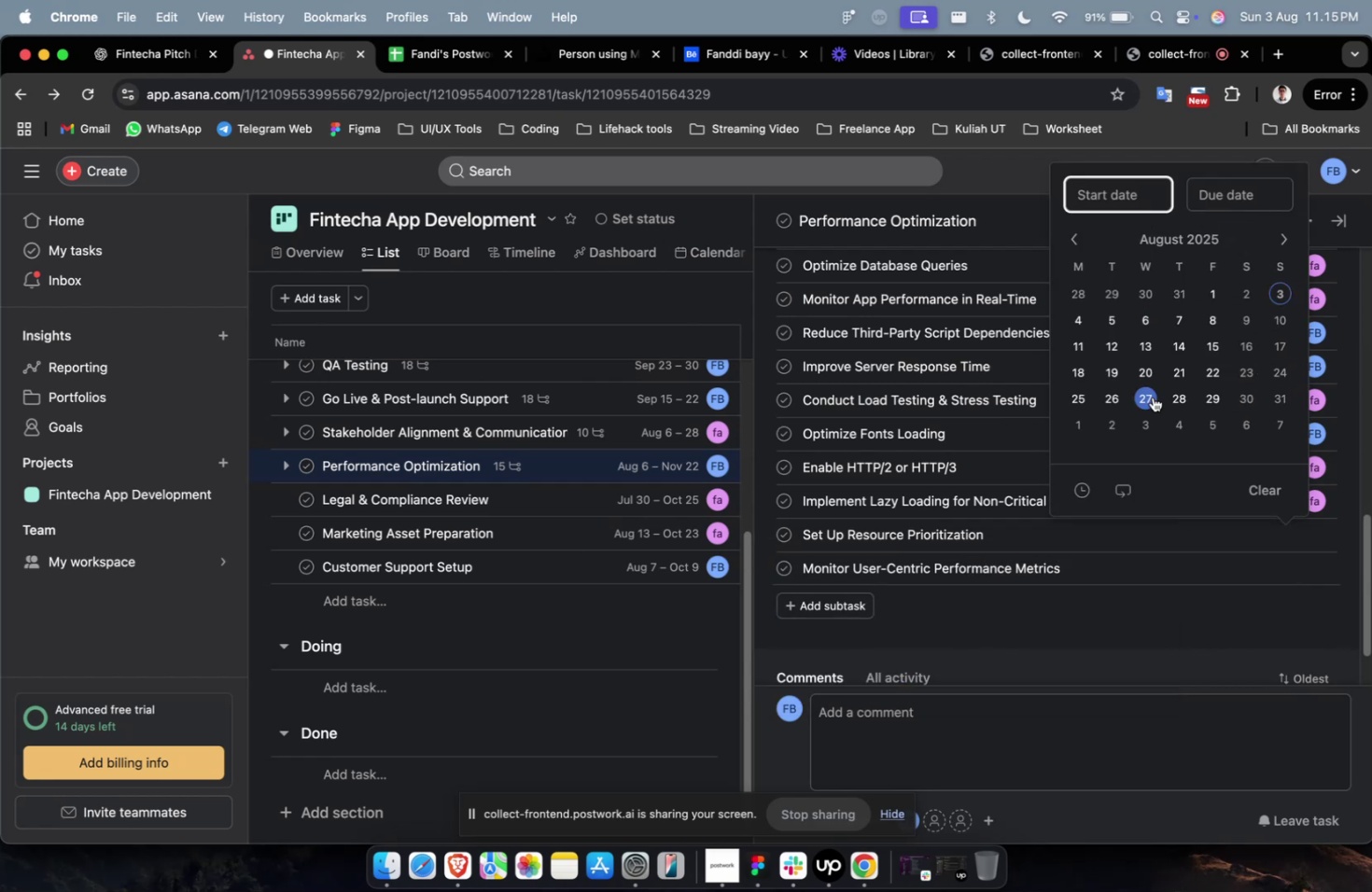 
double_click([1152, 397])
 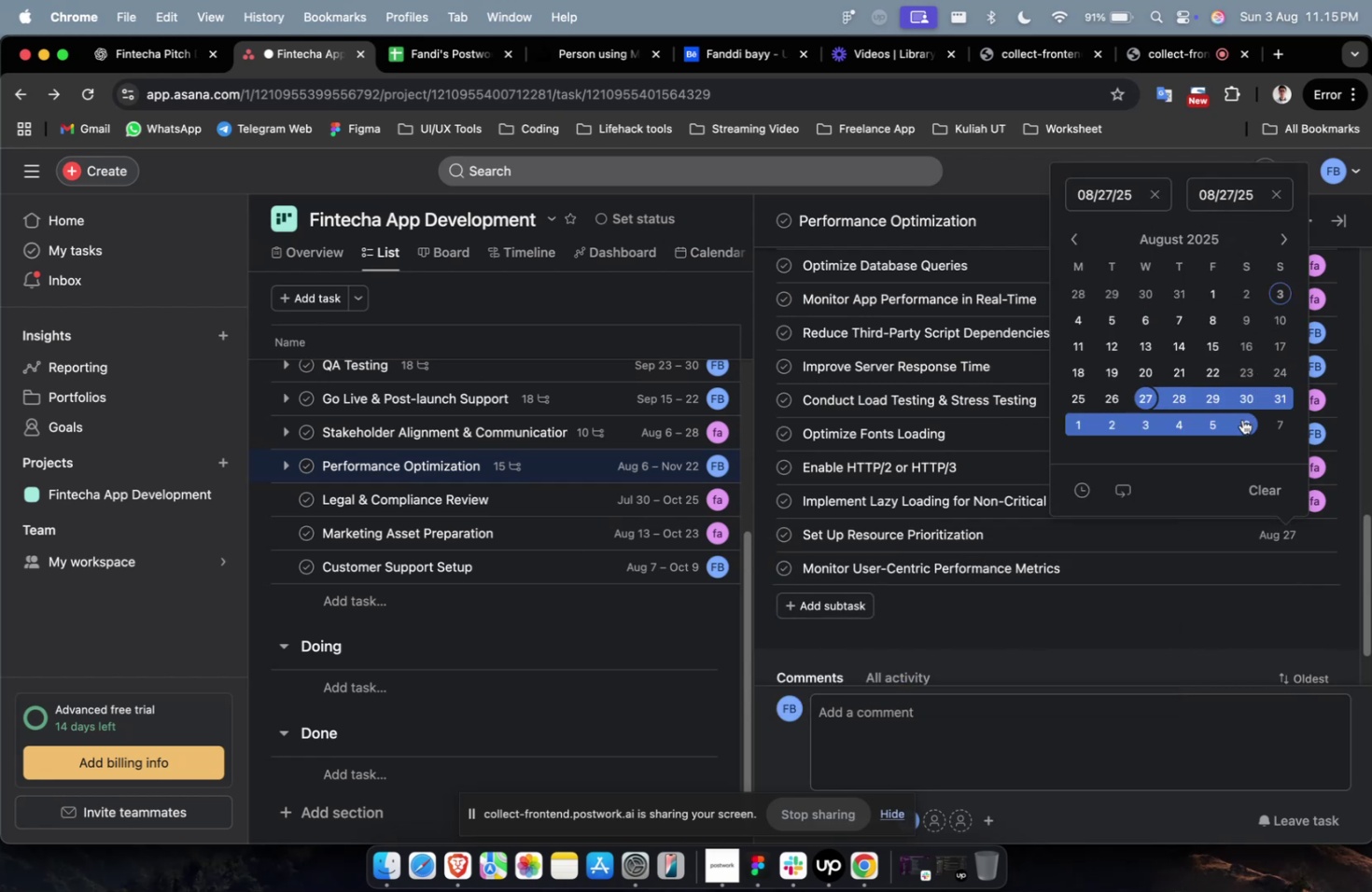 
left_click([1241, 419])
 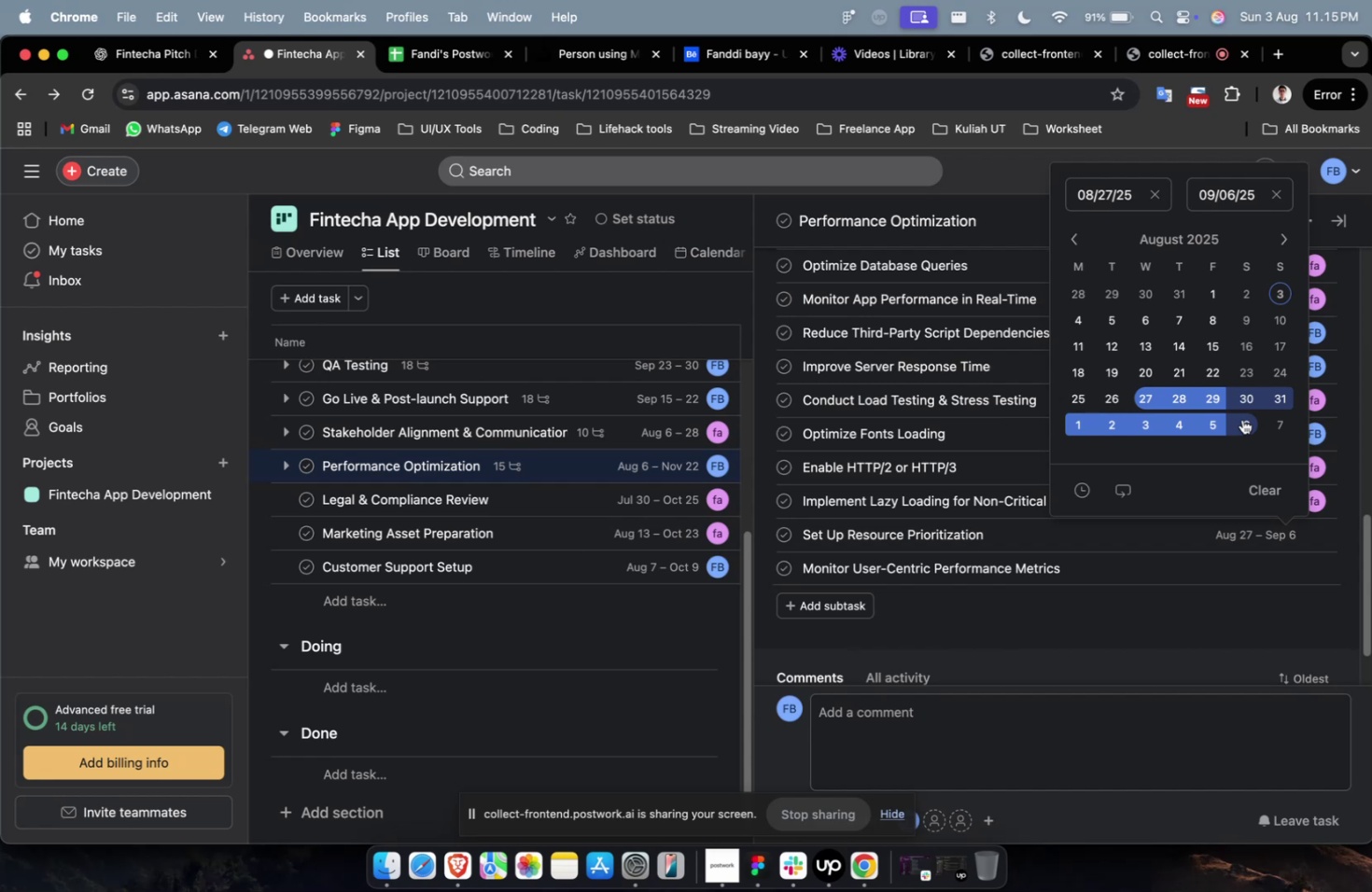 
wait(36.04)
 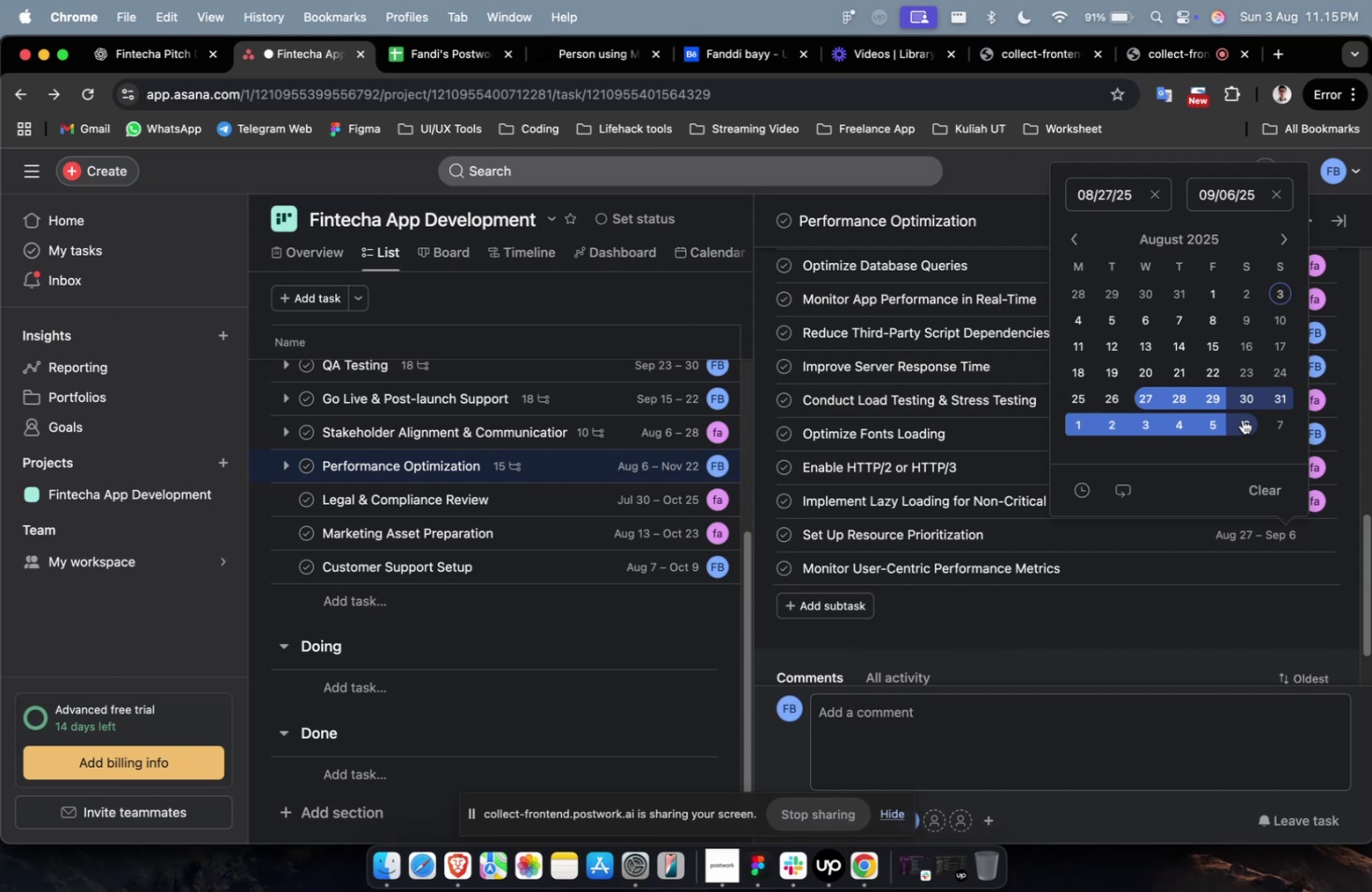 
left_click([1320, 535])
 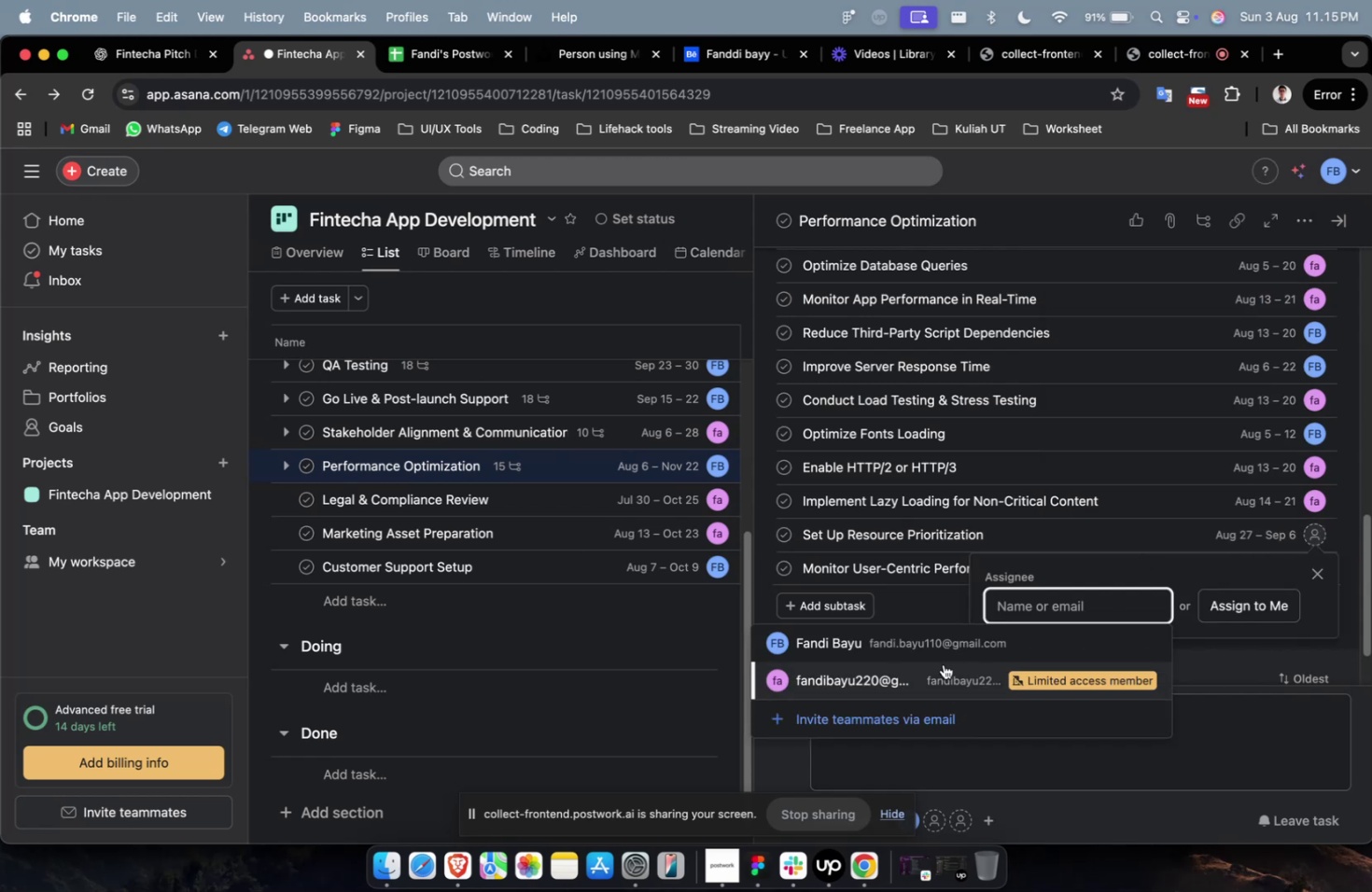 
left_click([943, 663])
 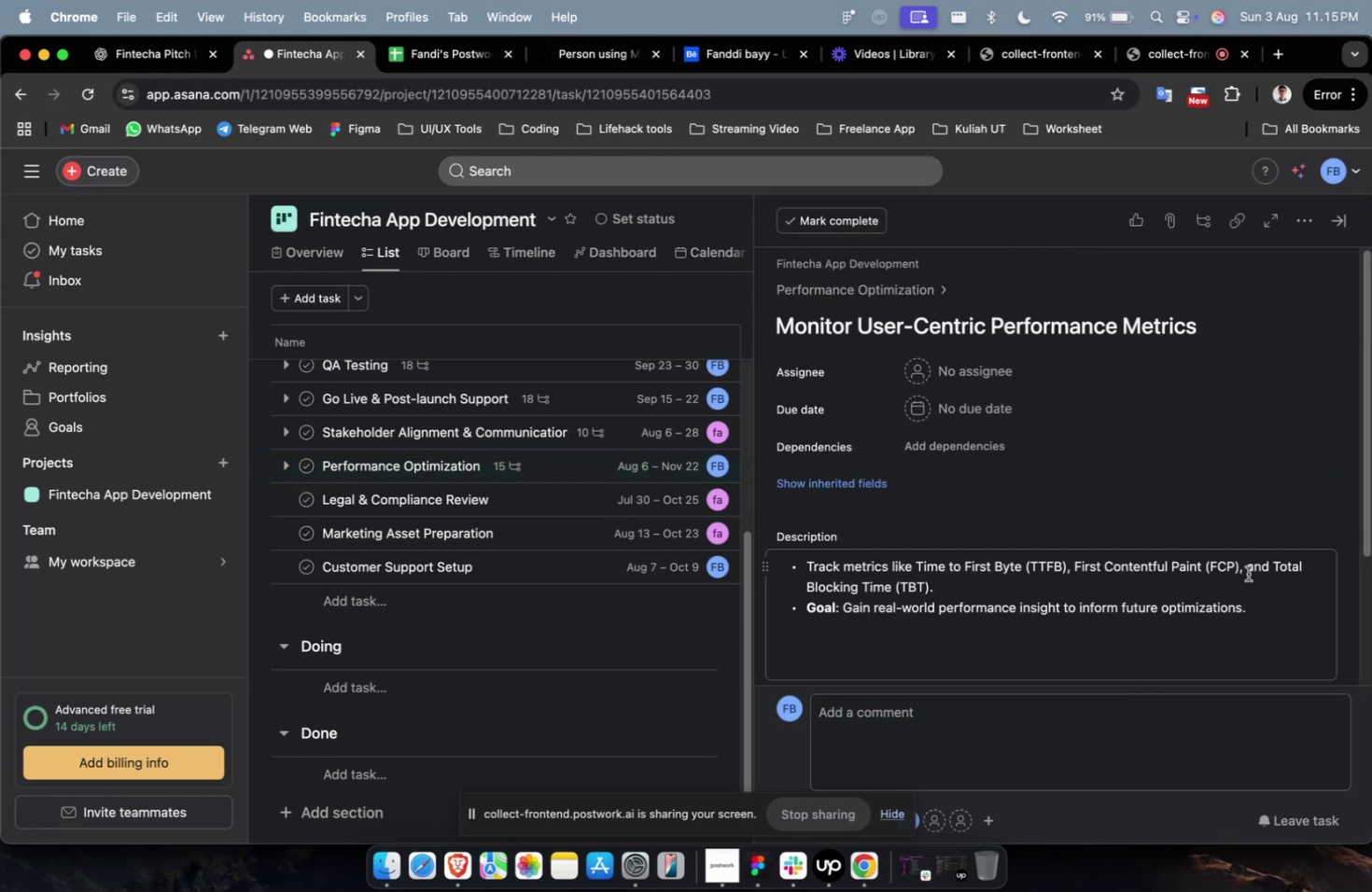 
scroll: coordinate [1245, 555], scroll_direction: down, amount: 25.0
 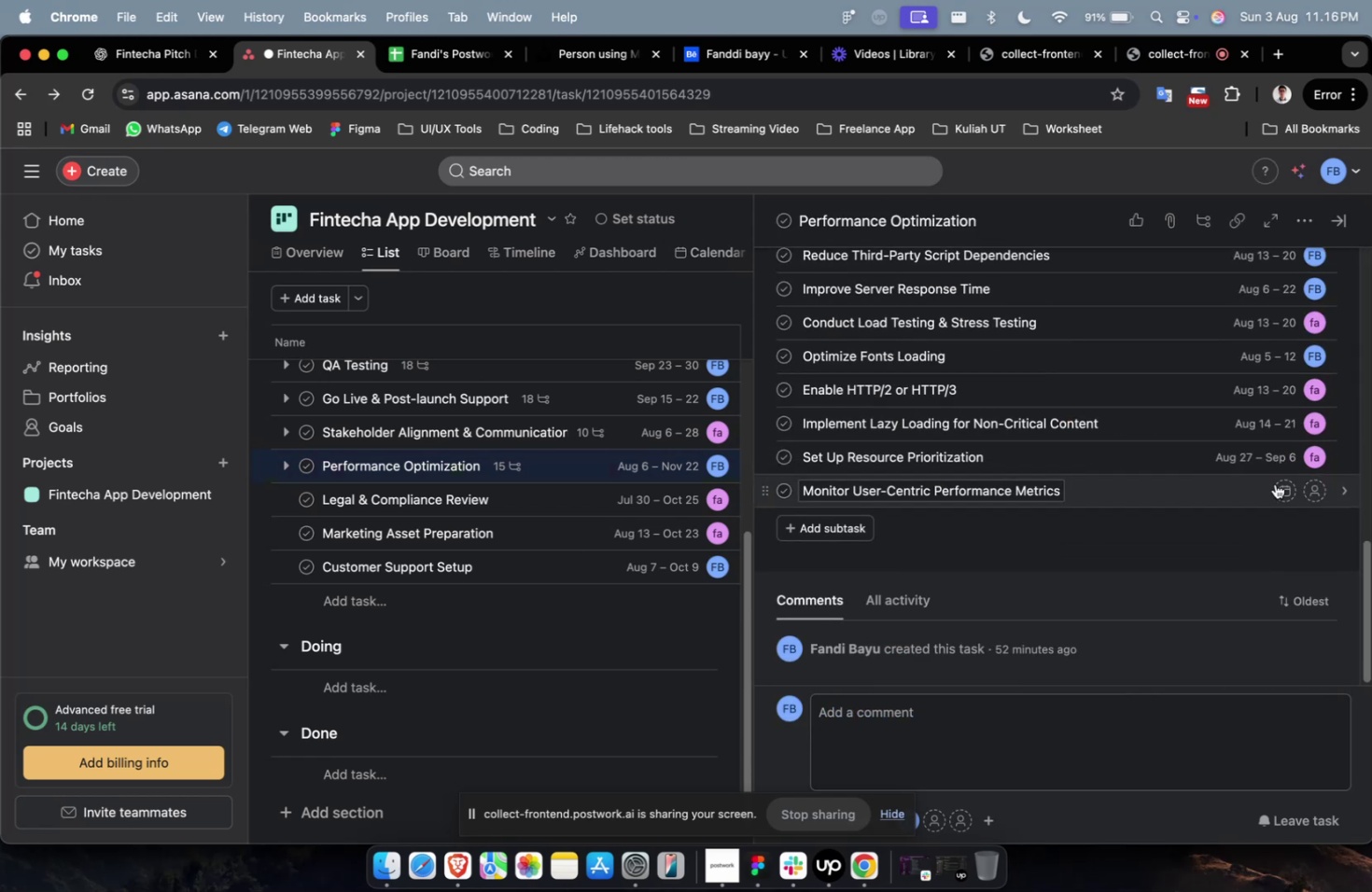 
left_click([1281, 488])
 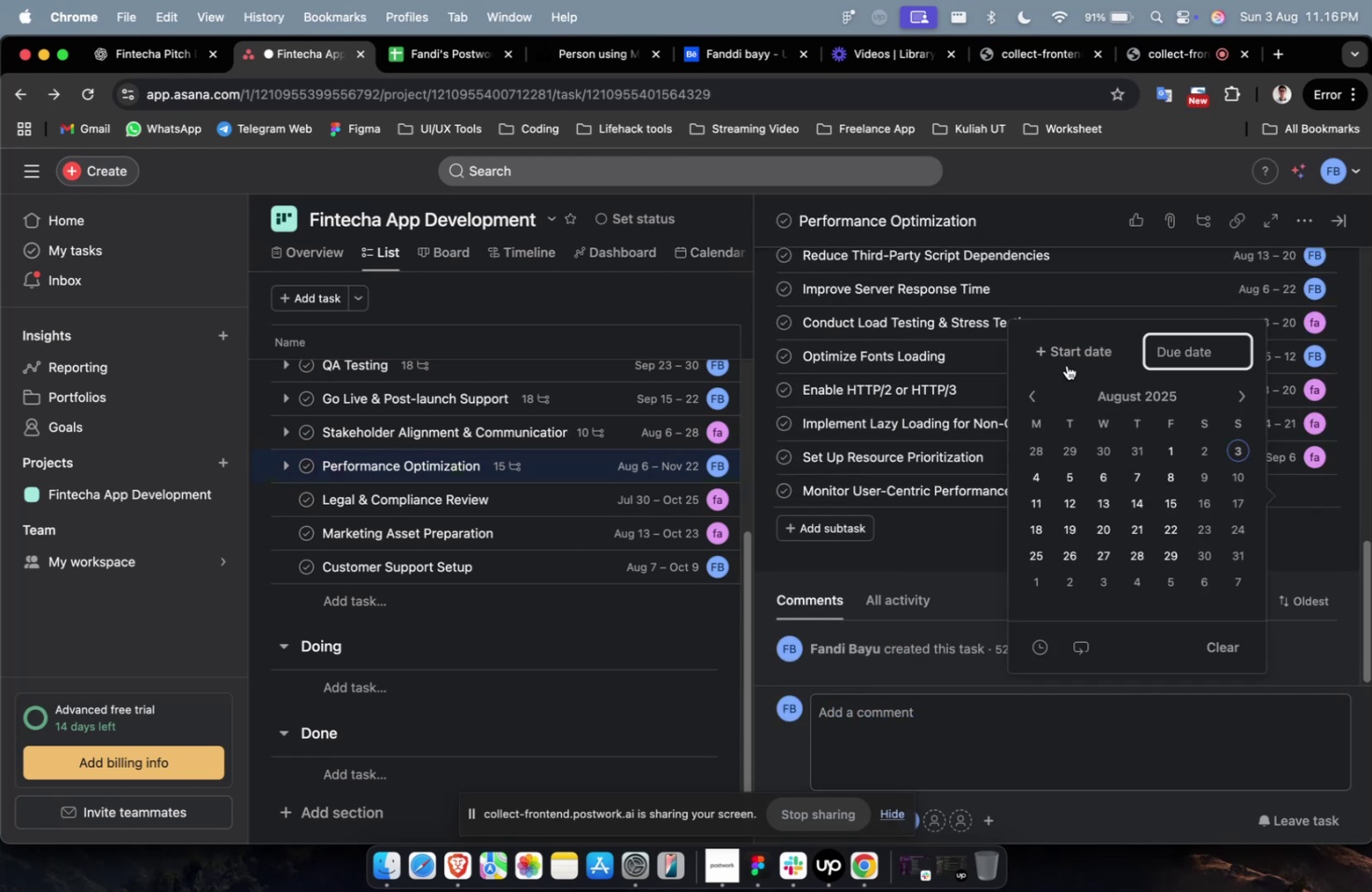 
left_click([1074, 355])
 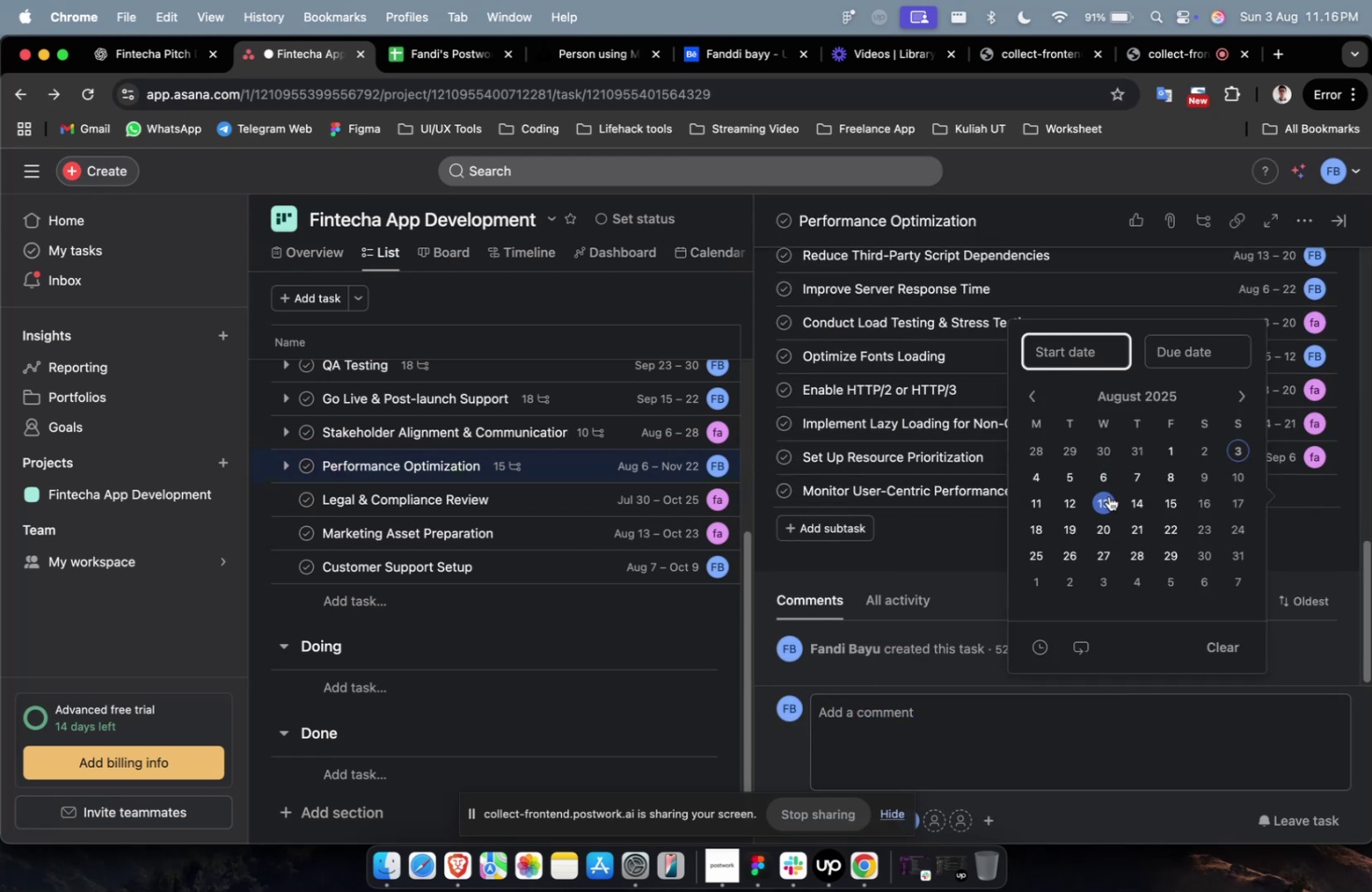 
double_click([1108, 495])
 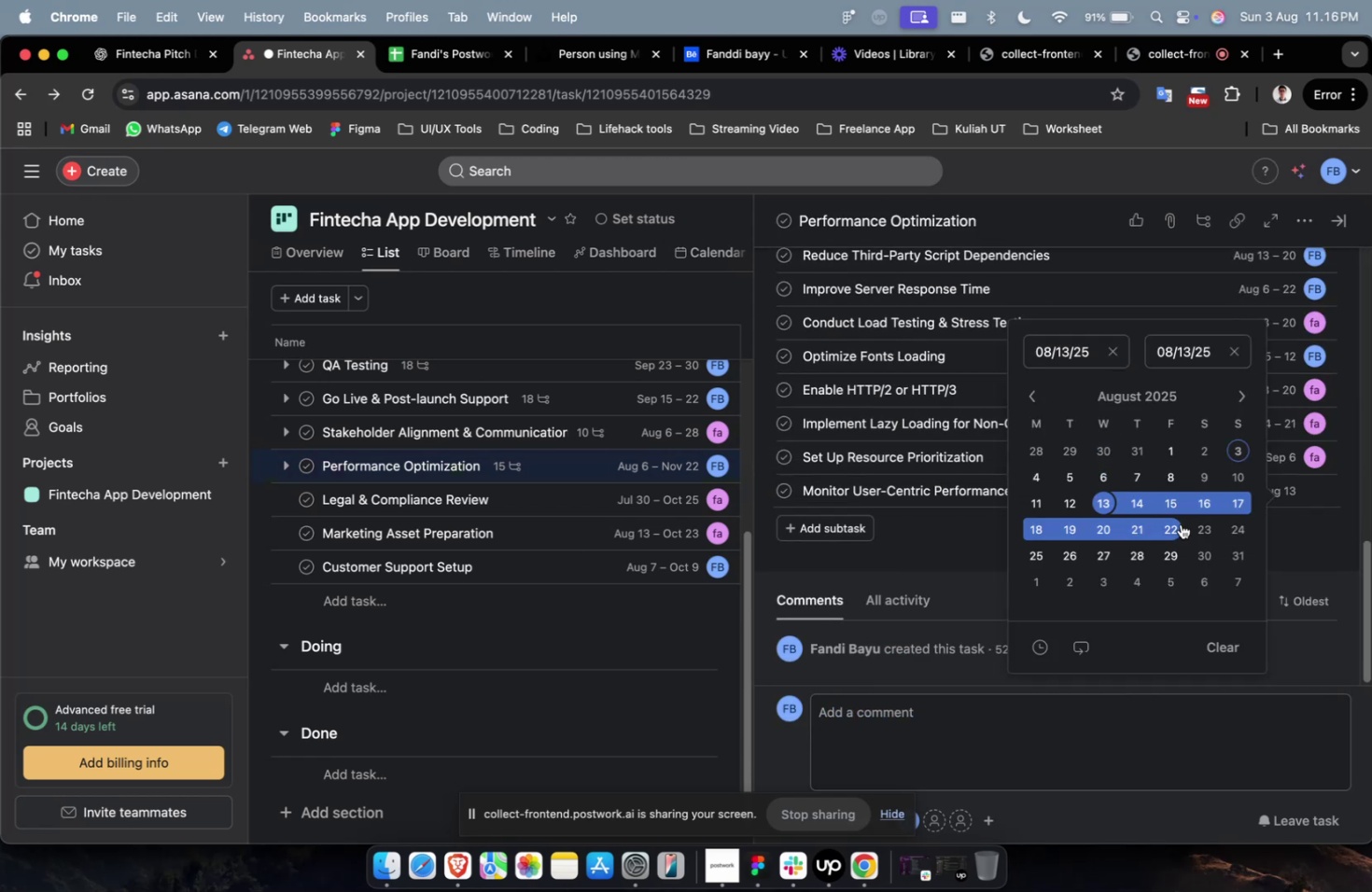 
triple_click([1180, 523])
 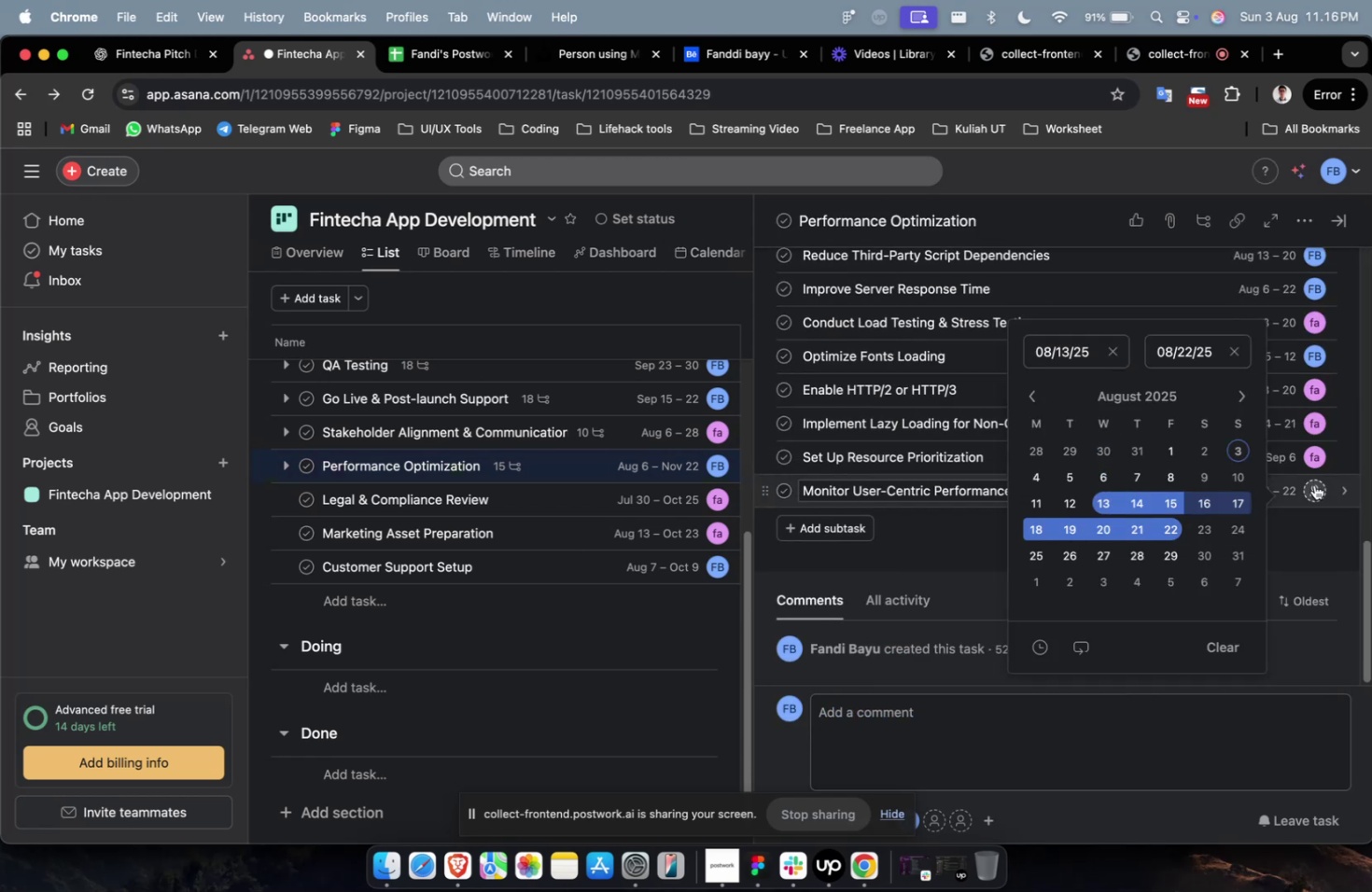 
triple_click([1313, 485])
 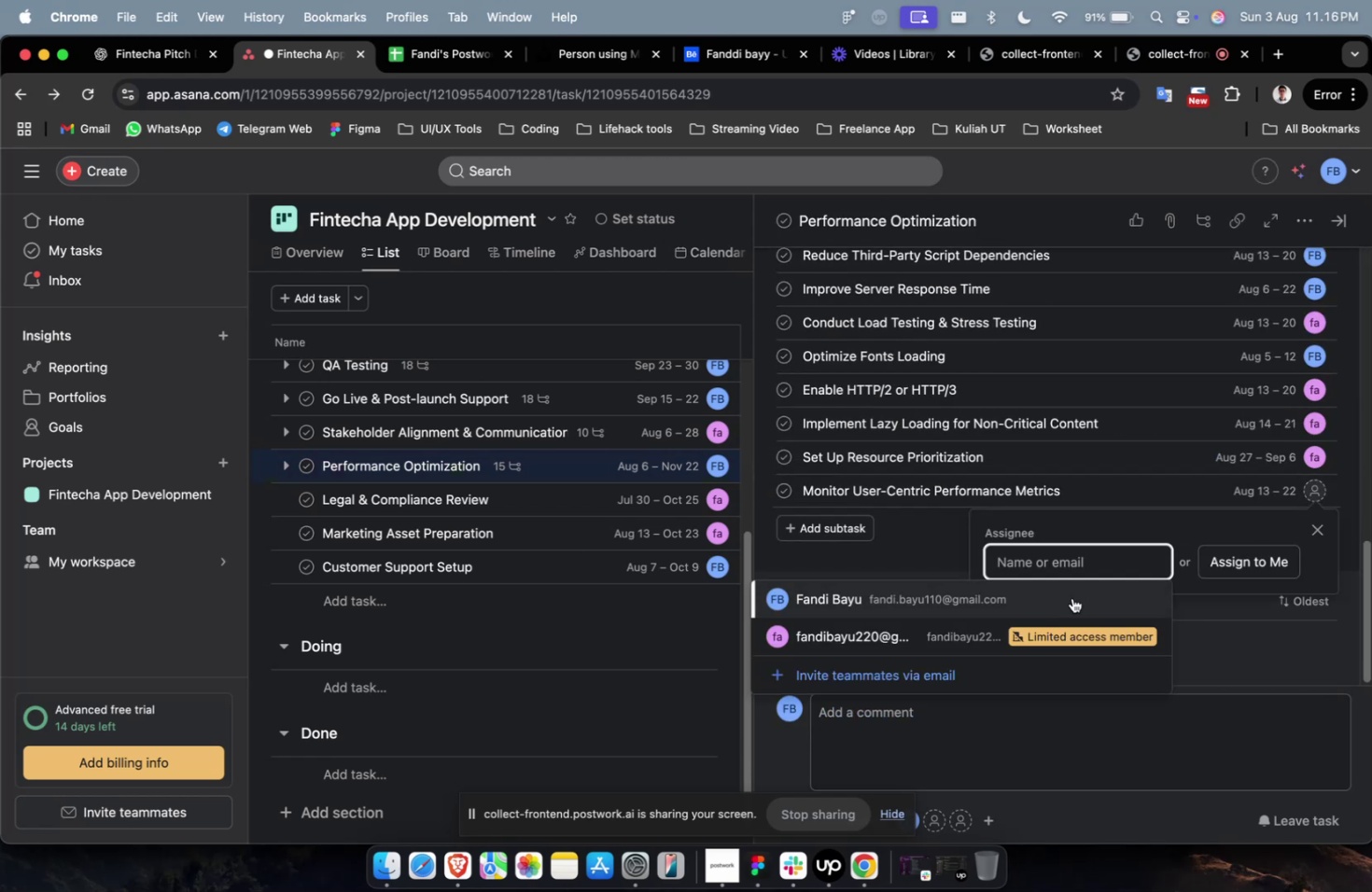 
left_click([1070, 604])
 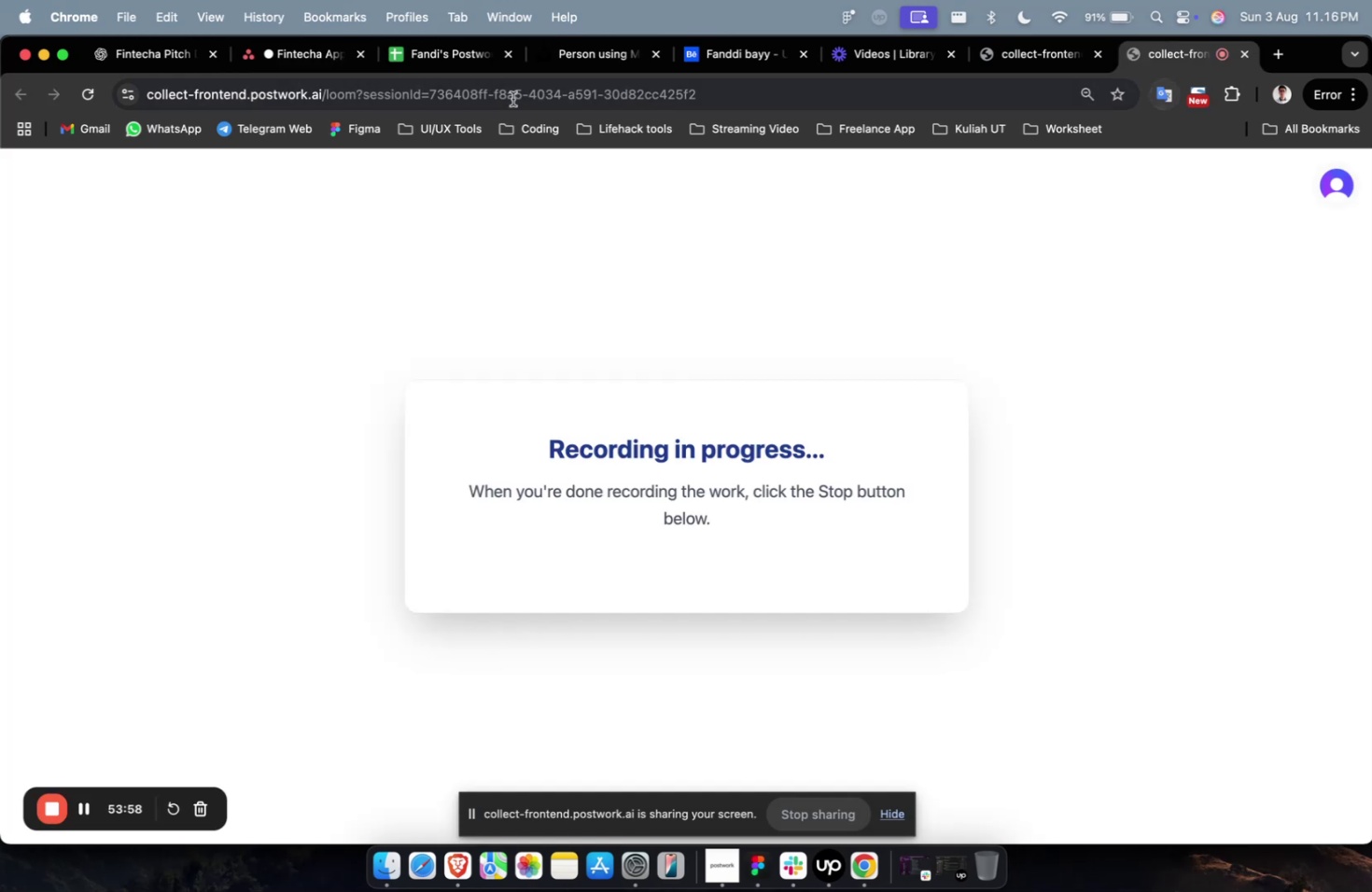 
left_click([290, 57])
 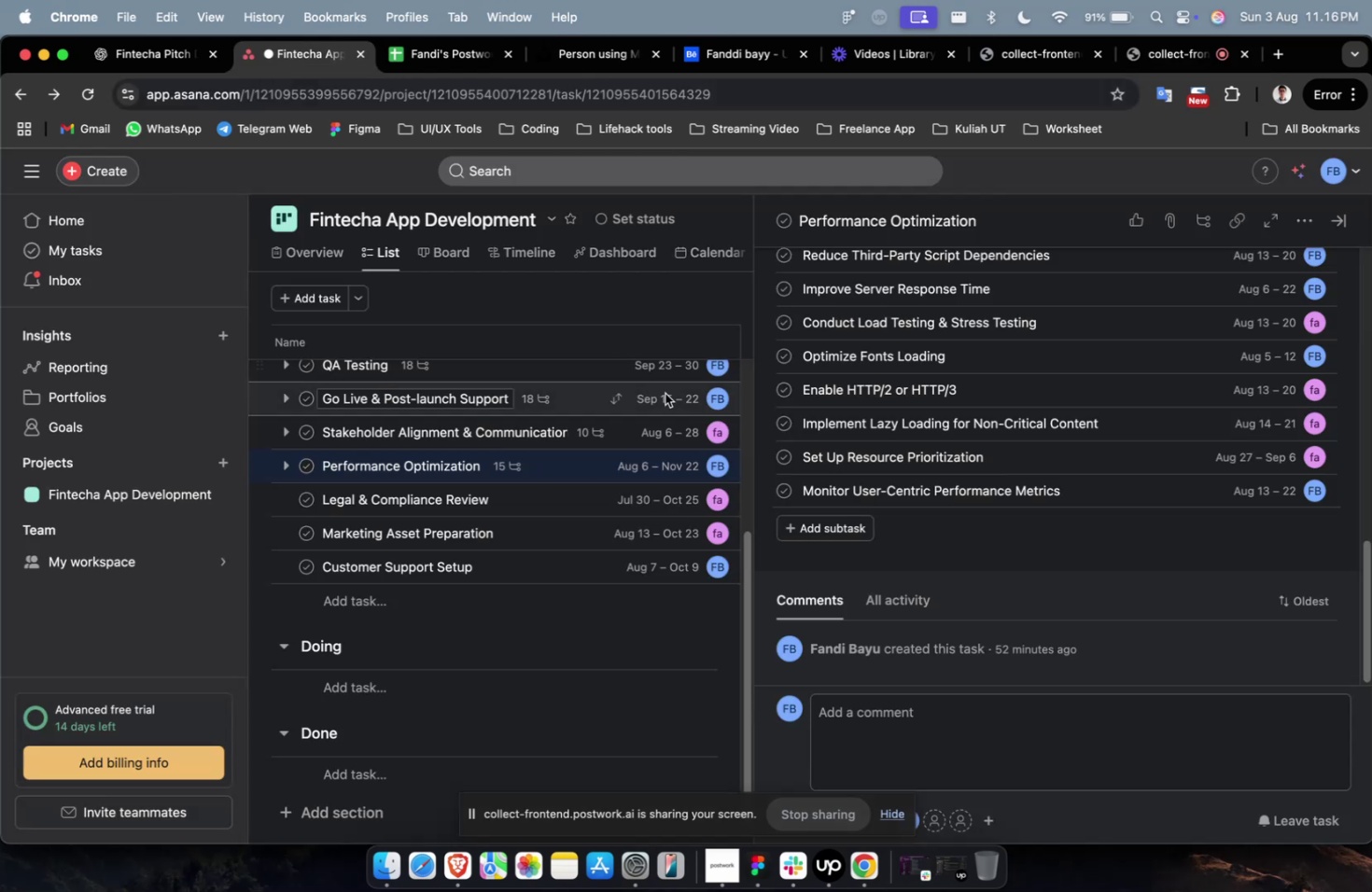 
scroll: coordinate [967, 480], scroll_direction: up, amount: 2.0
 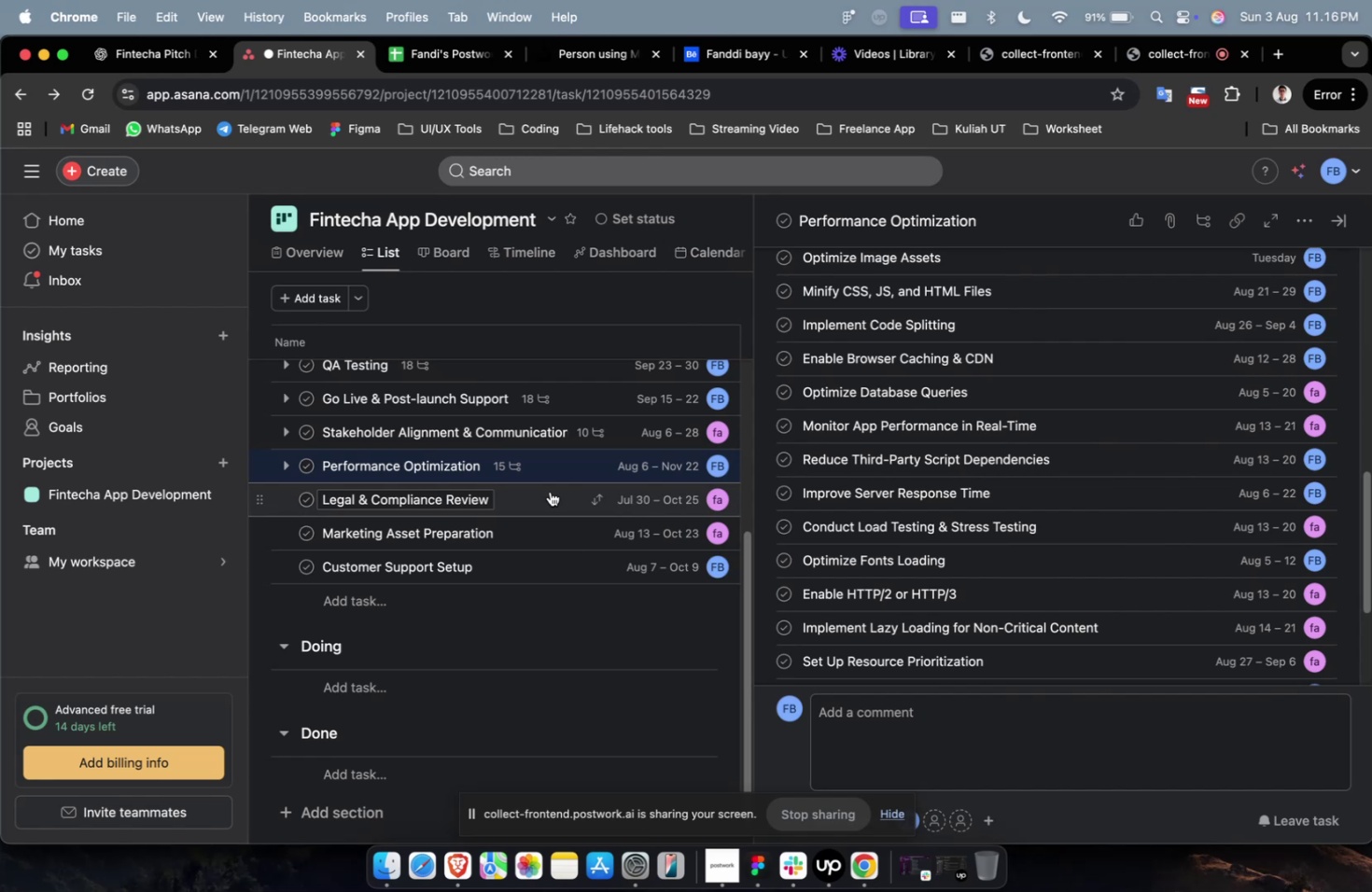 
wait(28.78)
 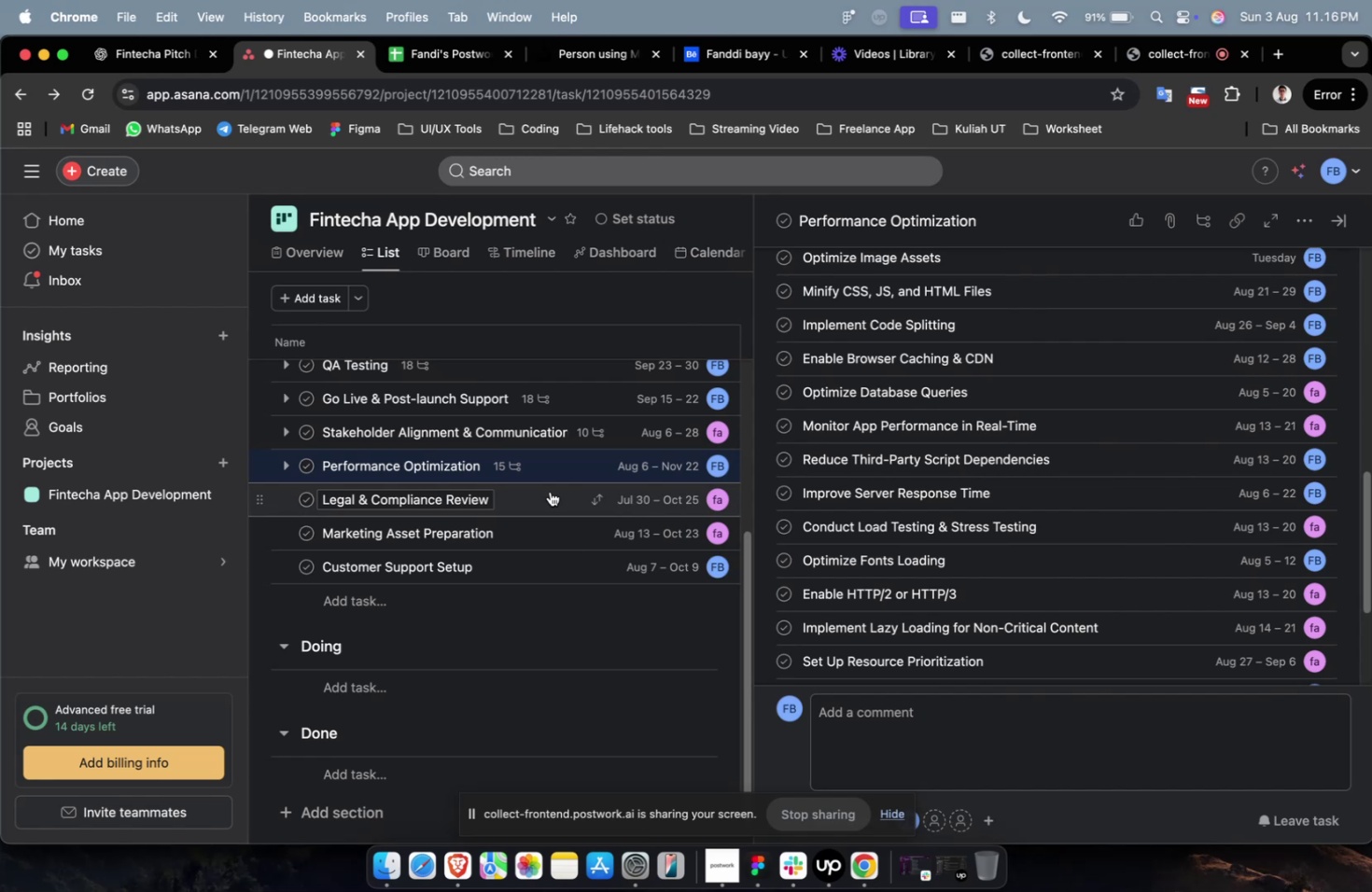 
scroll: coordinate [869, 615], scroll_direction: down, amount: 8.0
 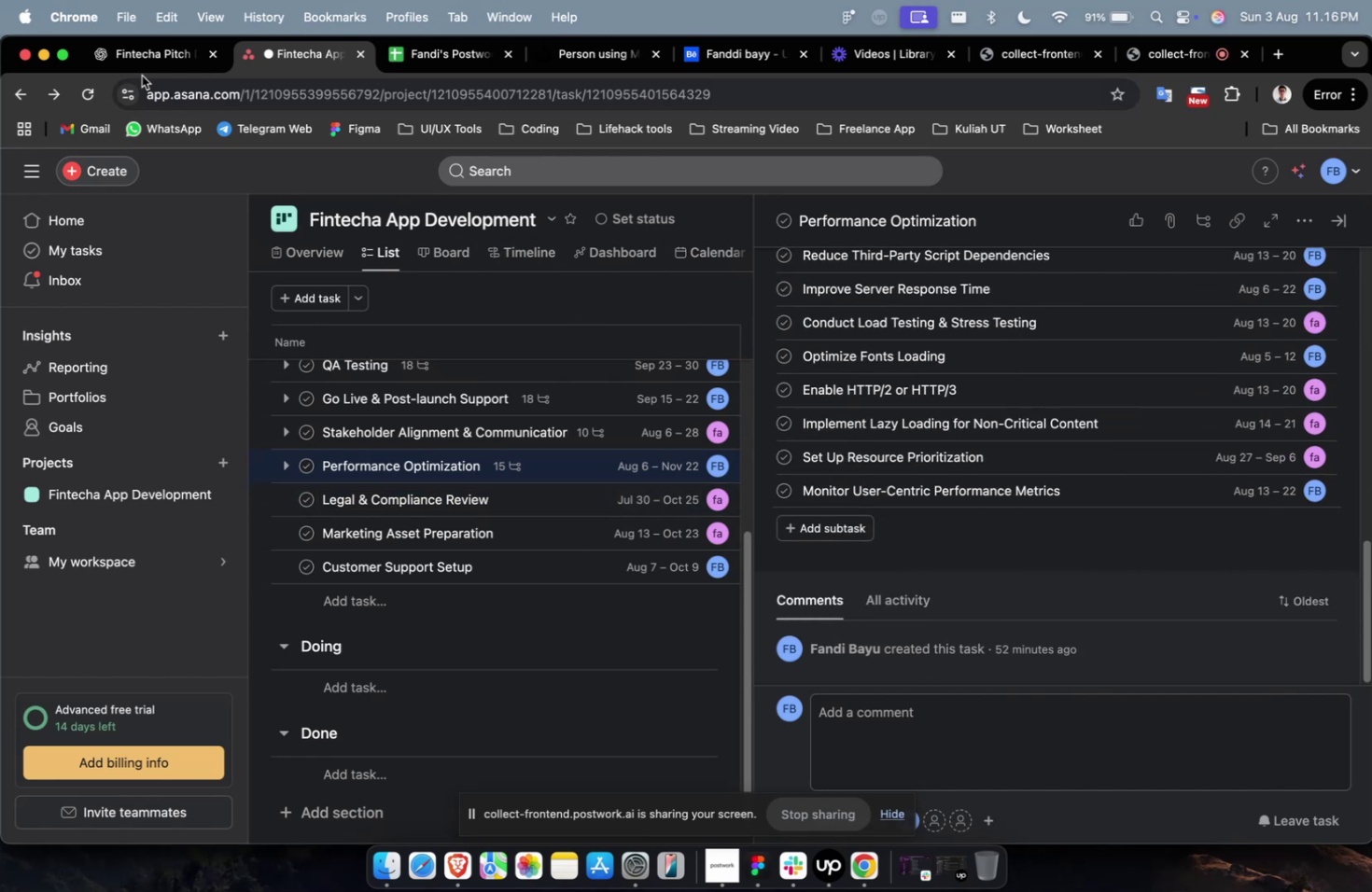 
left_click([142, 64])
 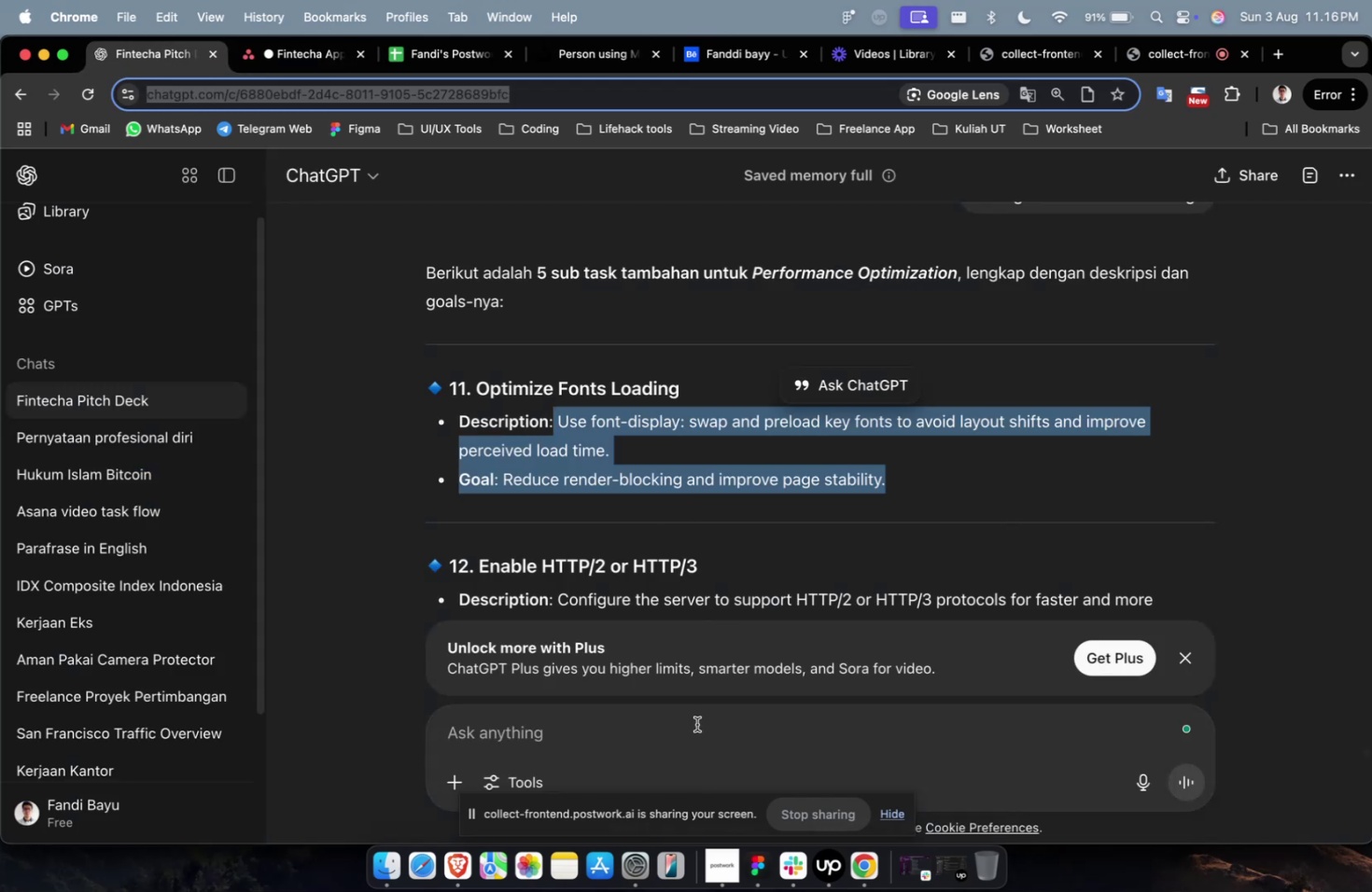 
left_click([695, 724])
 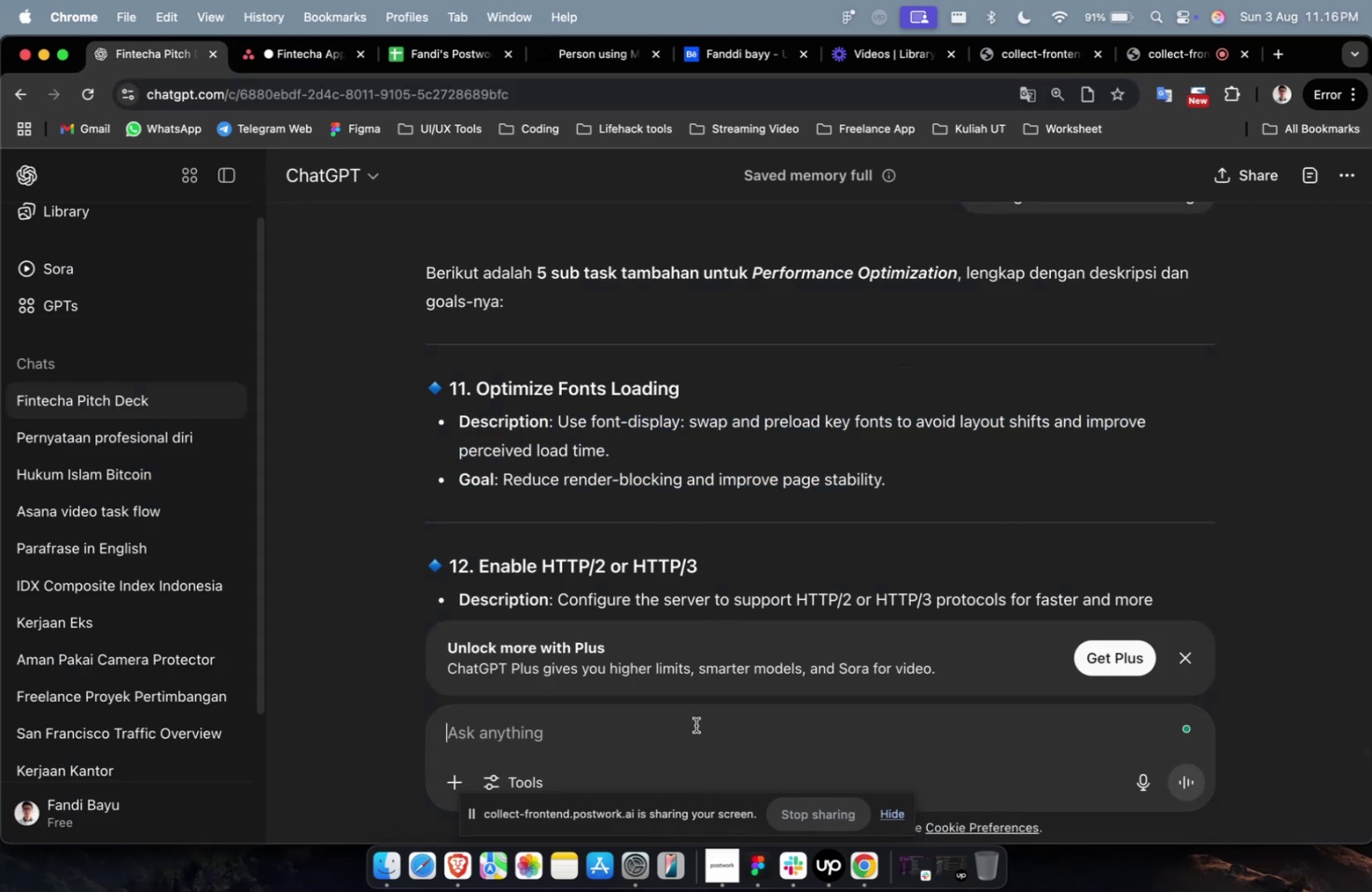 
type(buatka )
key(Backspace)
type(n 5 lagi)
 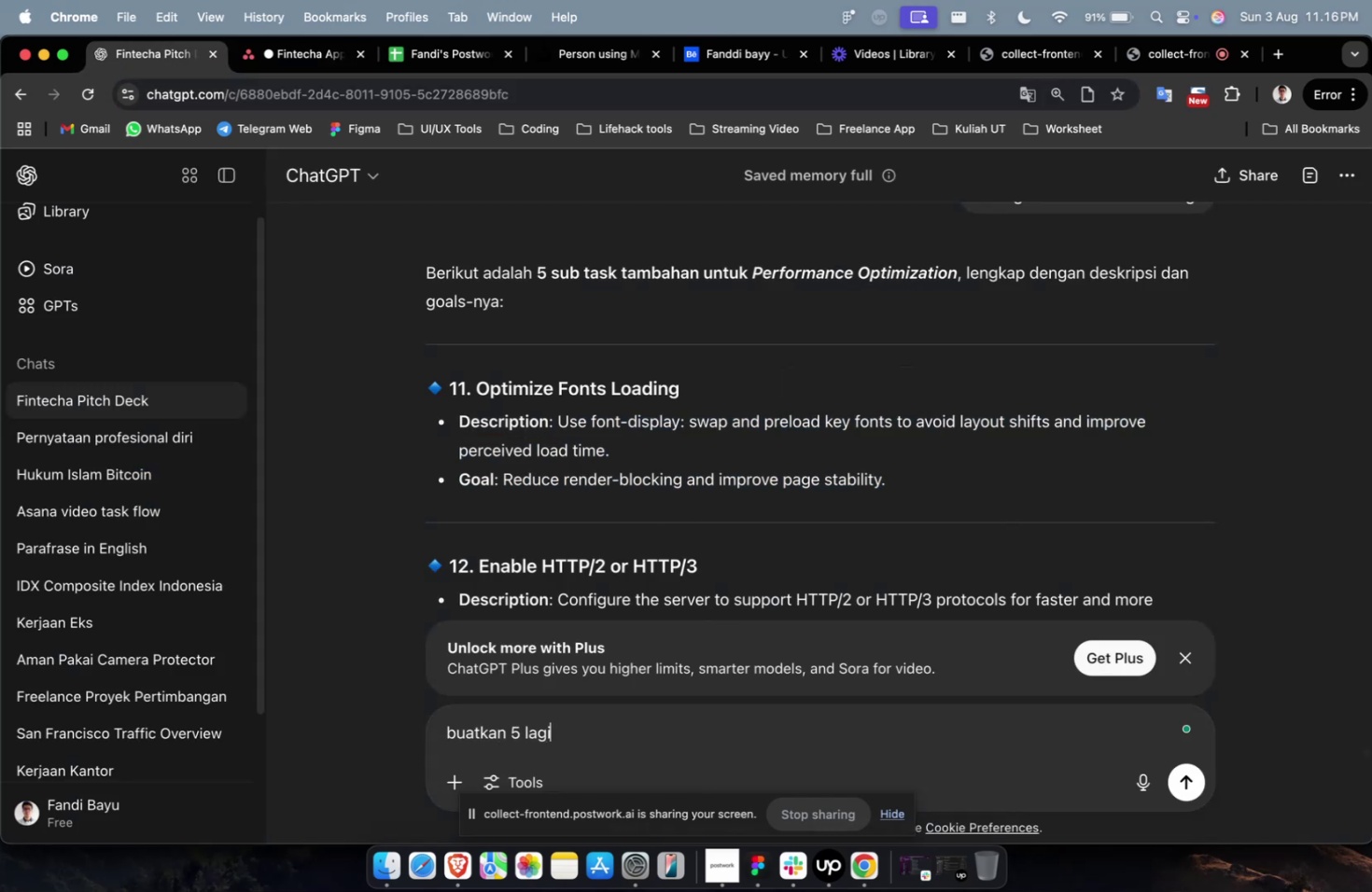 
key(Enter)
 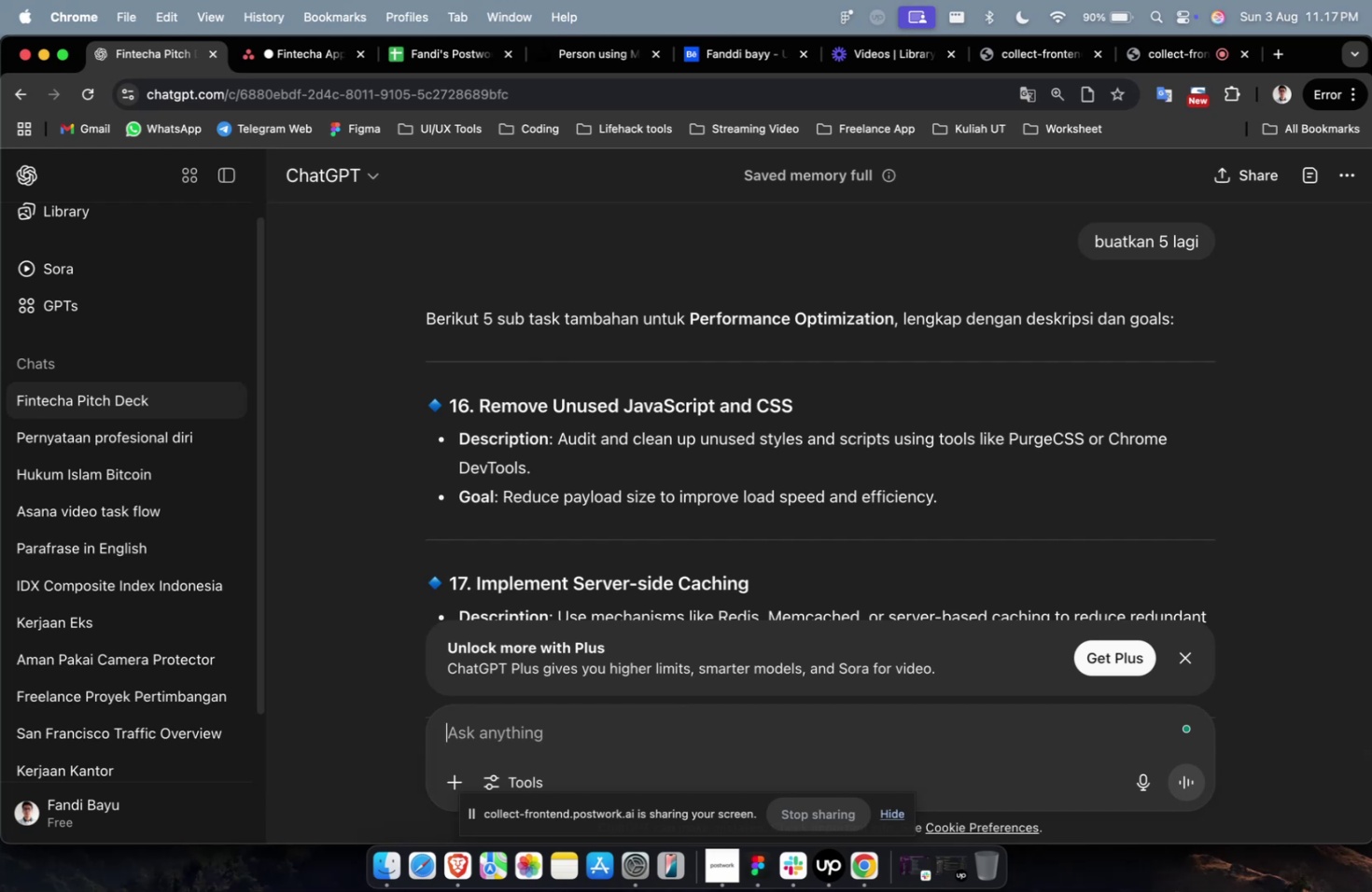 
wait(49.11)
 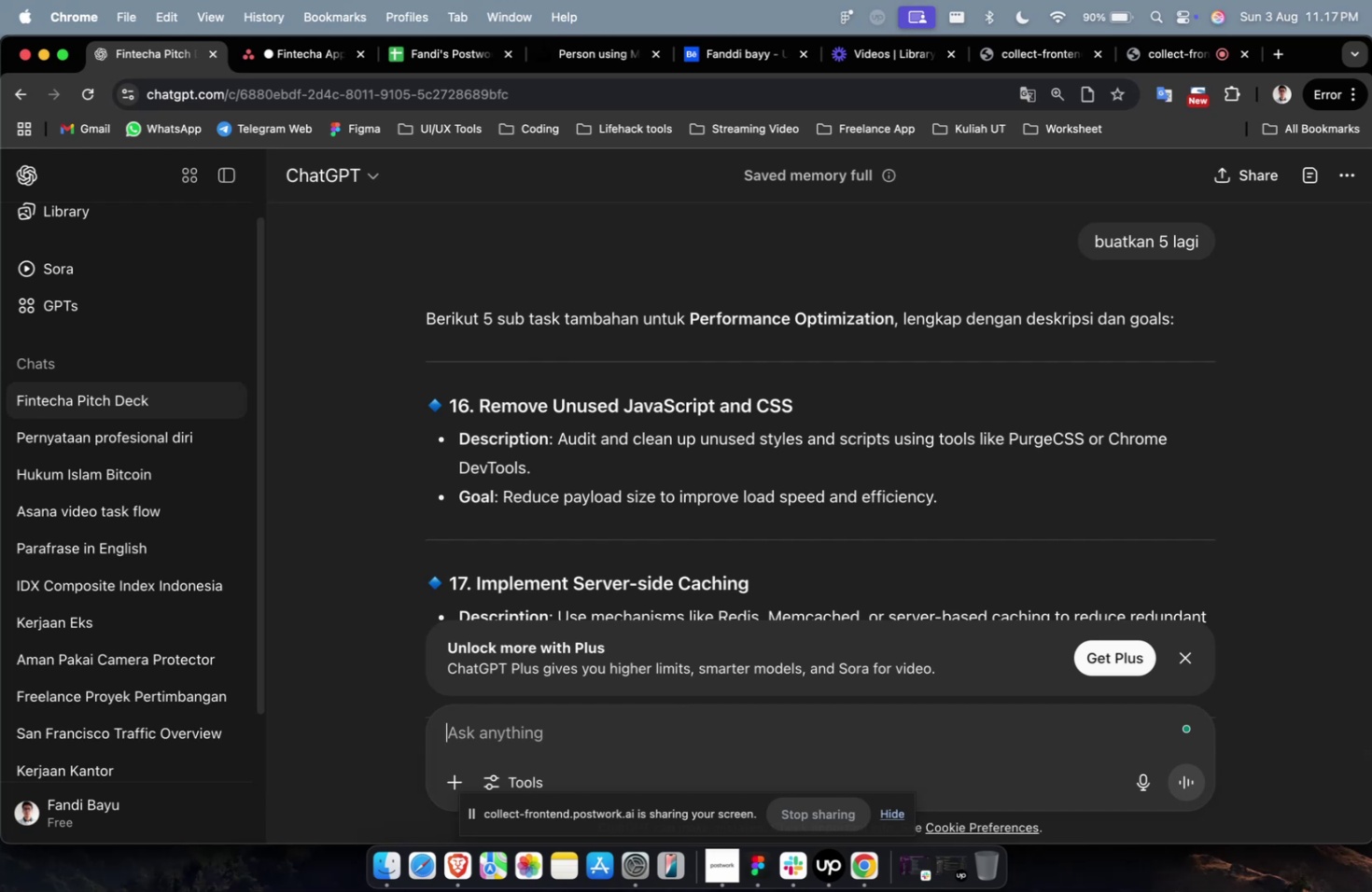 
scroll: coordinate [701, 541], scroll_direction: up, amount: 4.0
 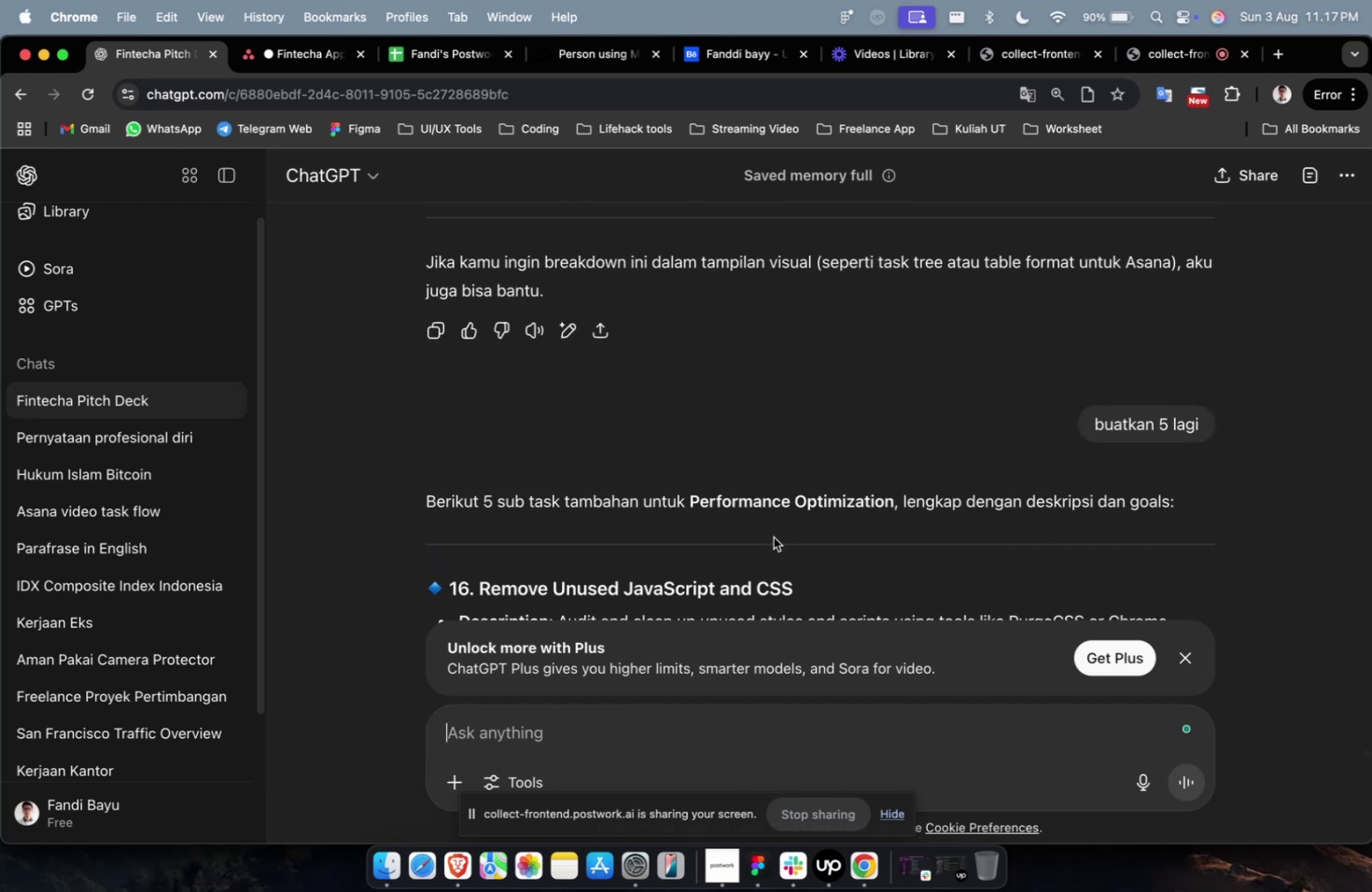 
scroll: coordinate [779, 542], scroll_direction: down, amount: 2.0
 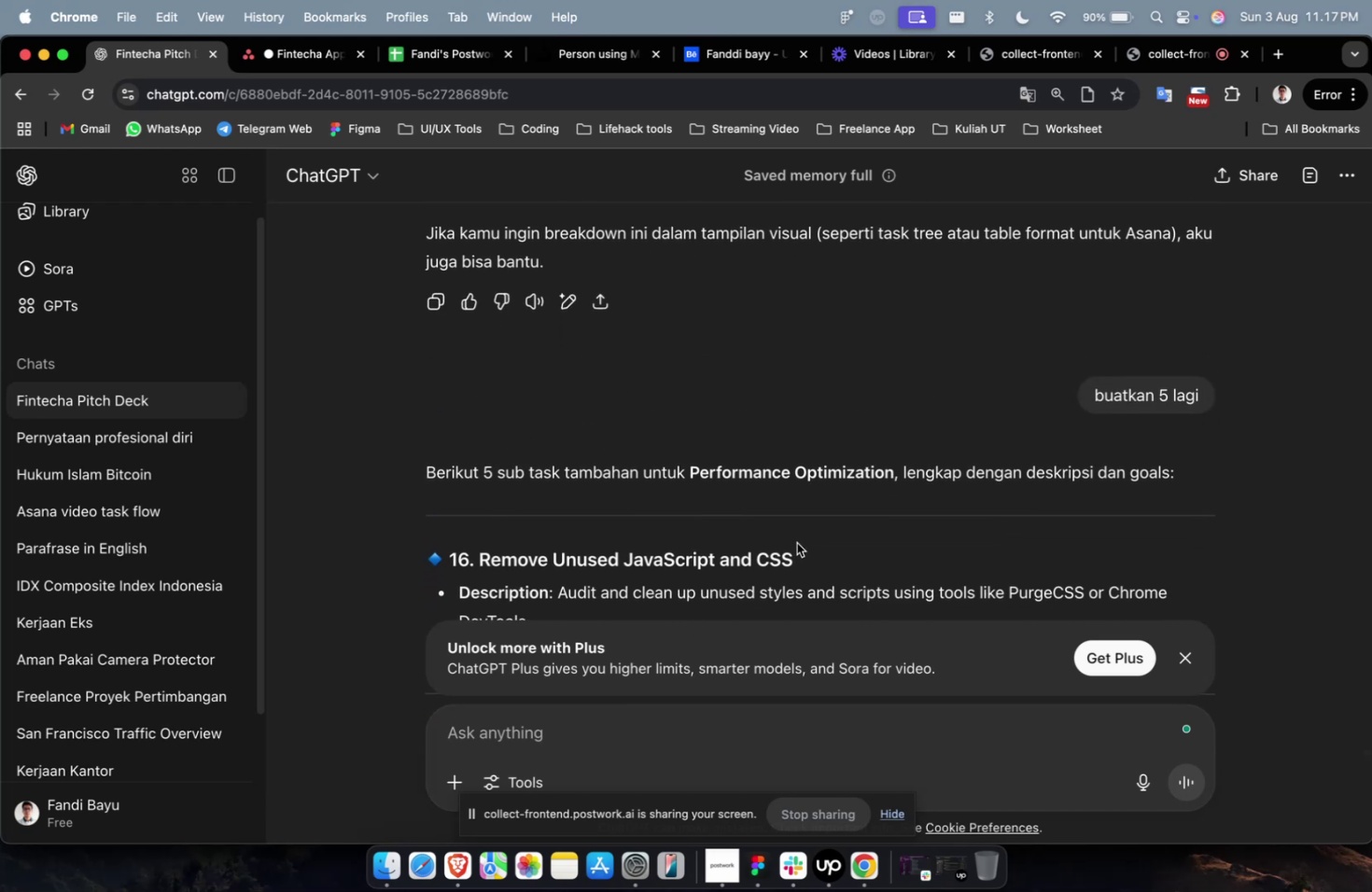 
left_click_drag(start_coordinate=[797, 543], to_coordinate=[524, 572])
 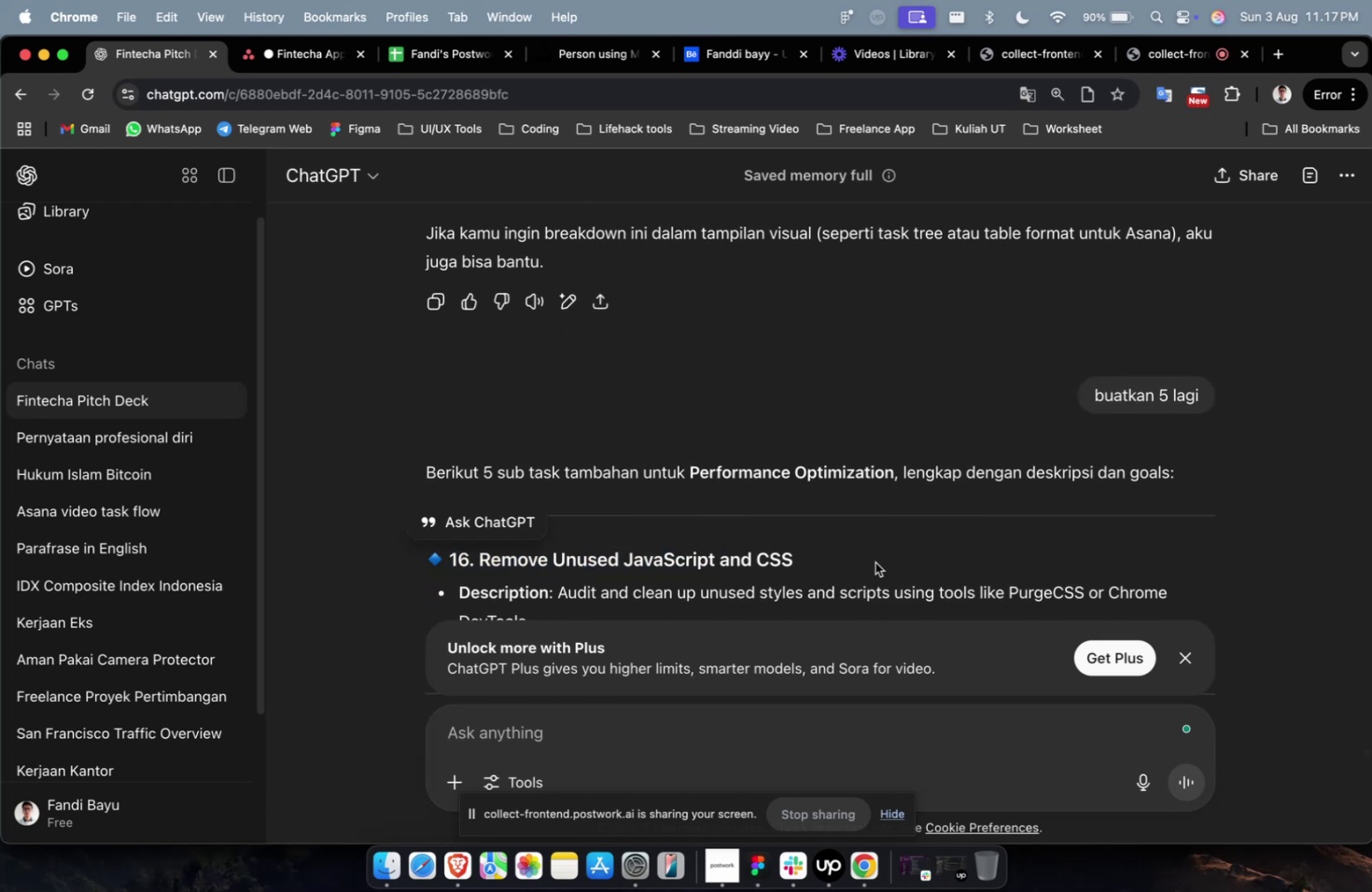 
double_click([875, 562])
 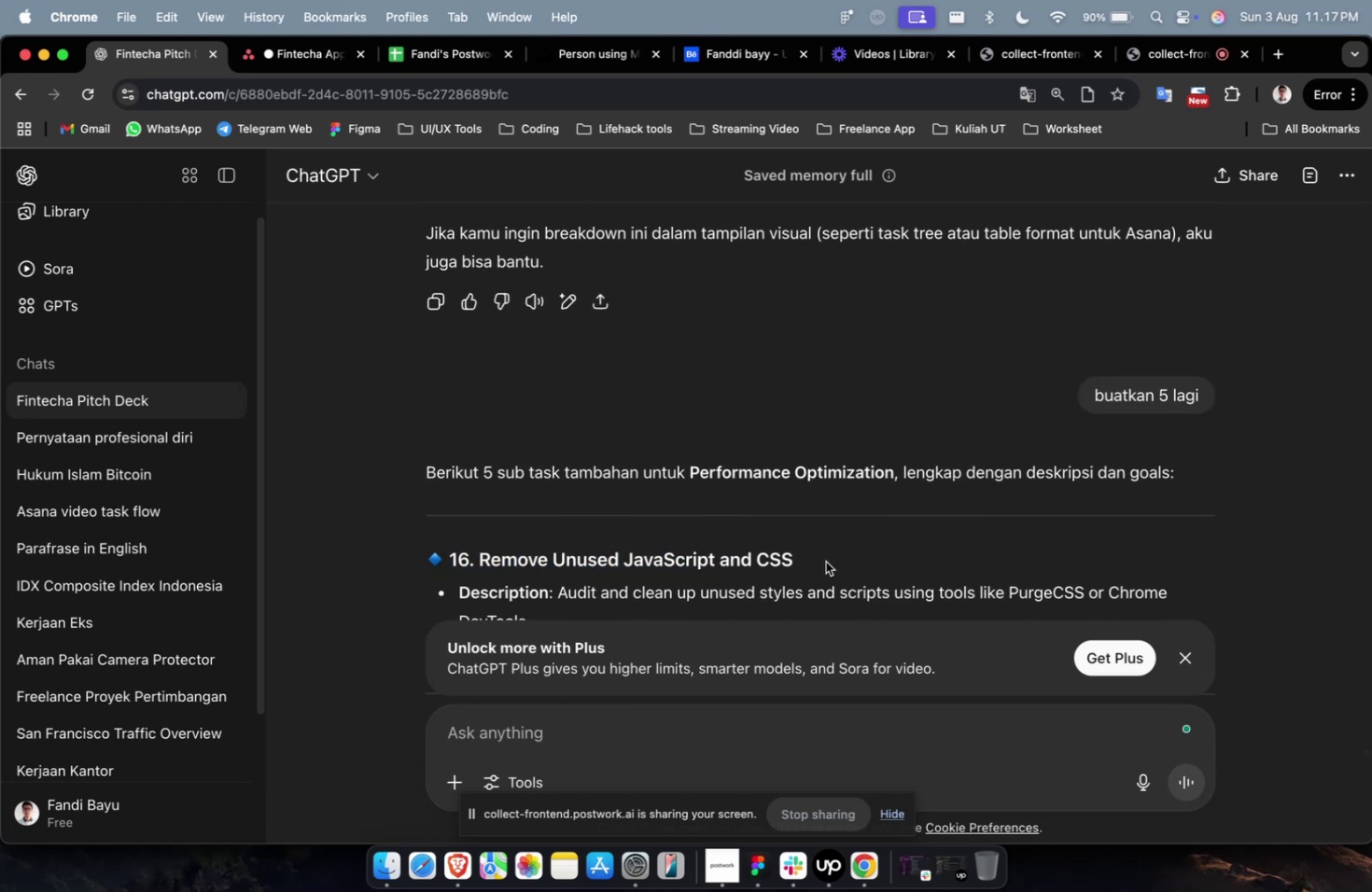 
left_click_drag(start_coordinate=[824, 561], to_coordinate=[481, 561])
 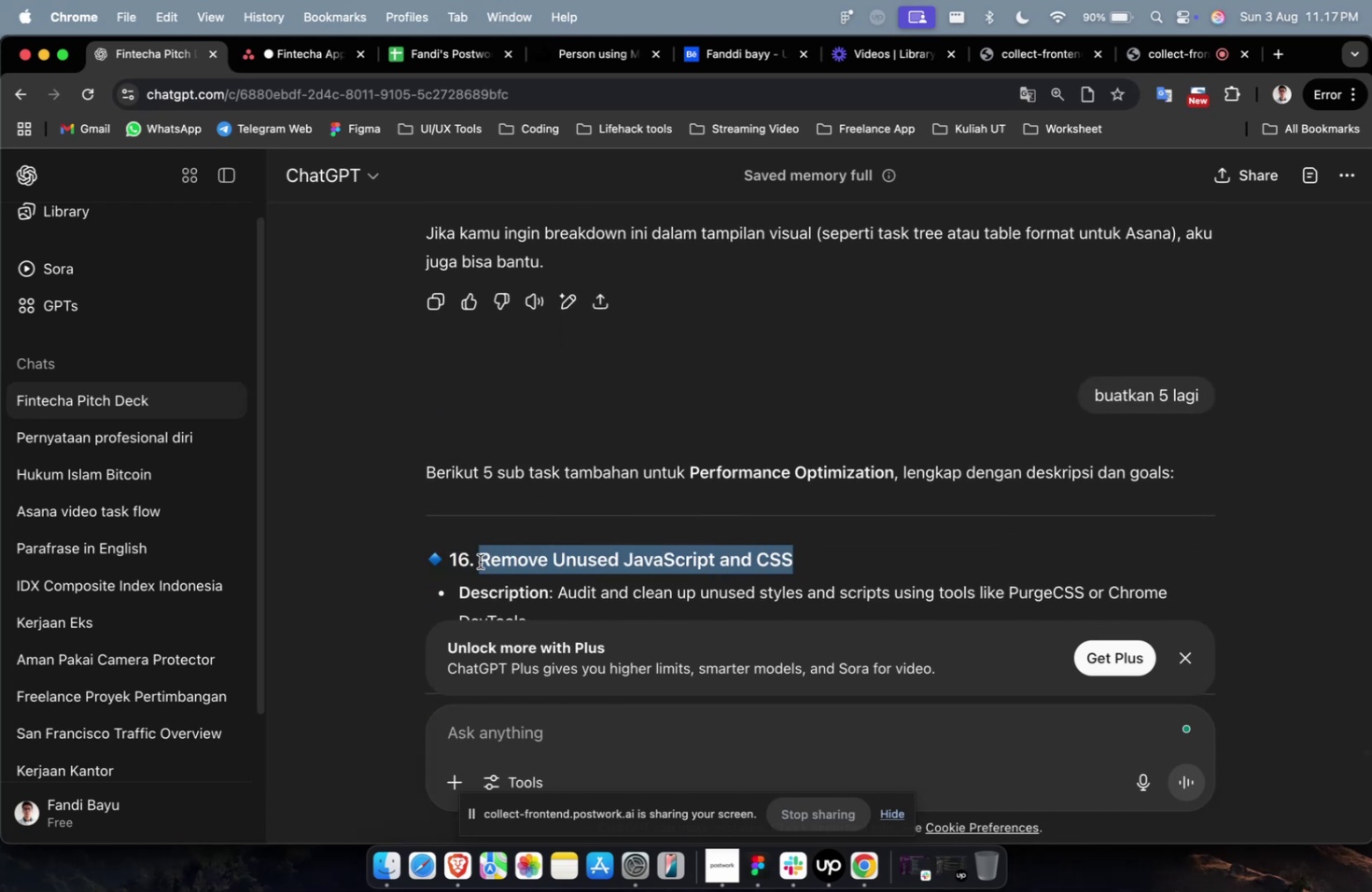 
key(Meta+CommandLeft)
 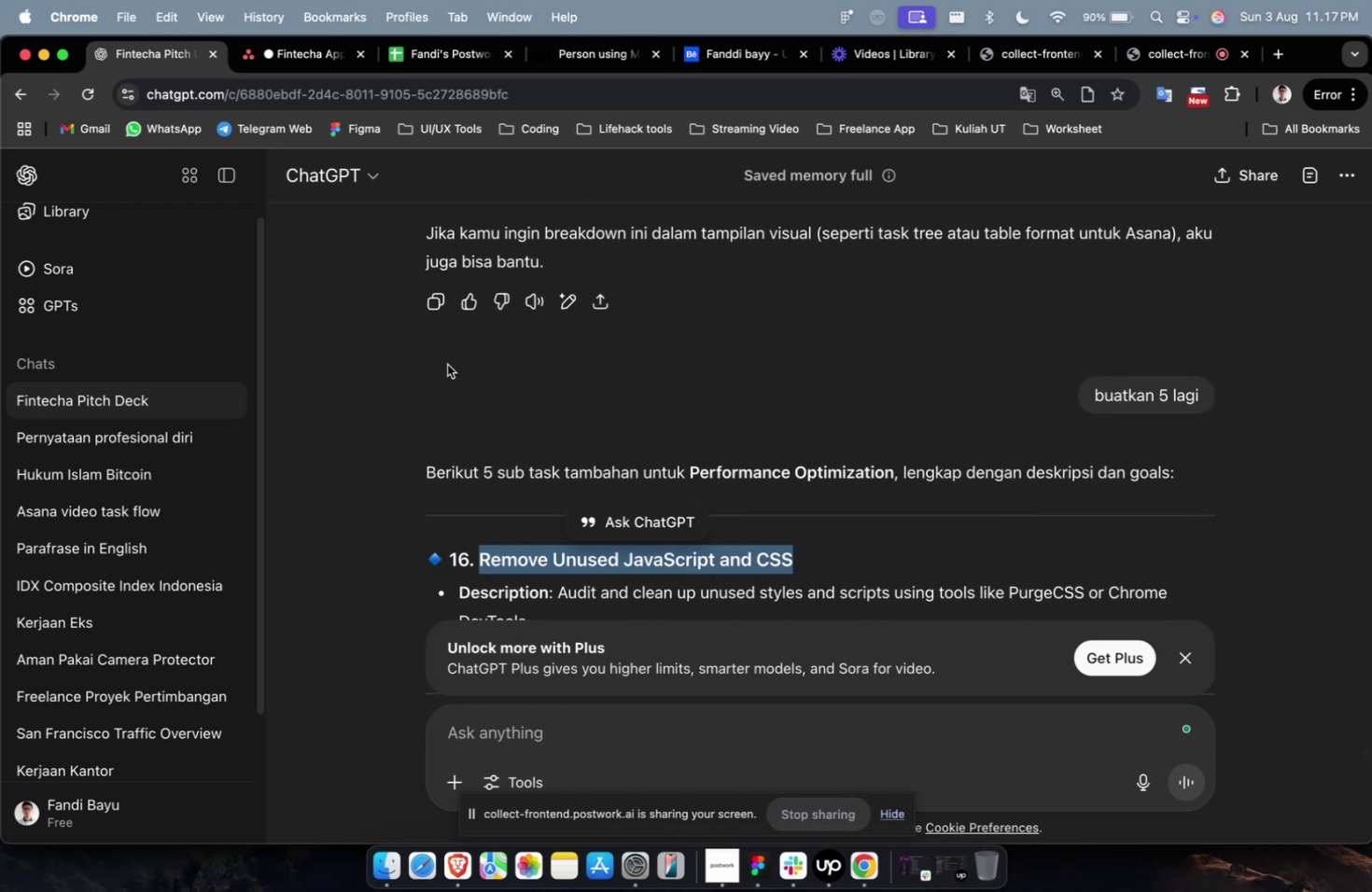 
key(Meta+C)
 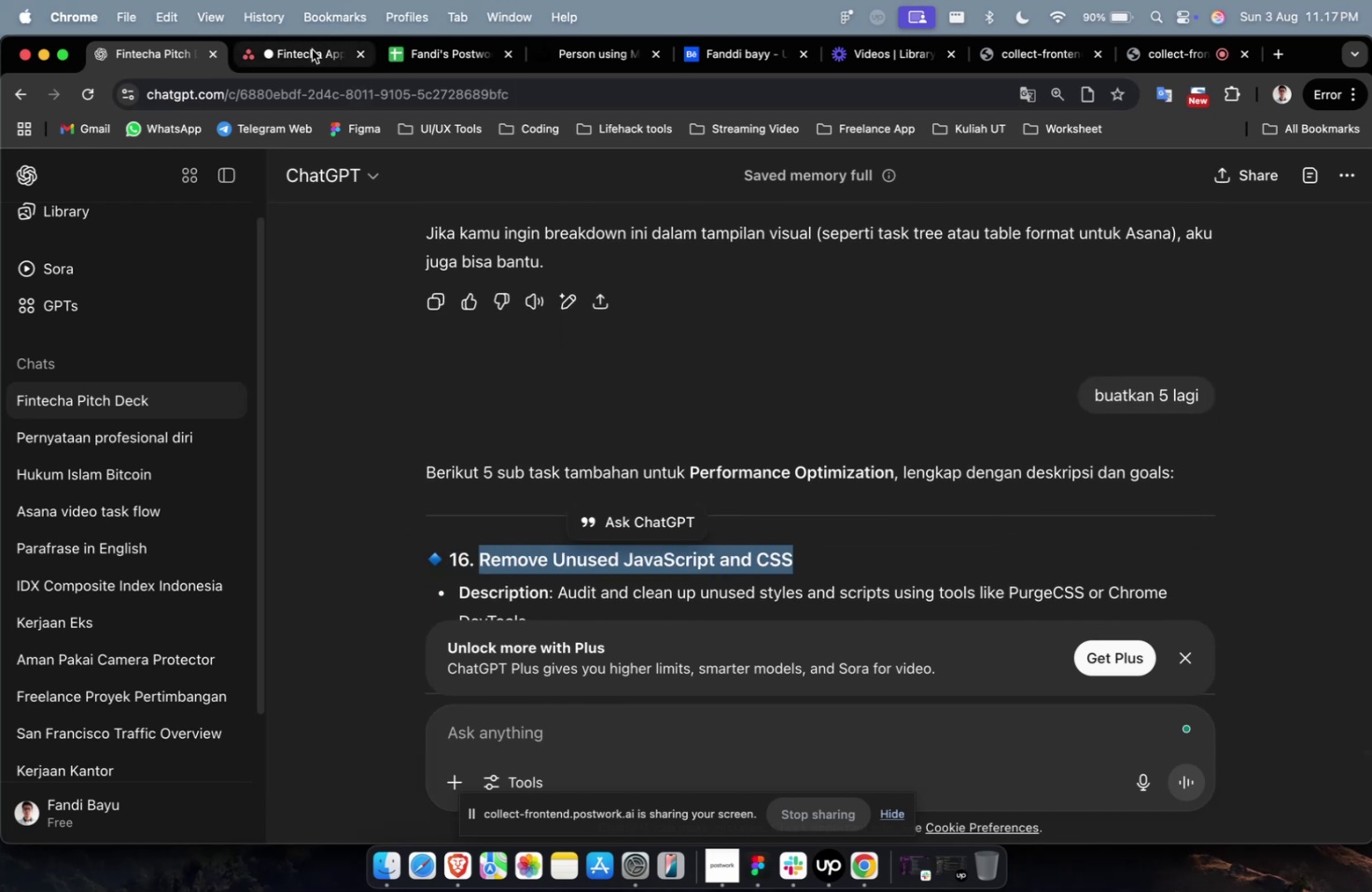 
left_click([312, 49])
 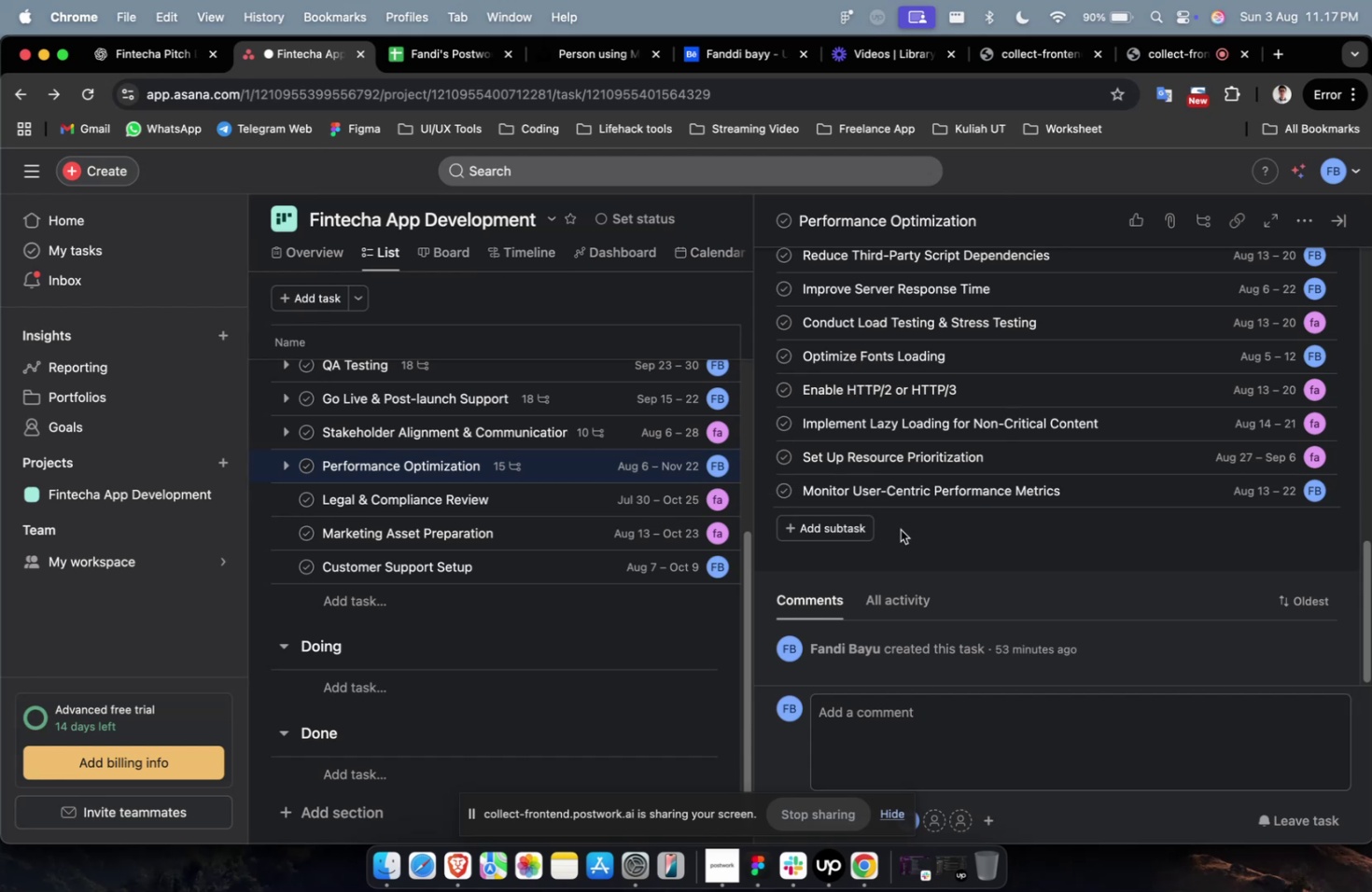 
left_click([827, 526])
 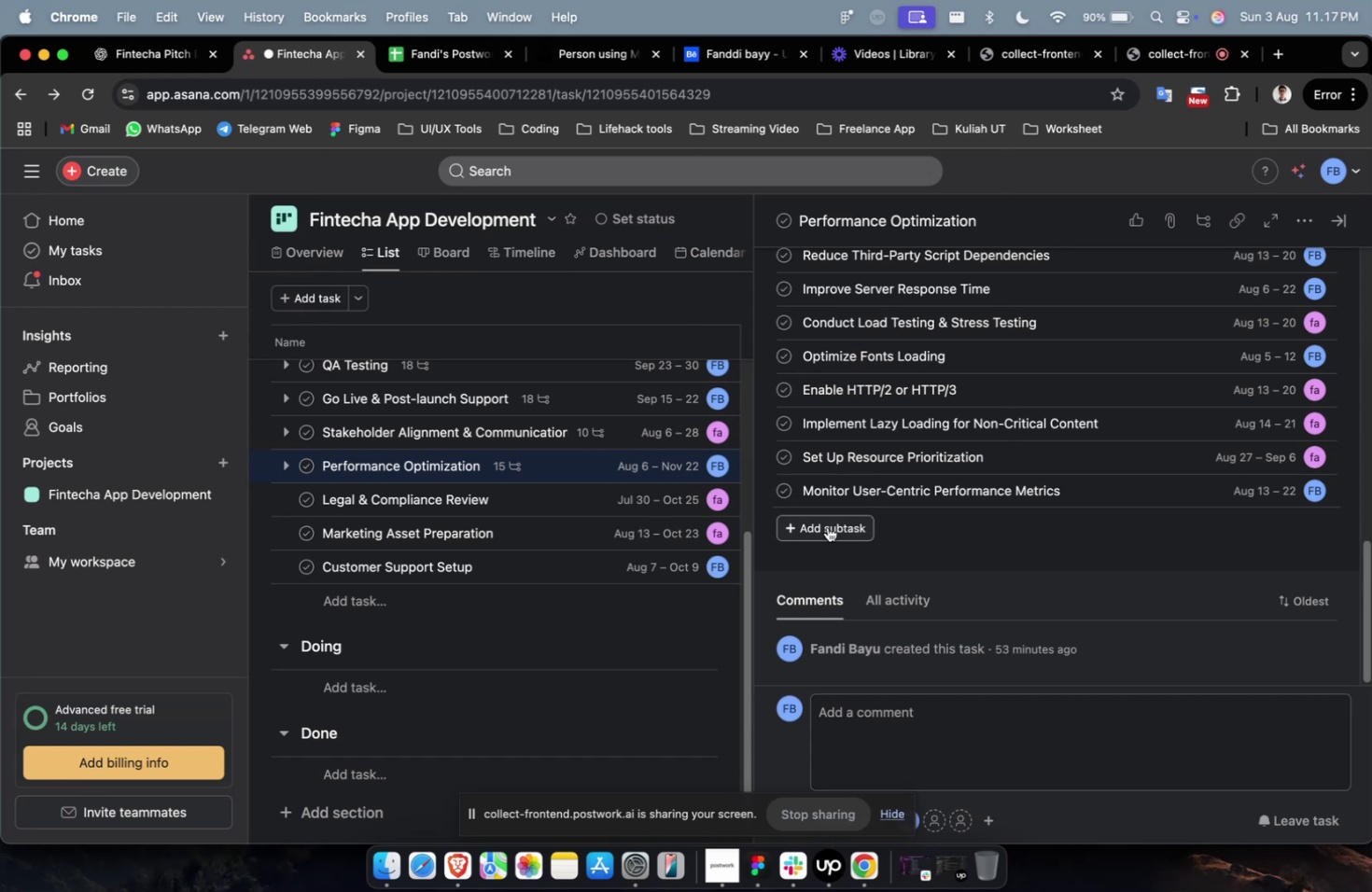 
key(Meta+CommandLeft)
 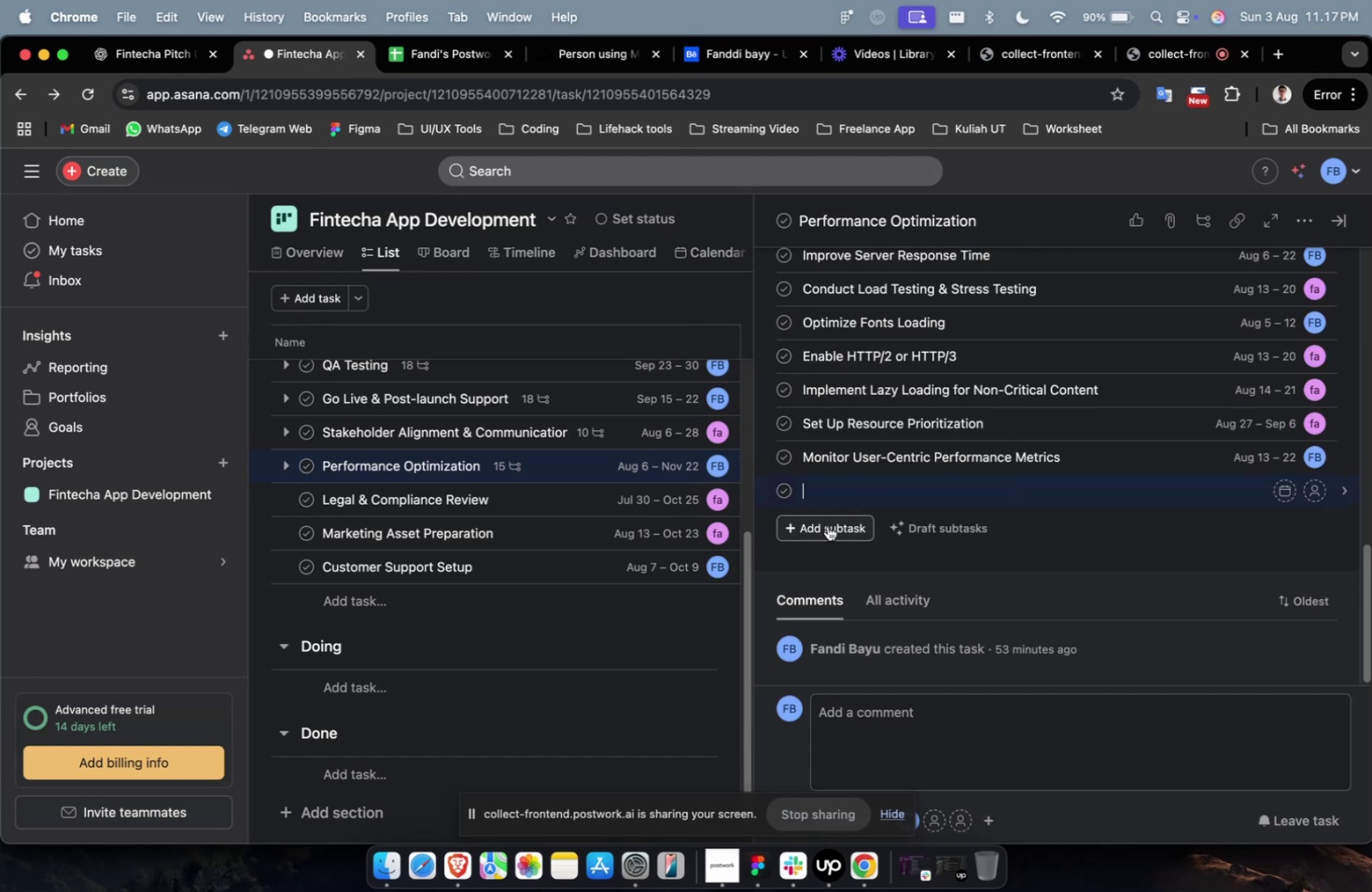 
key(Meta+V)
 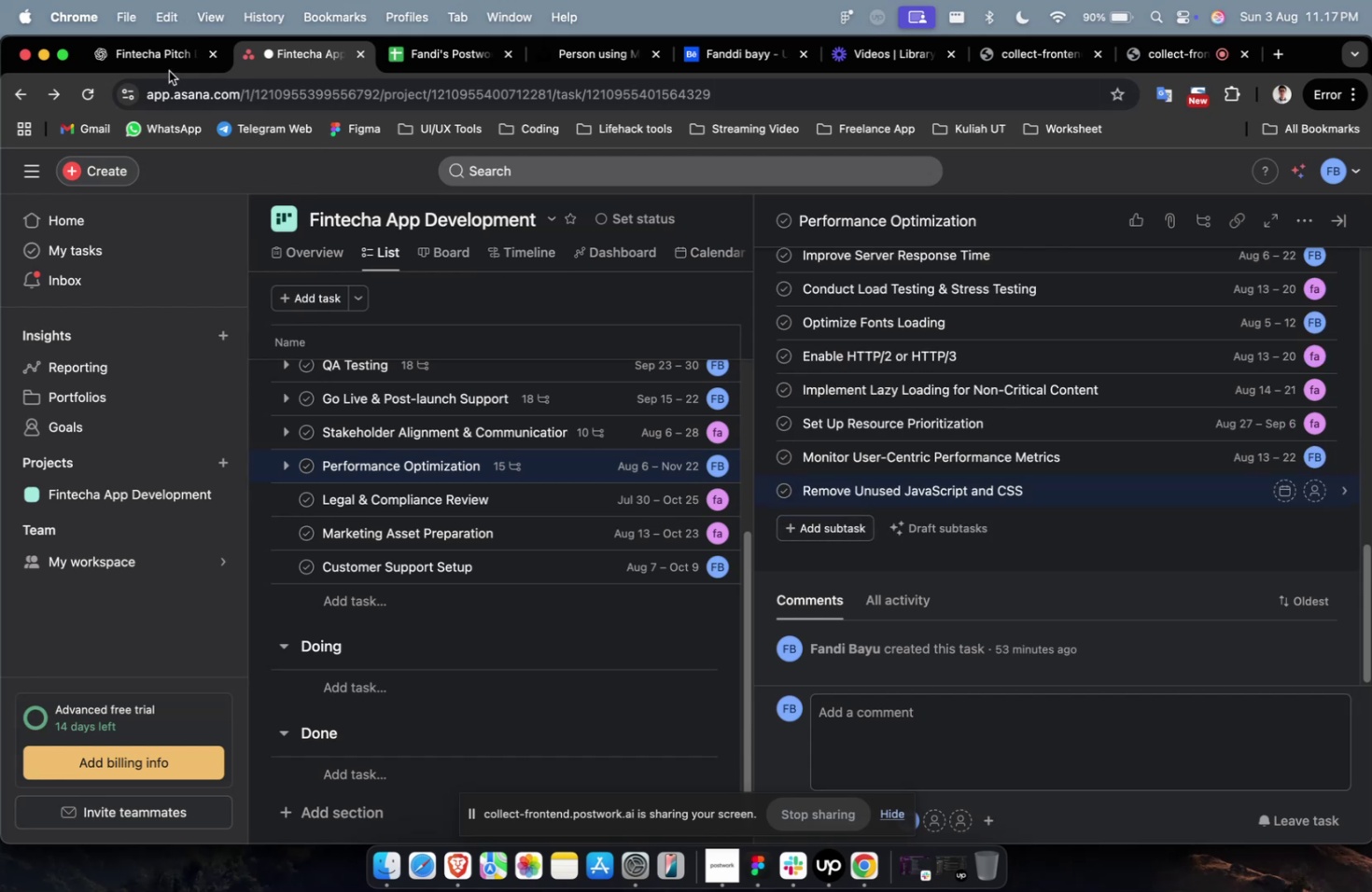 
left_click([165, 67])
 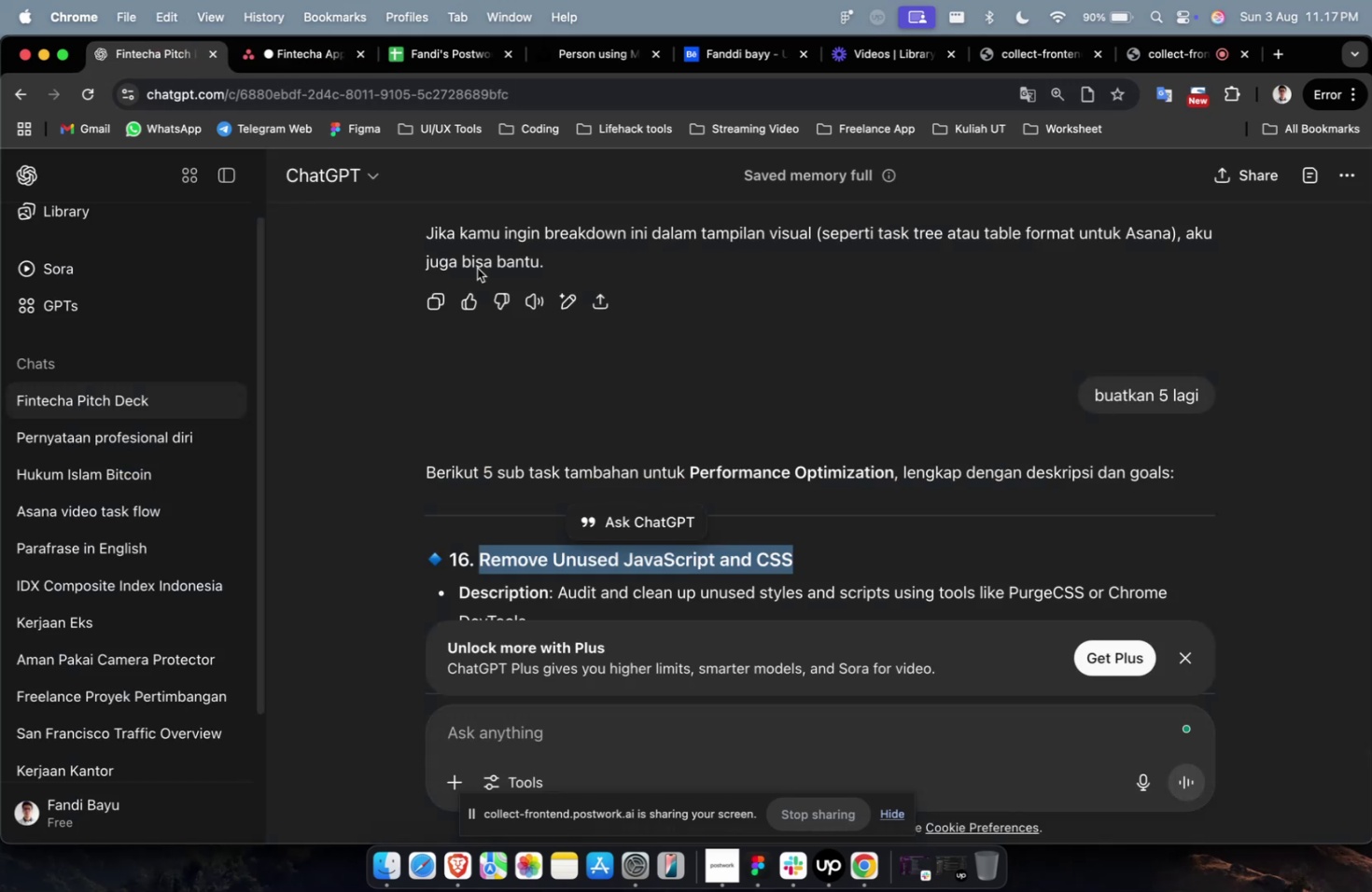 
scroll: coordinate [665, 352], scroll_direction: down, amount: 8.0
 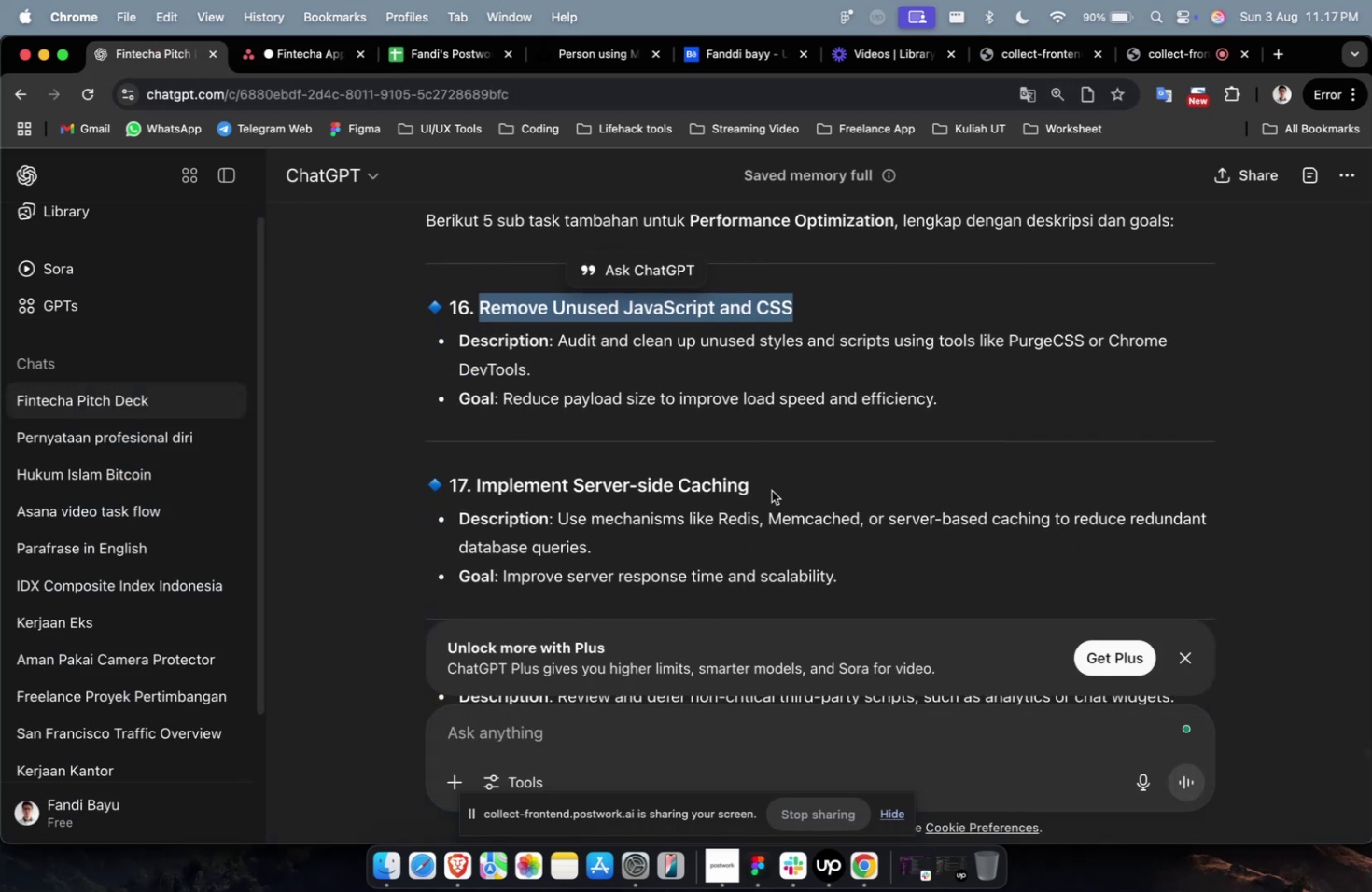 
left_click_drag(start_coordinate=[765, 484], to_coordinate=[476, 487])
 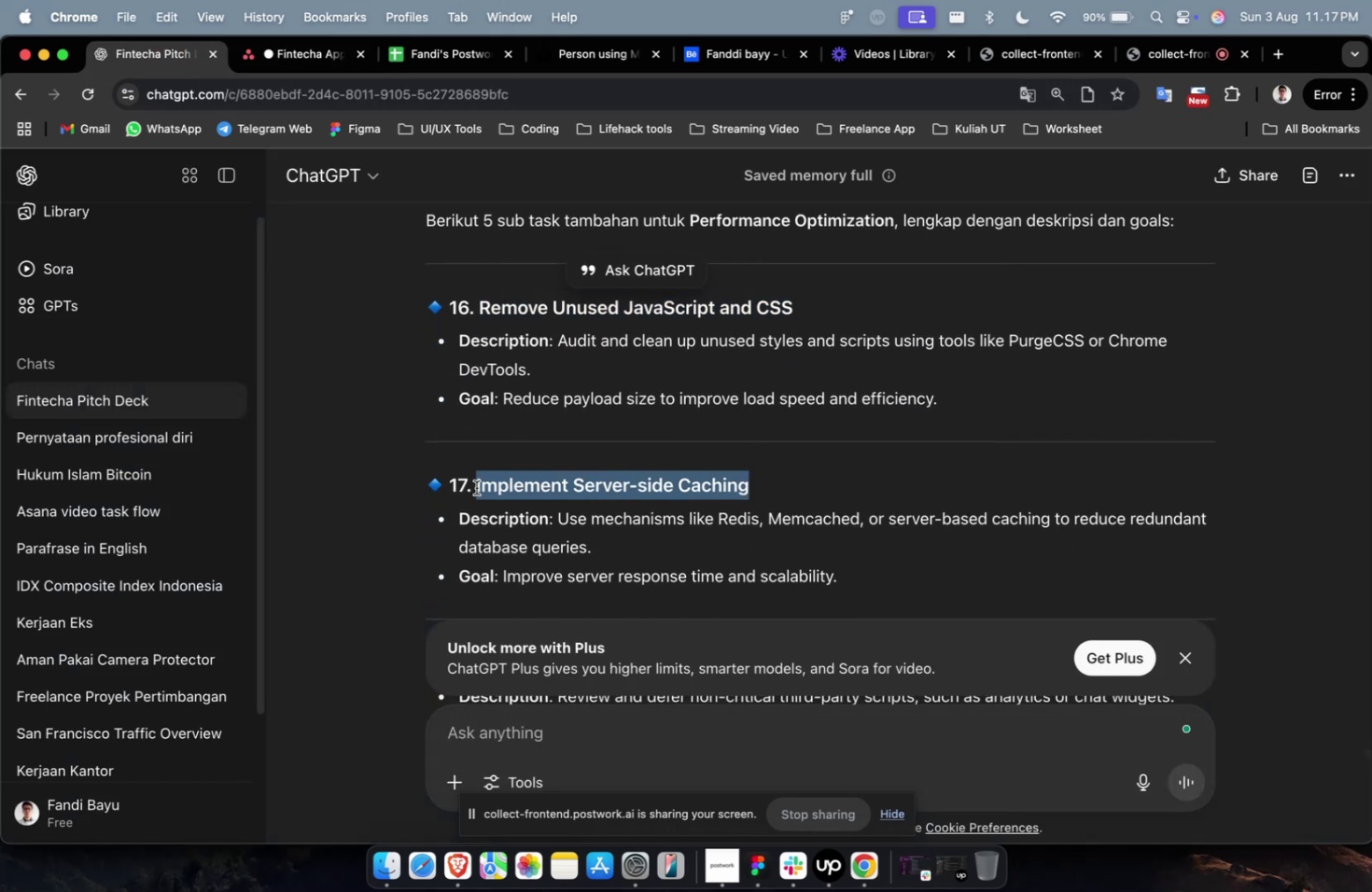 
key(Meta+C)
 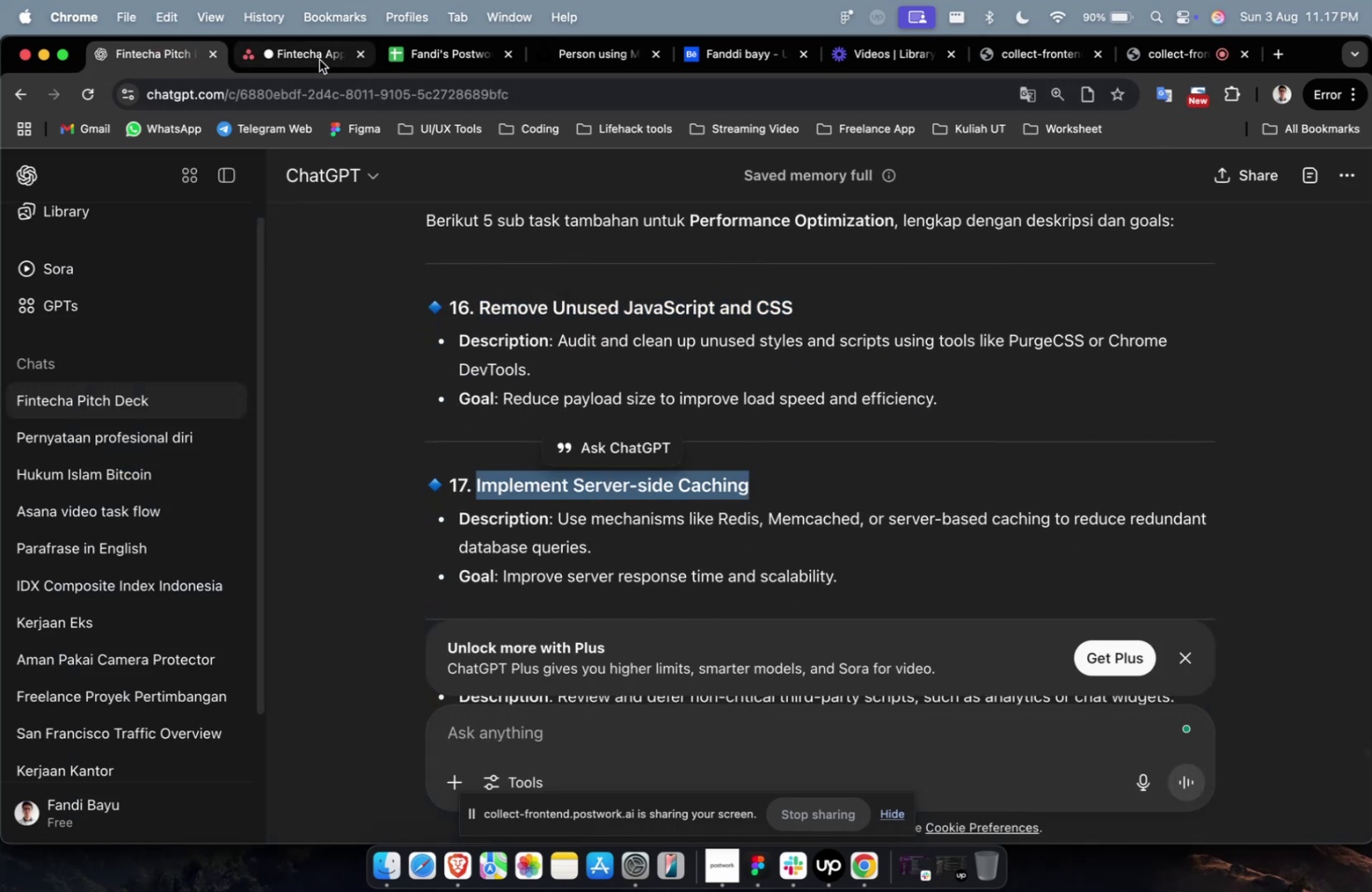 
left_click([319, 60])
 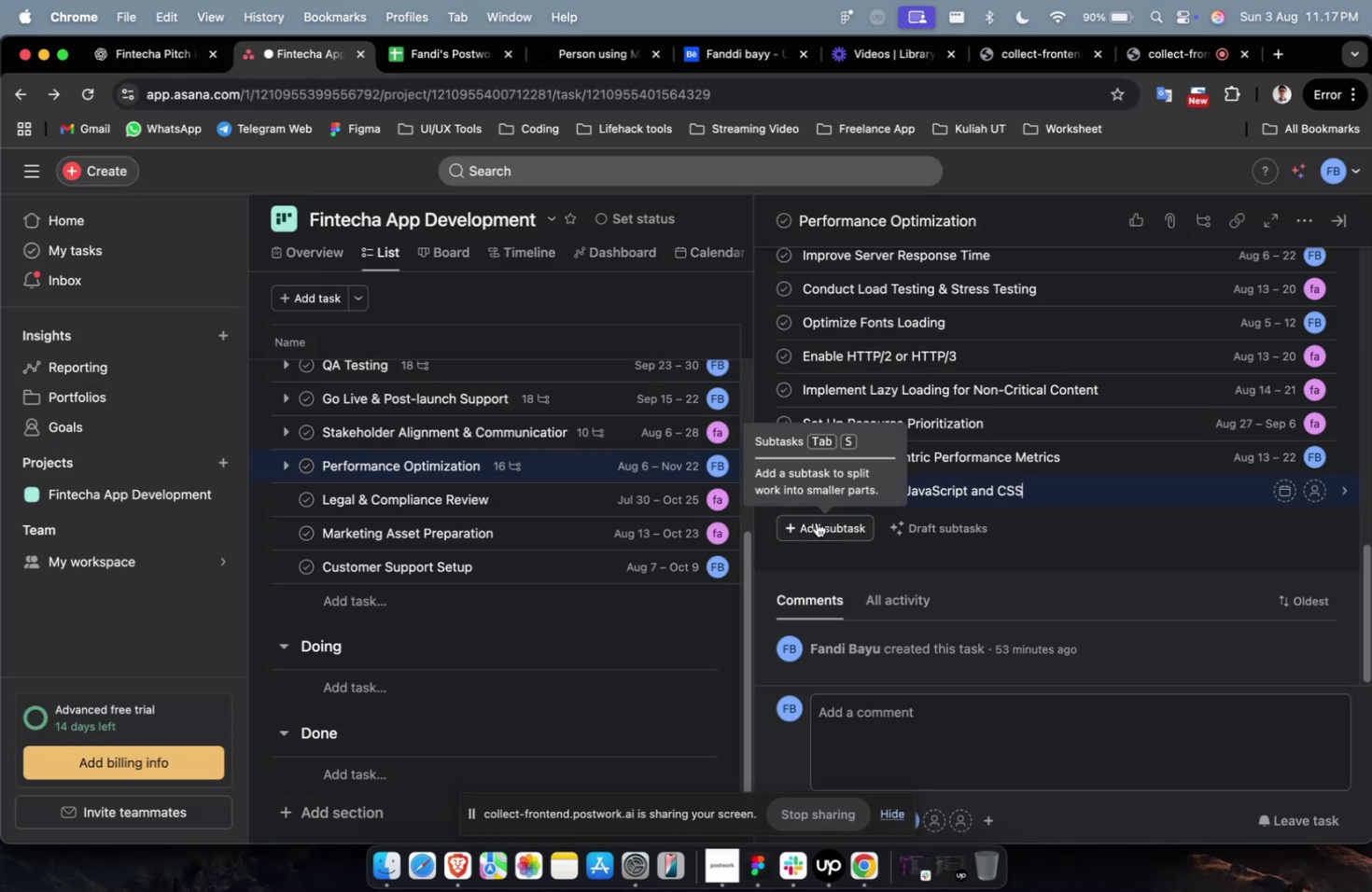 
left_click([816, 522])
 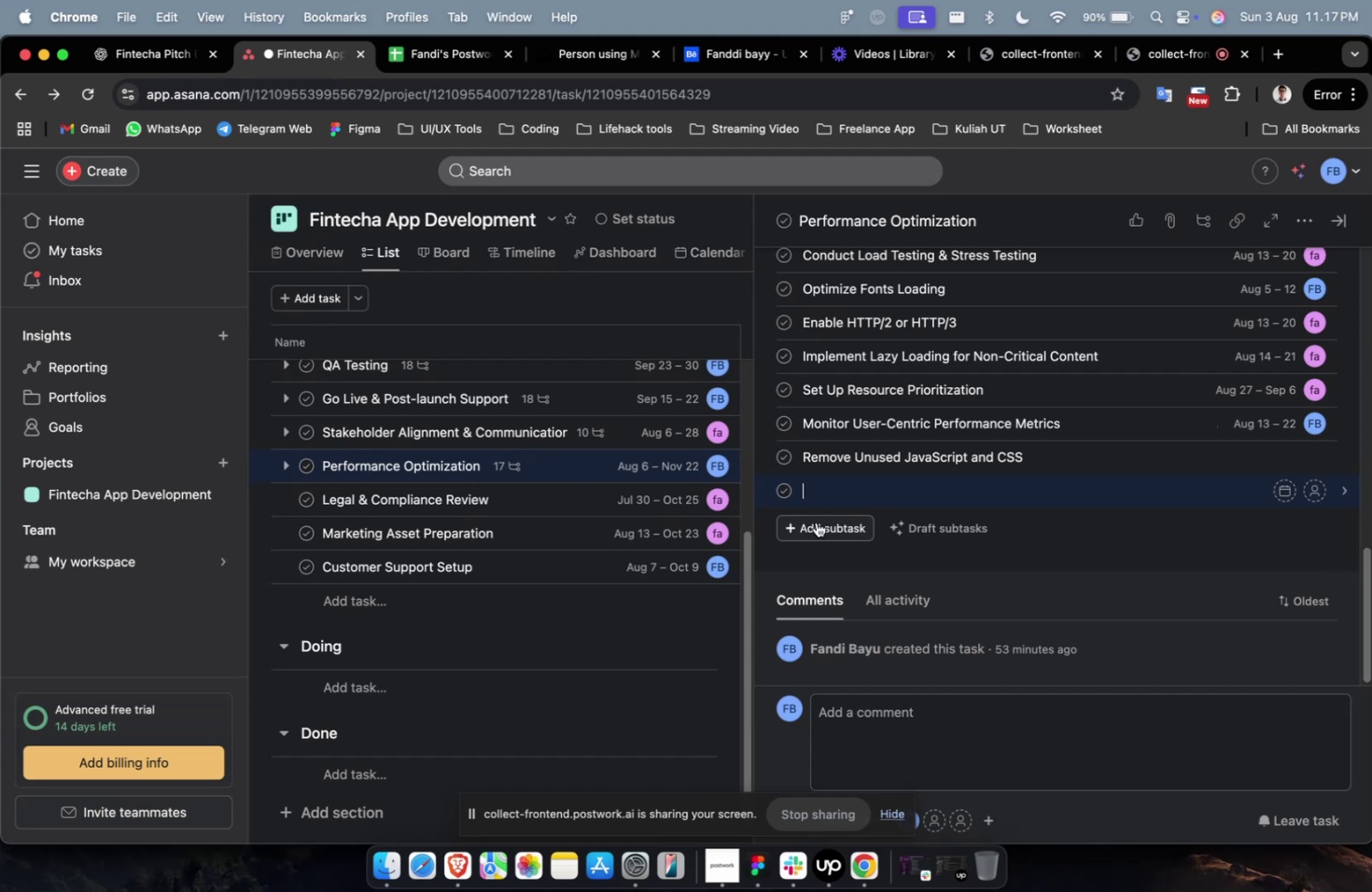 
wait(5.93)
 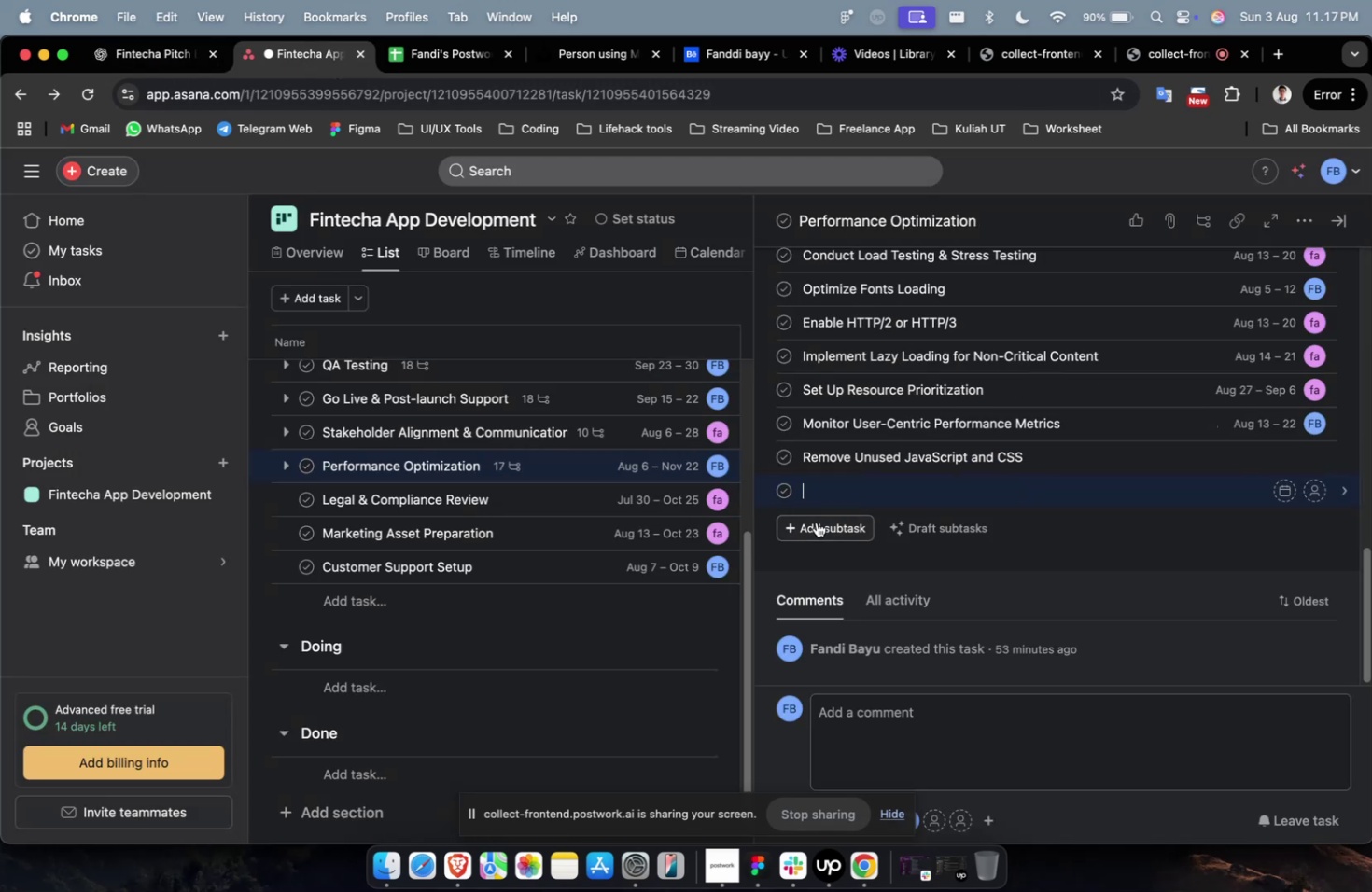 
key(Meta+V)
 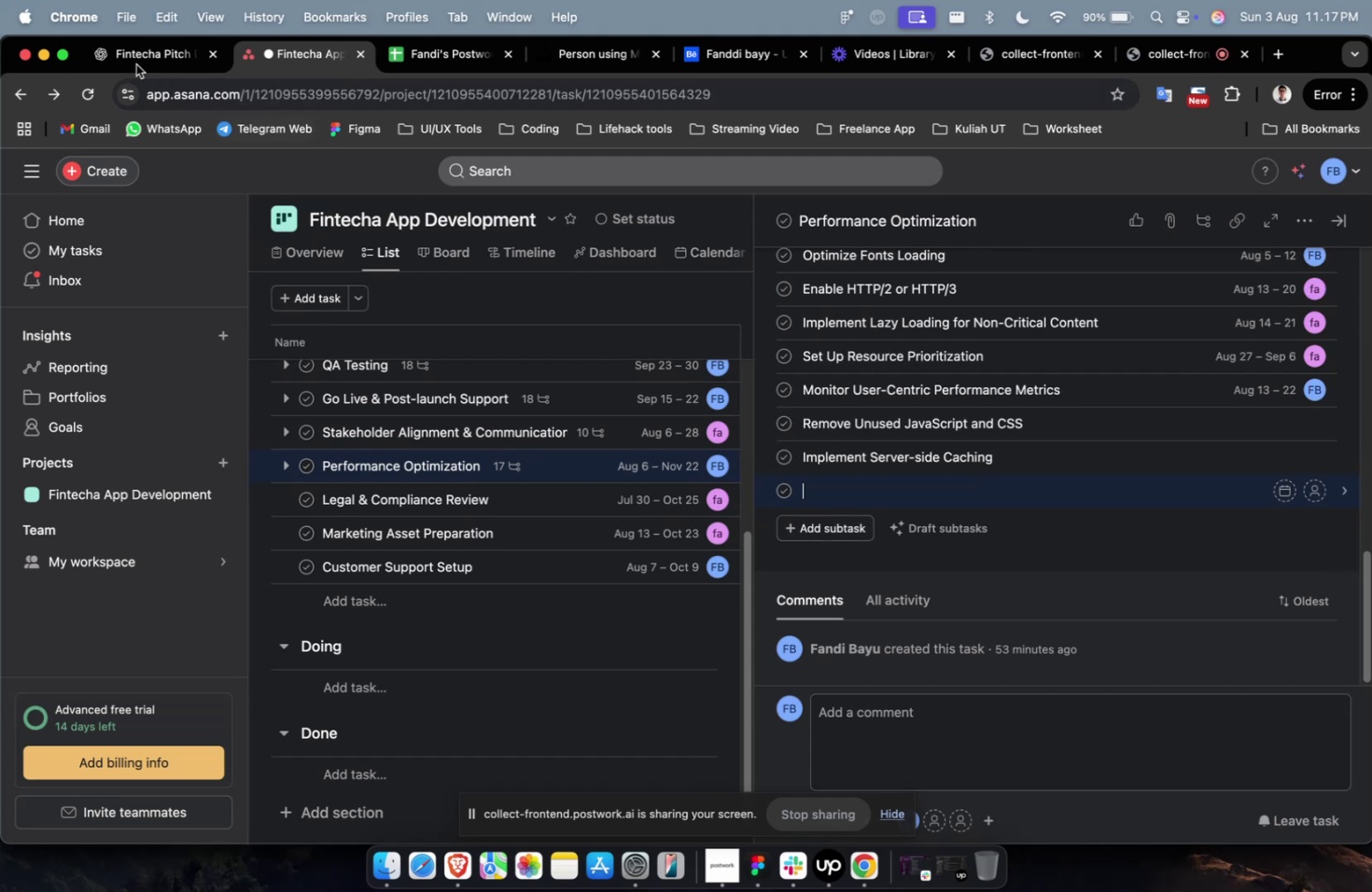 
double_click([120, 49])
 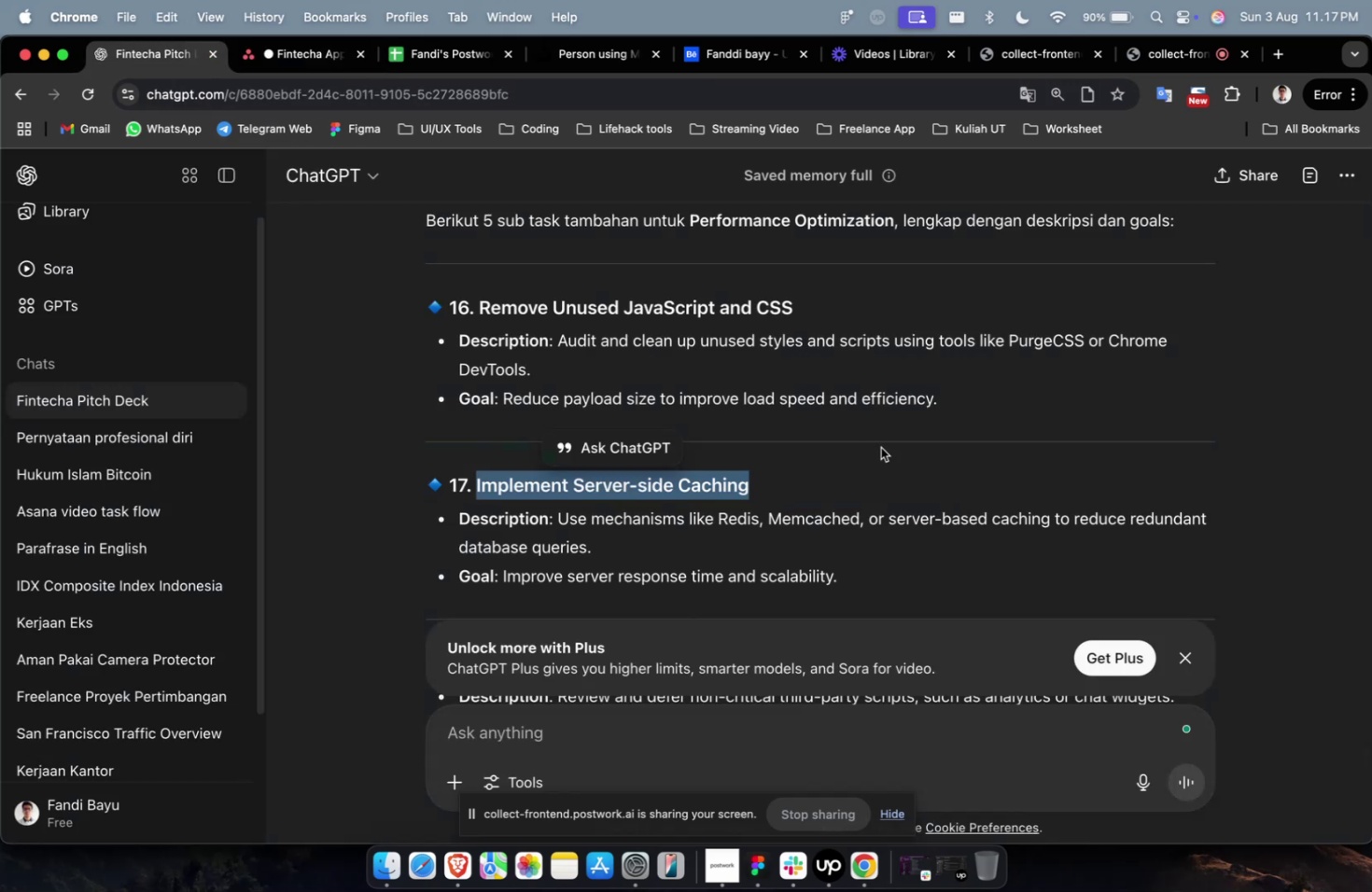 
scroll: coordinate [870, 452], scroll_direction: down, amount: 8.0
 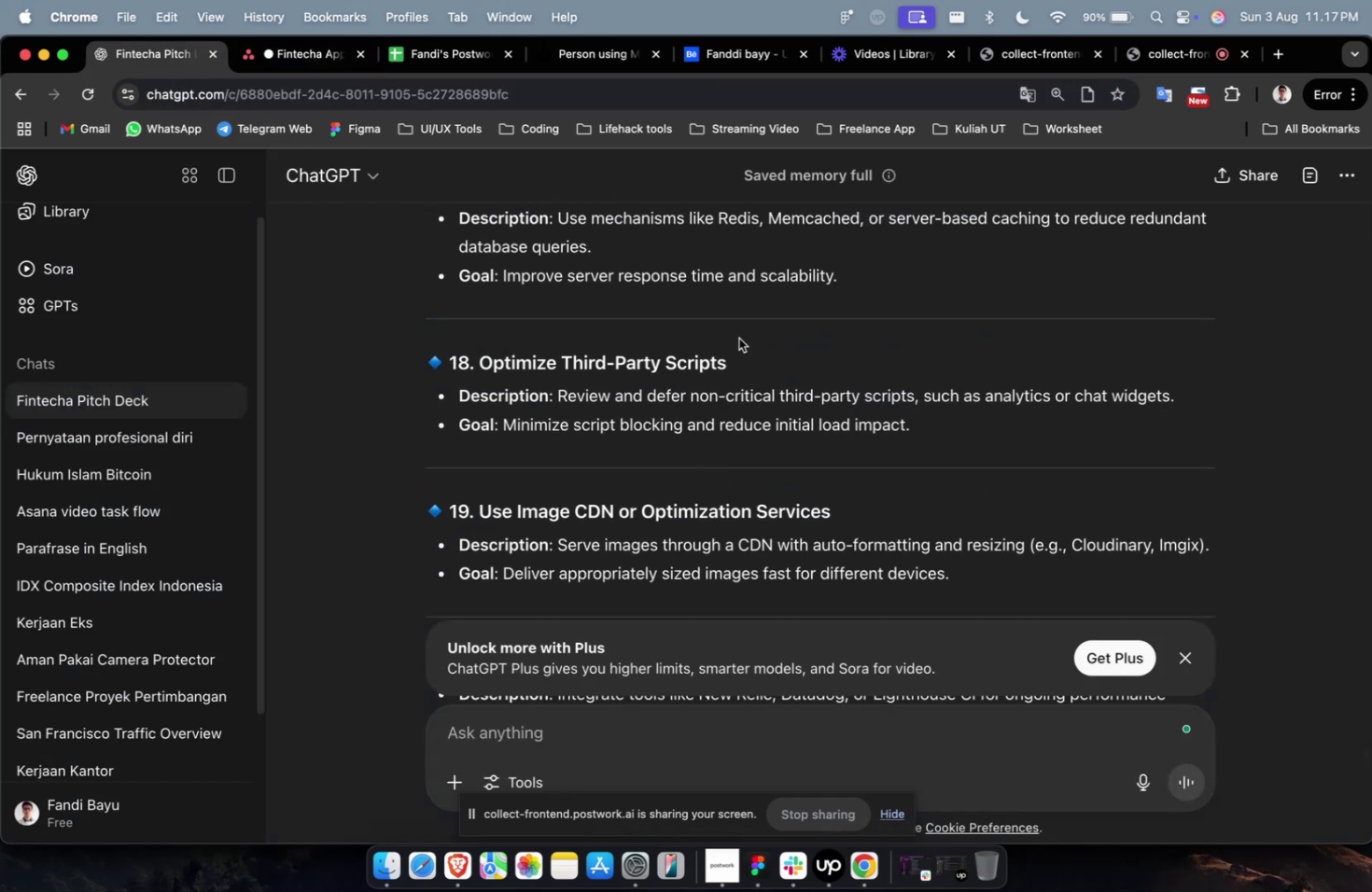 
left_click_drag(start_coordinate=[733, 347], to_coordinate=[576, 361])
 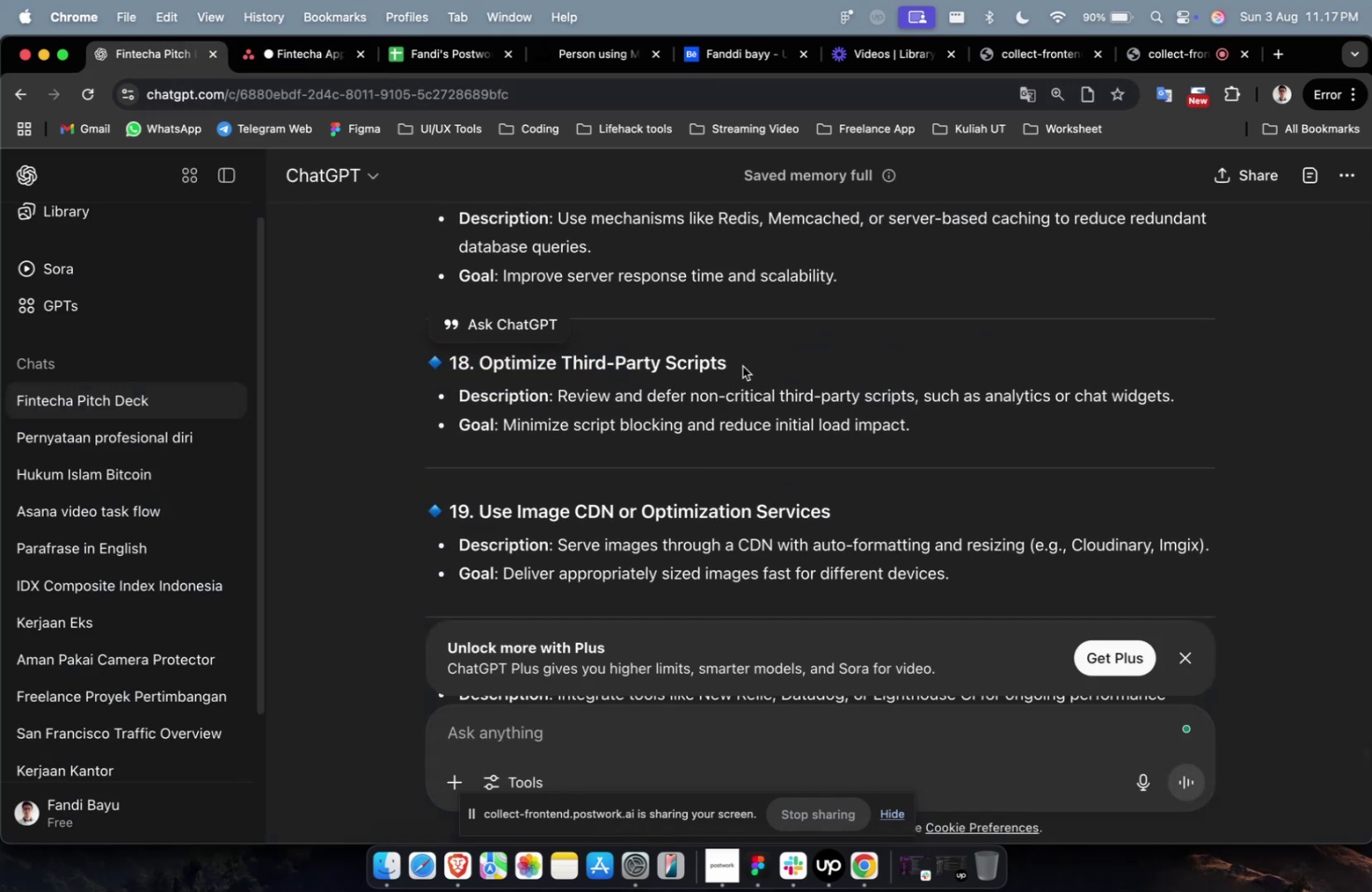 
left_click([742, 366])
 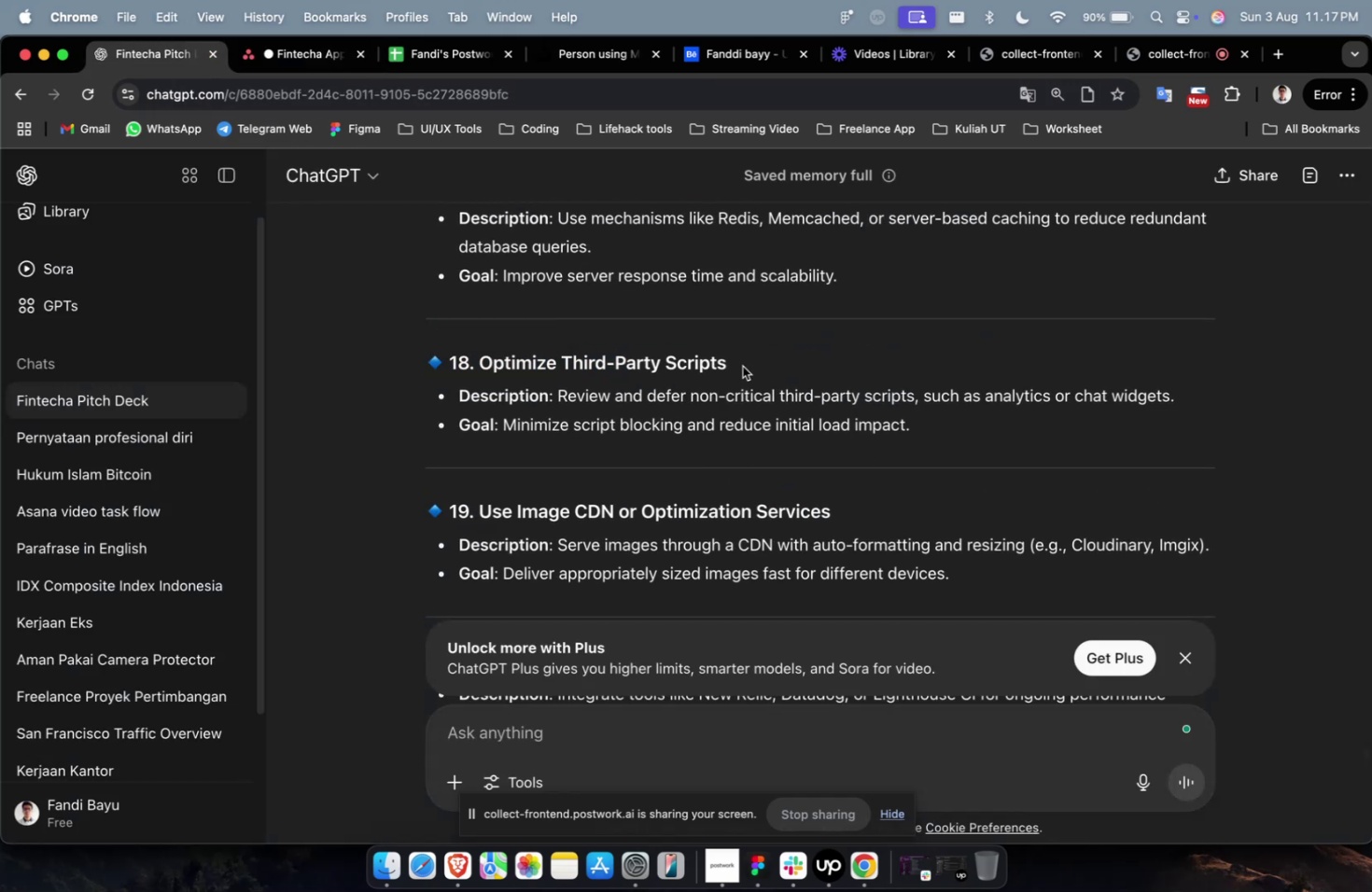 
left_click_drag(start_coordinate=[742, 366], to_coordinate=[493, 365])
 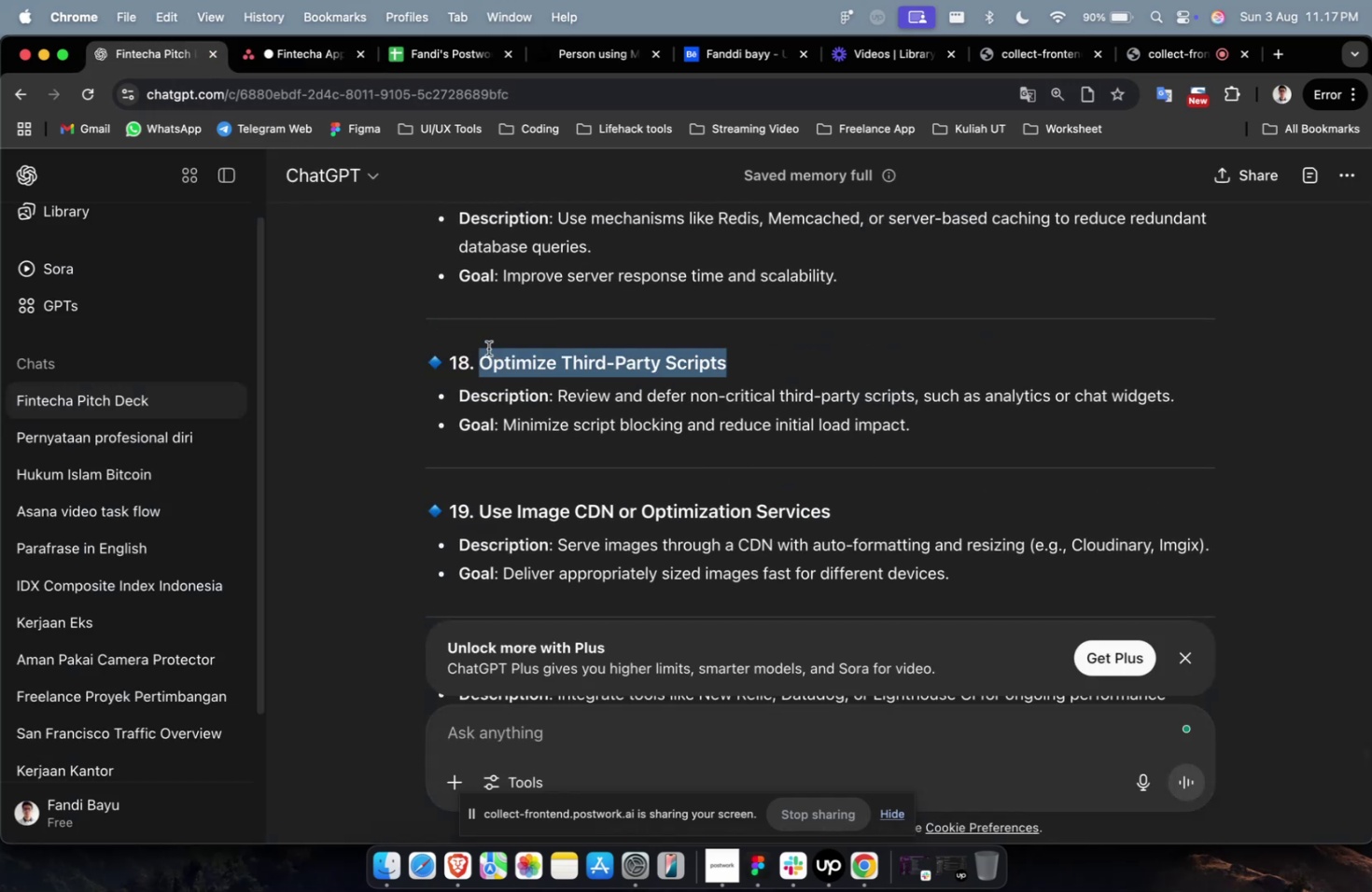 
key(Meta+CommandLeft)
 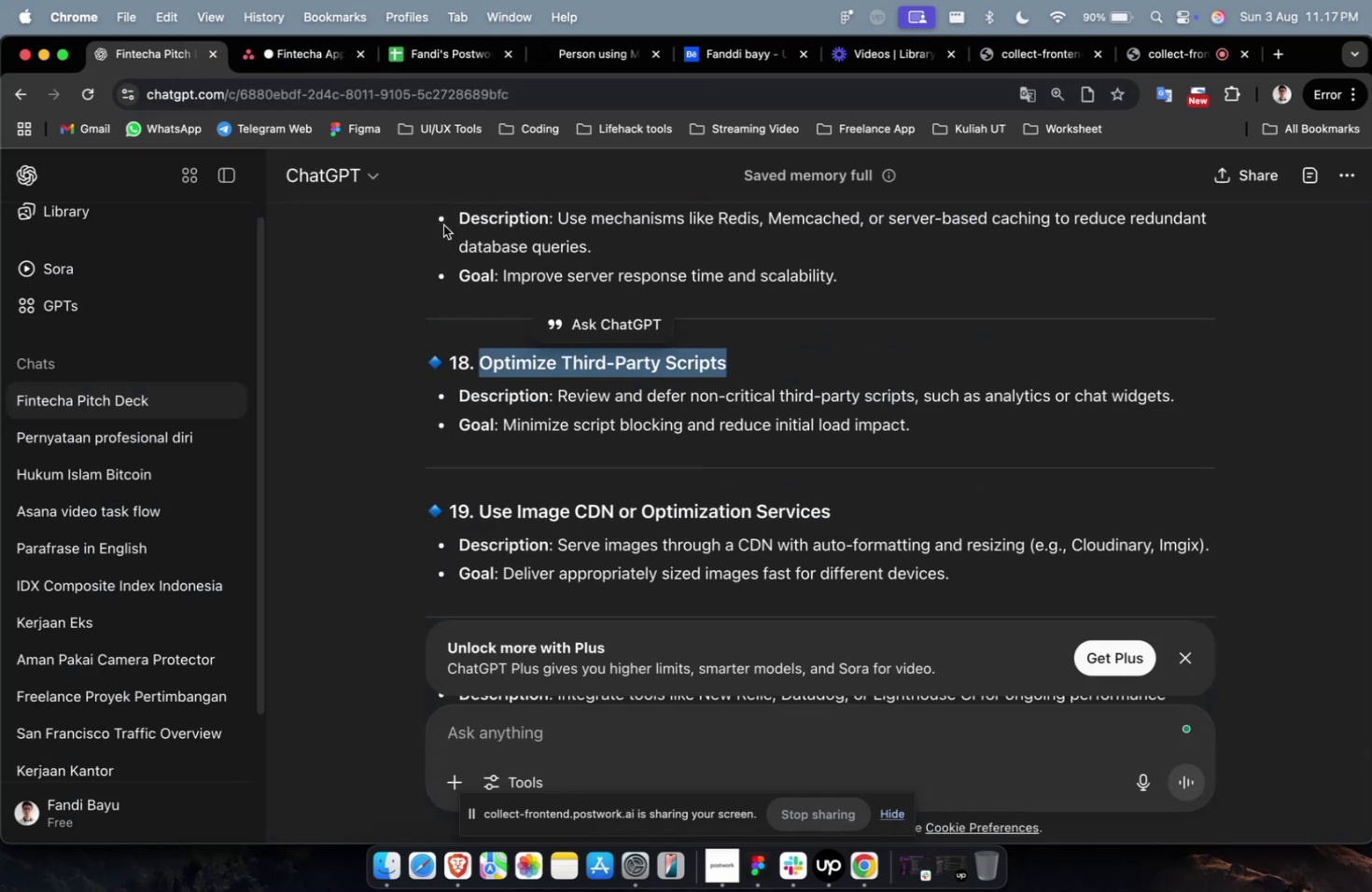 
key(Meta+C)
 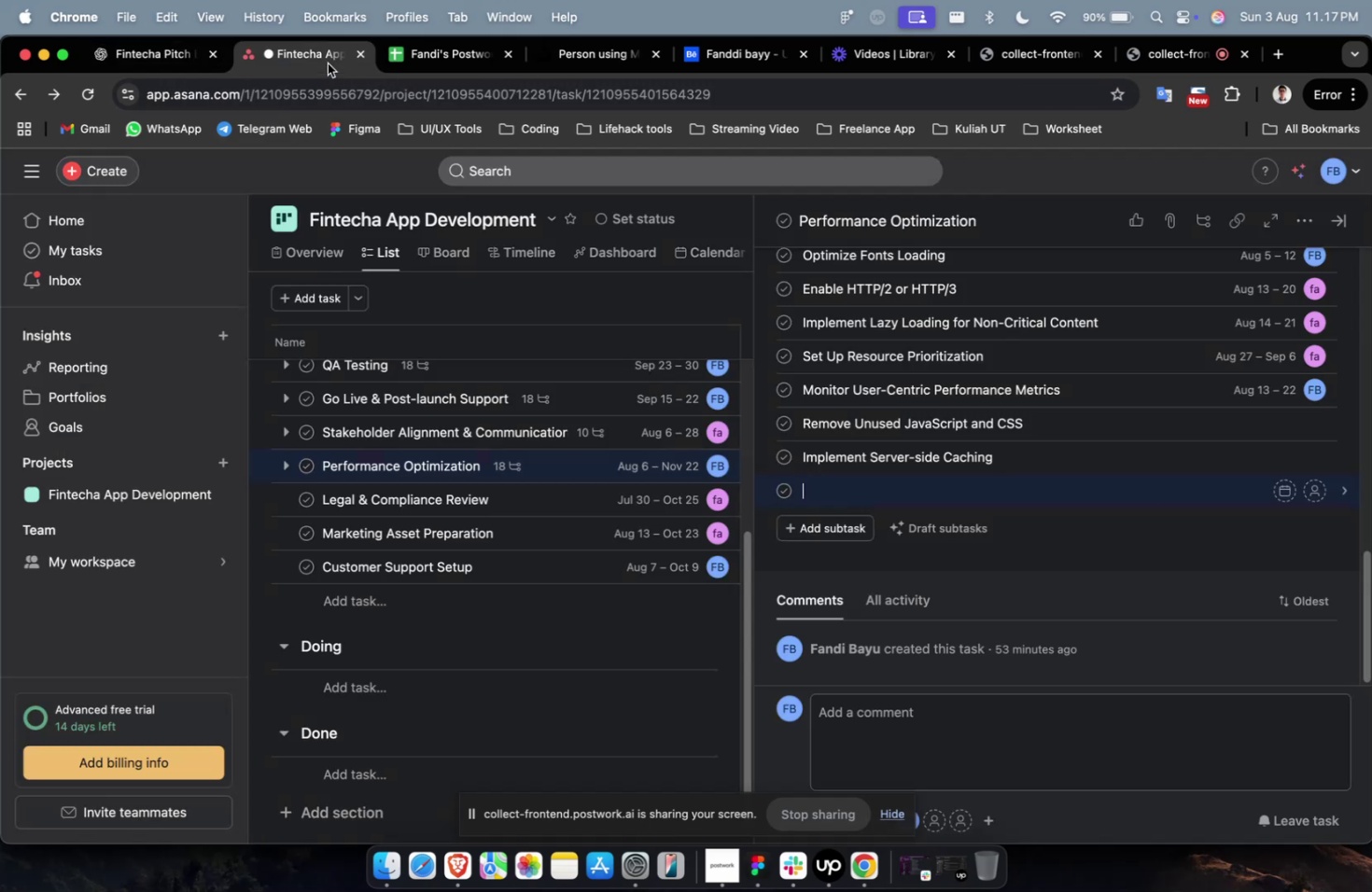 
key(Meta+V)
 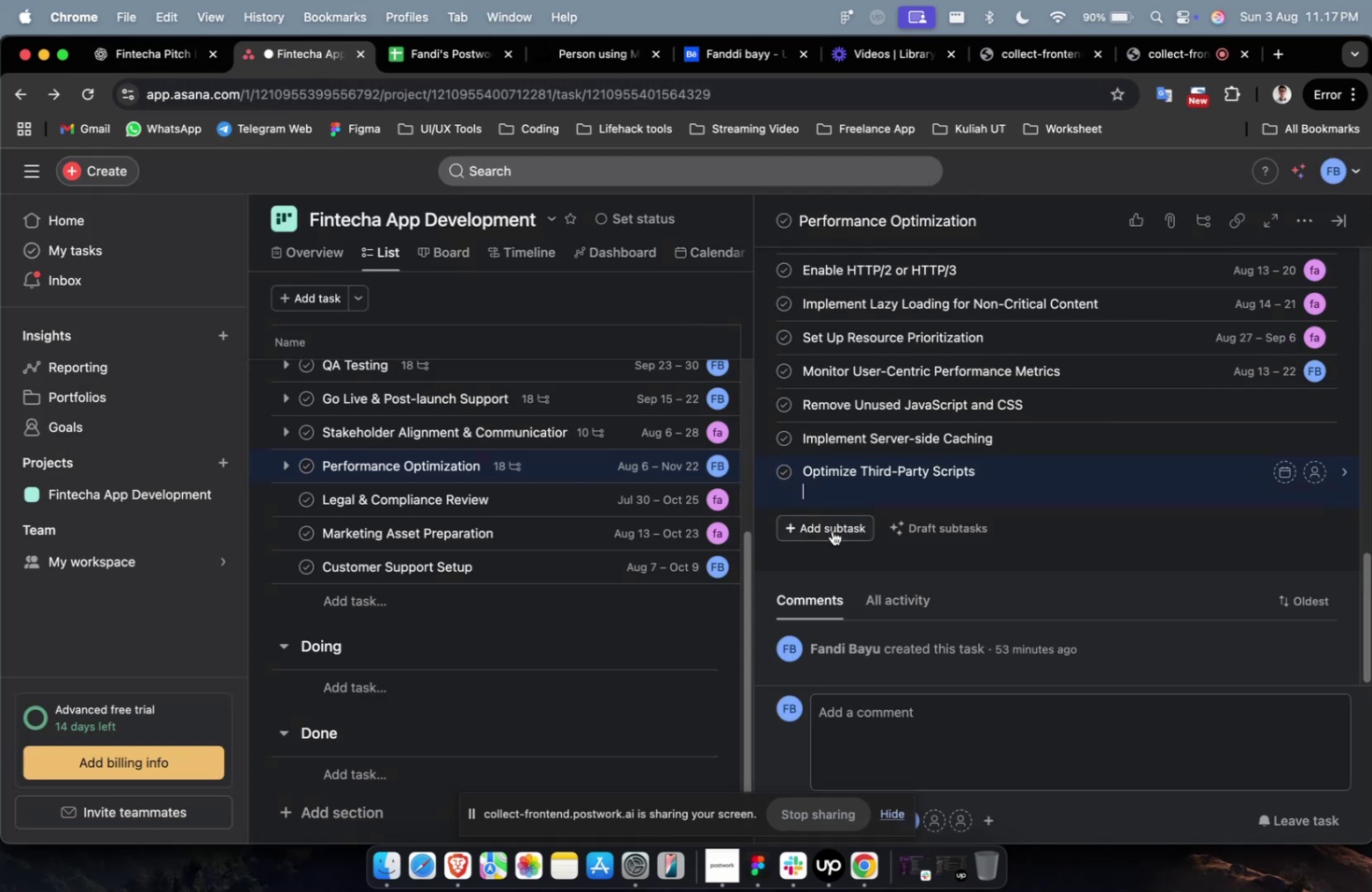 
left_click([832, 530])
 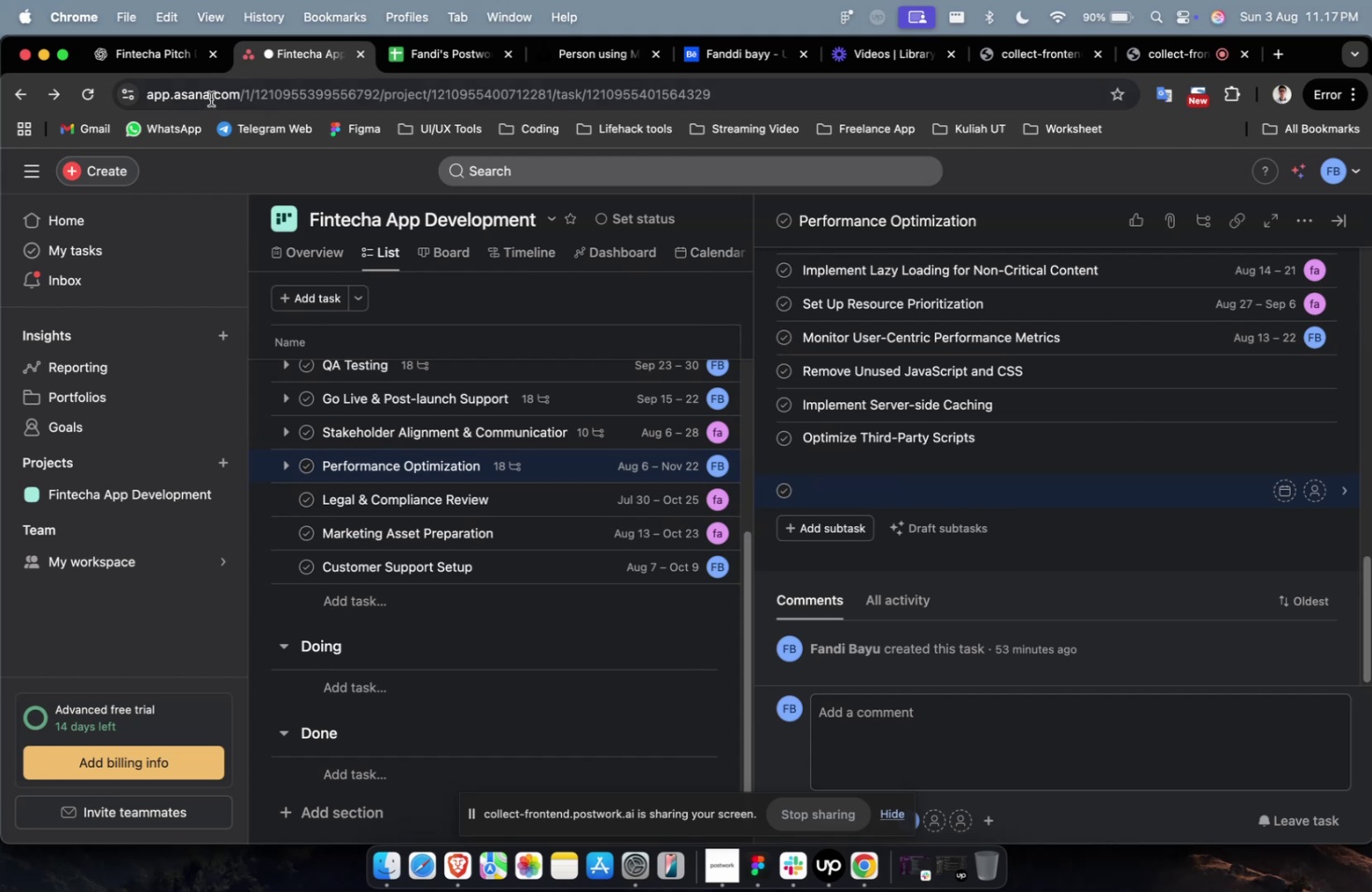 
left_click([181, 69])
 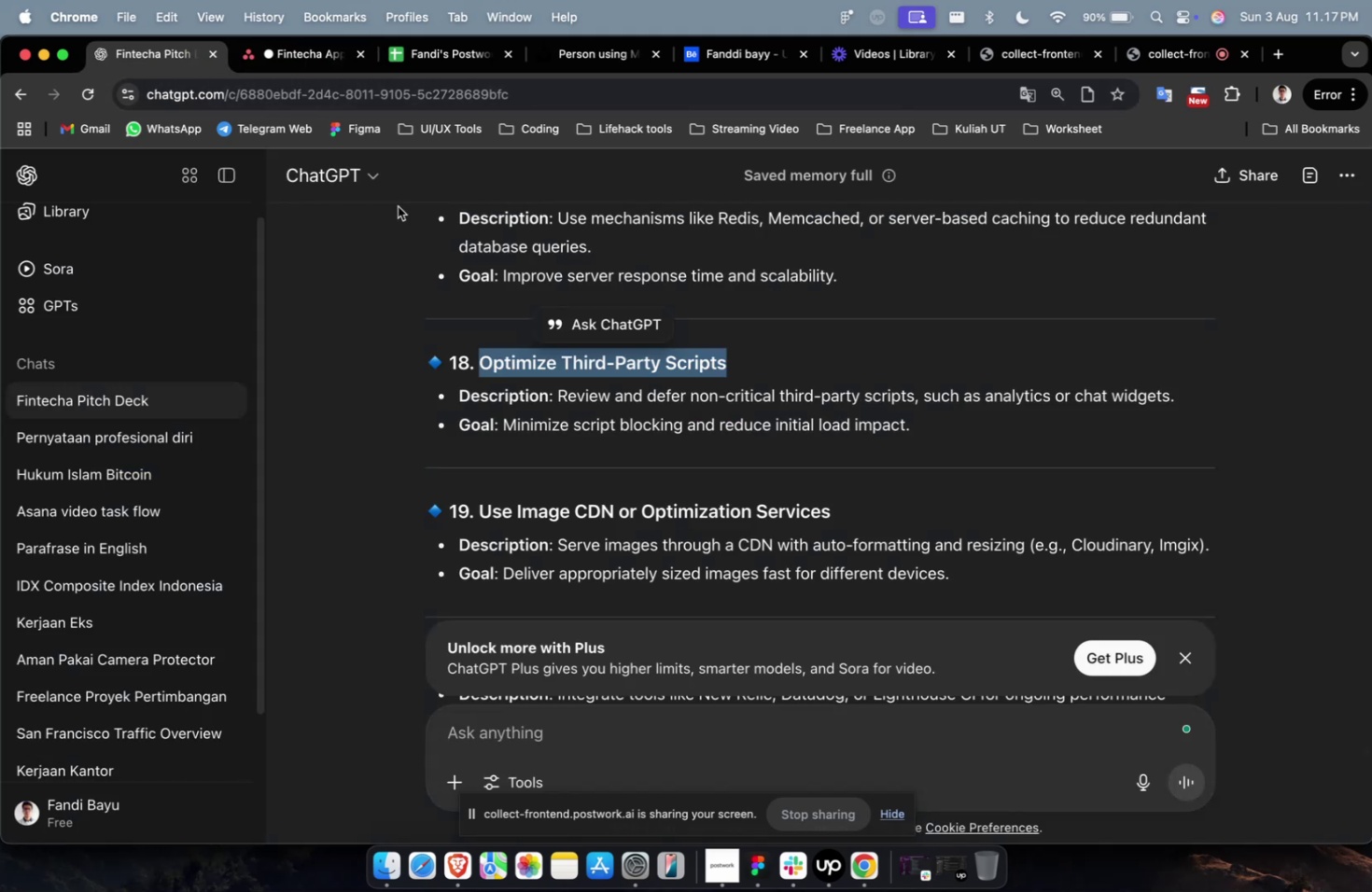 
scroll: coordinate [621, 319], scroll_direction: down, amount: 4.0
 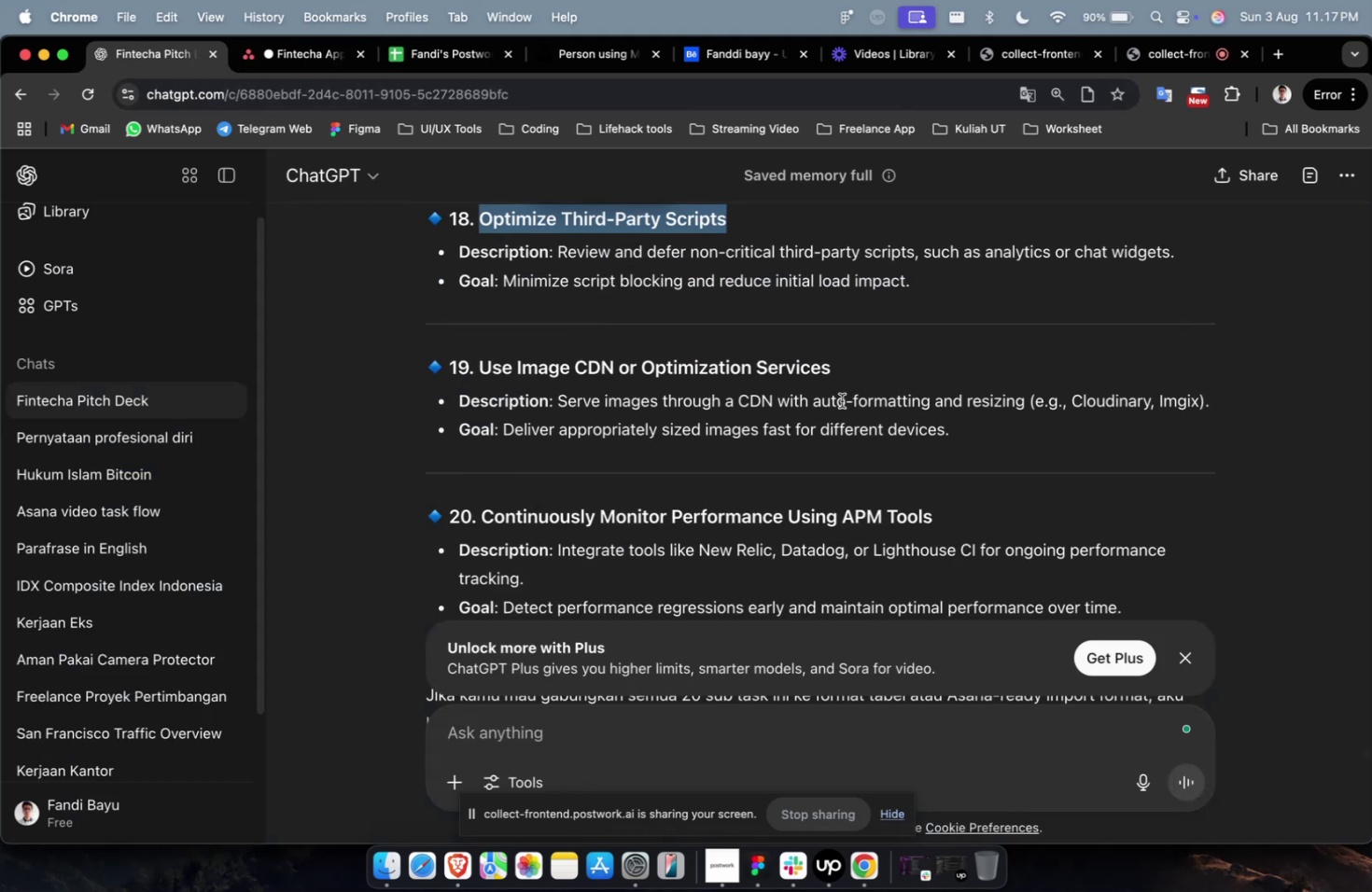 
left_click_drag(start_coordinate=[855, 379], to_coordinate=[475, 356])
 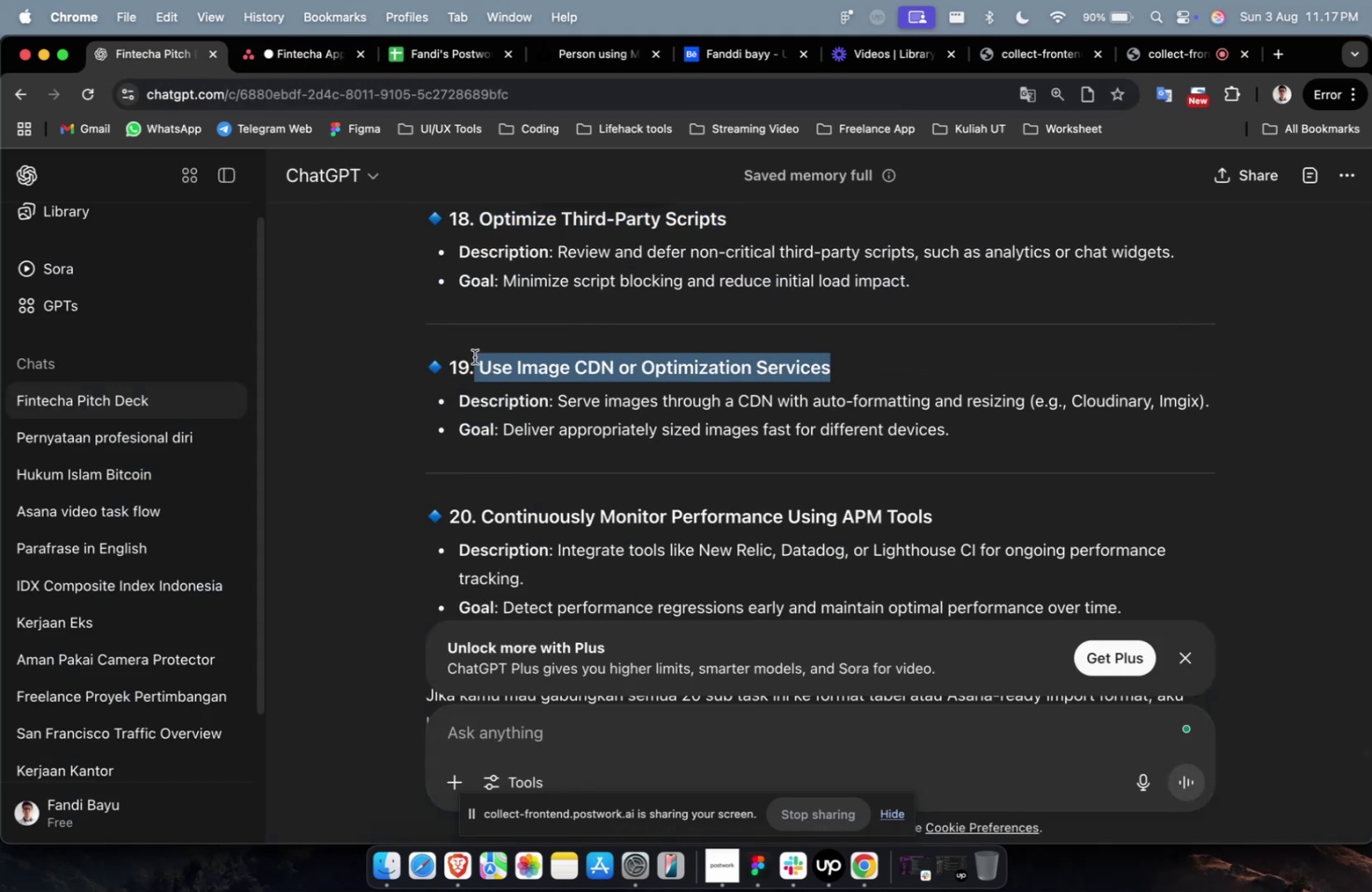 
key(Meta+CommandLeft)
 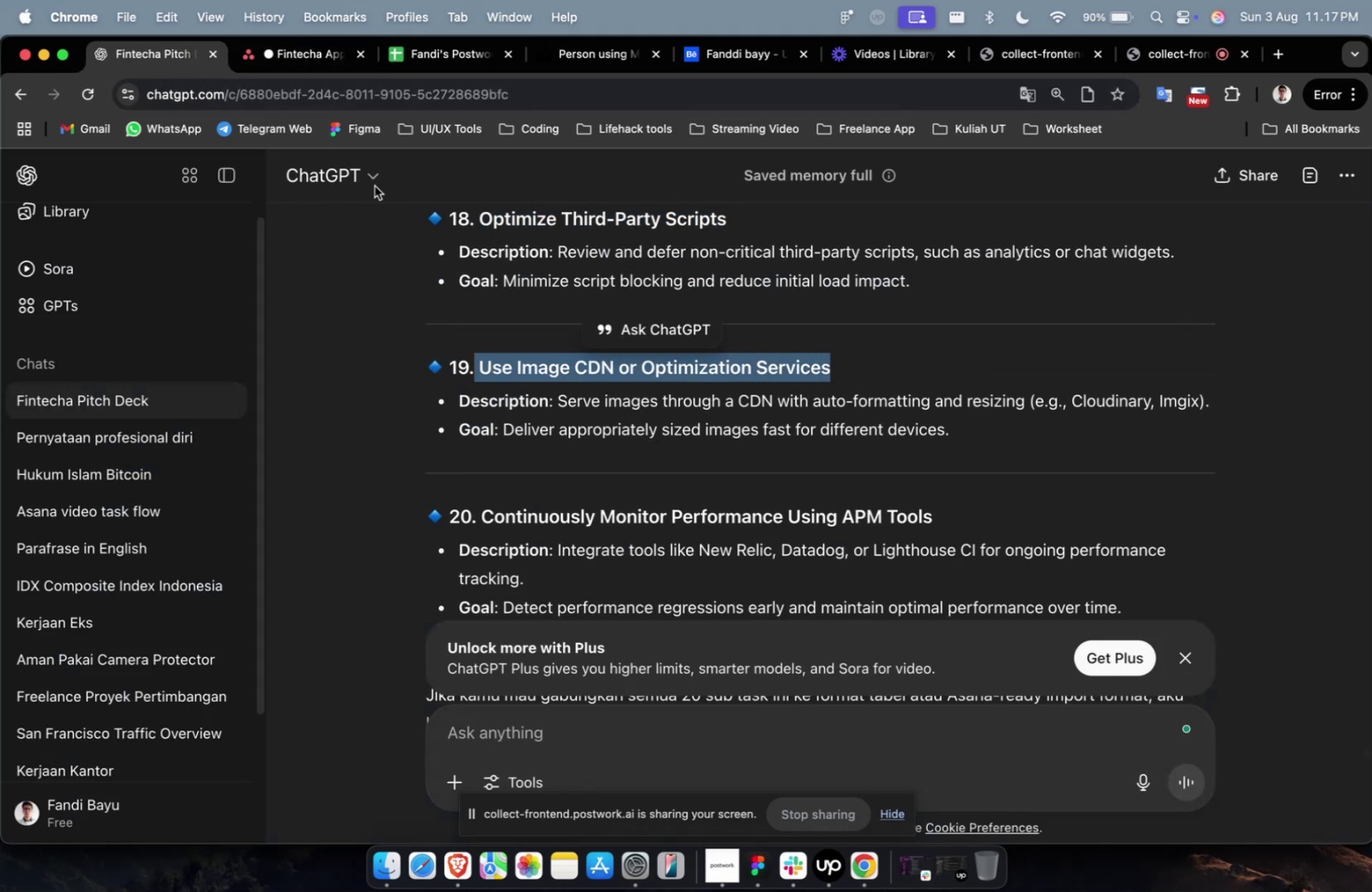 
key(Meta+C)
 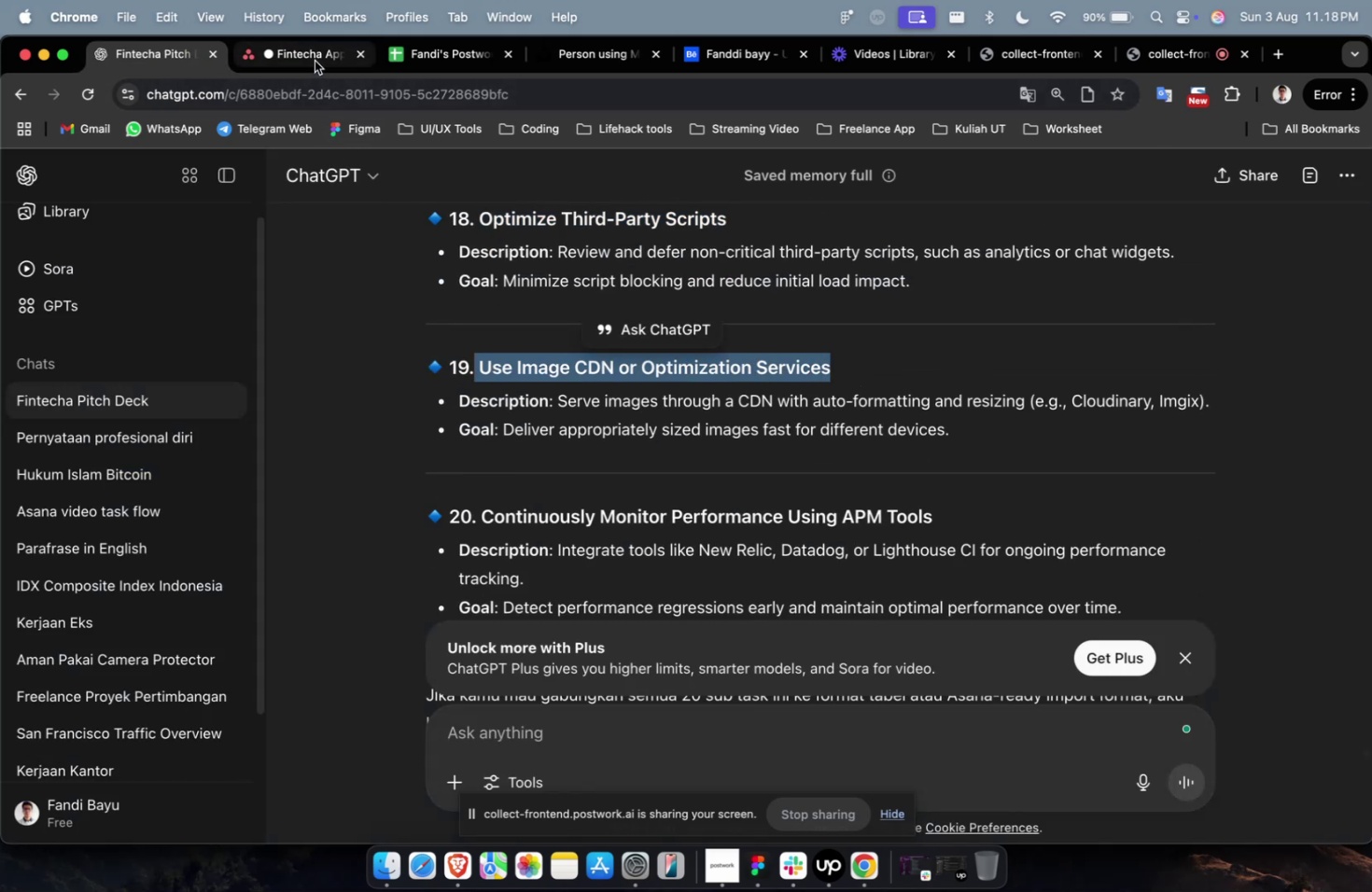 
left_click([315, 60])
 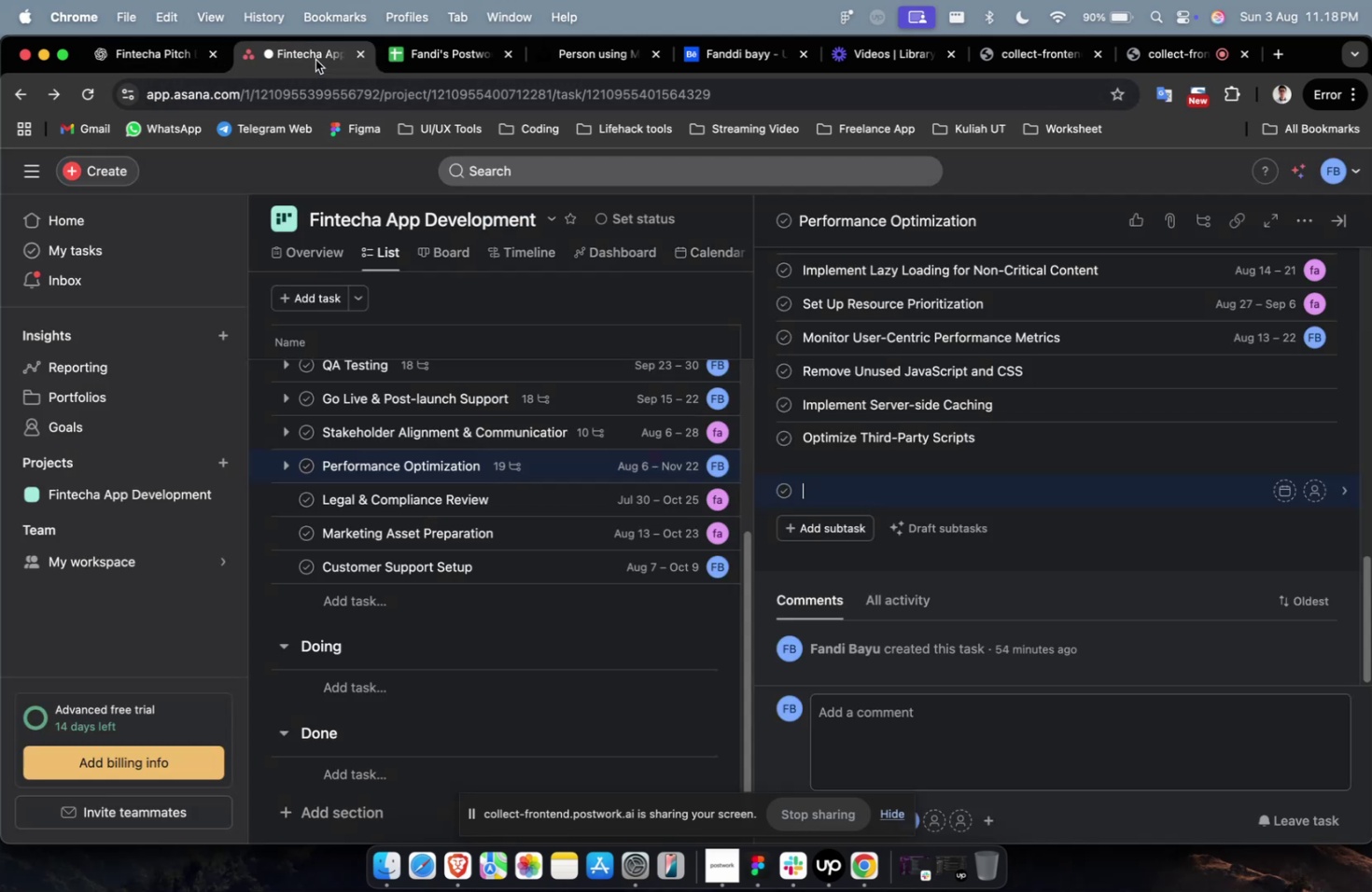 
key(Meta+CommandLeft)
 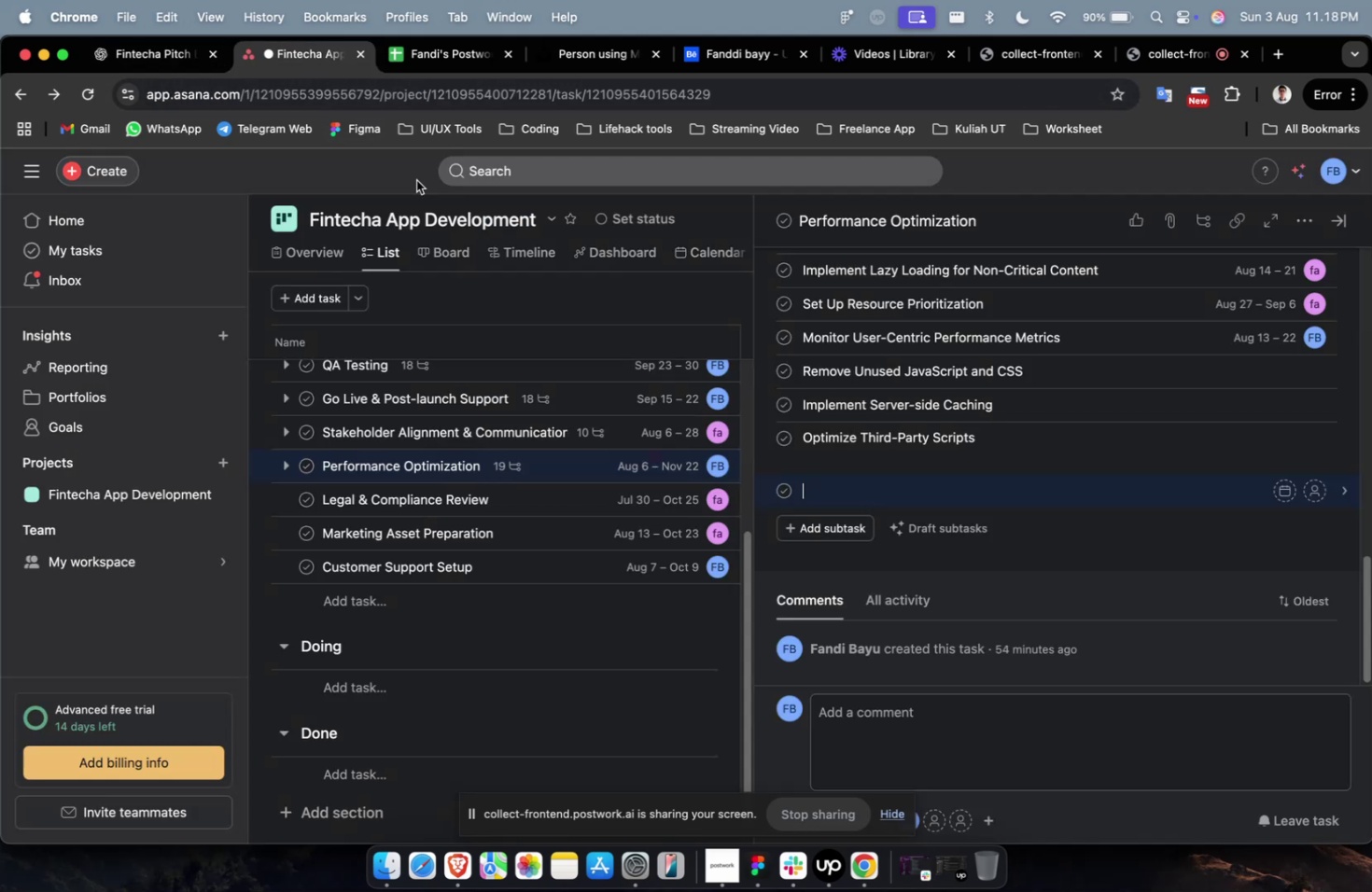 
key(Meta+V)
 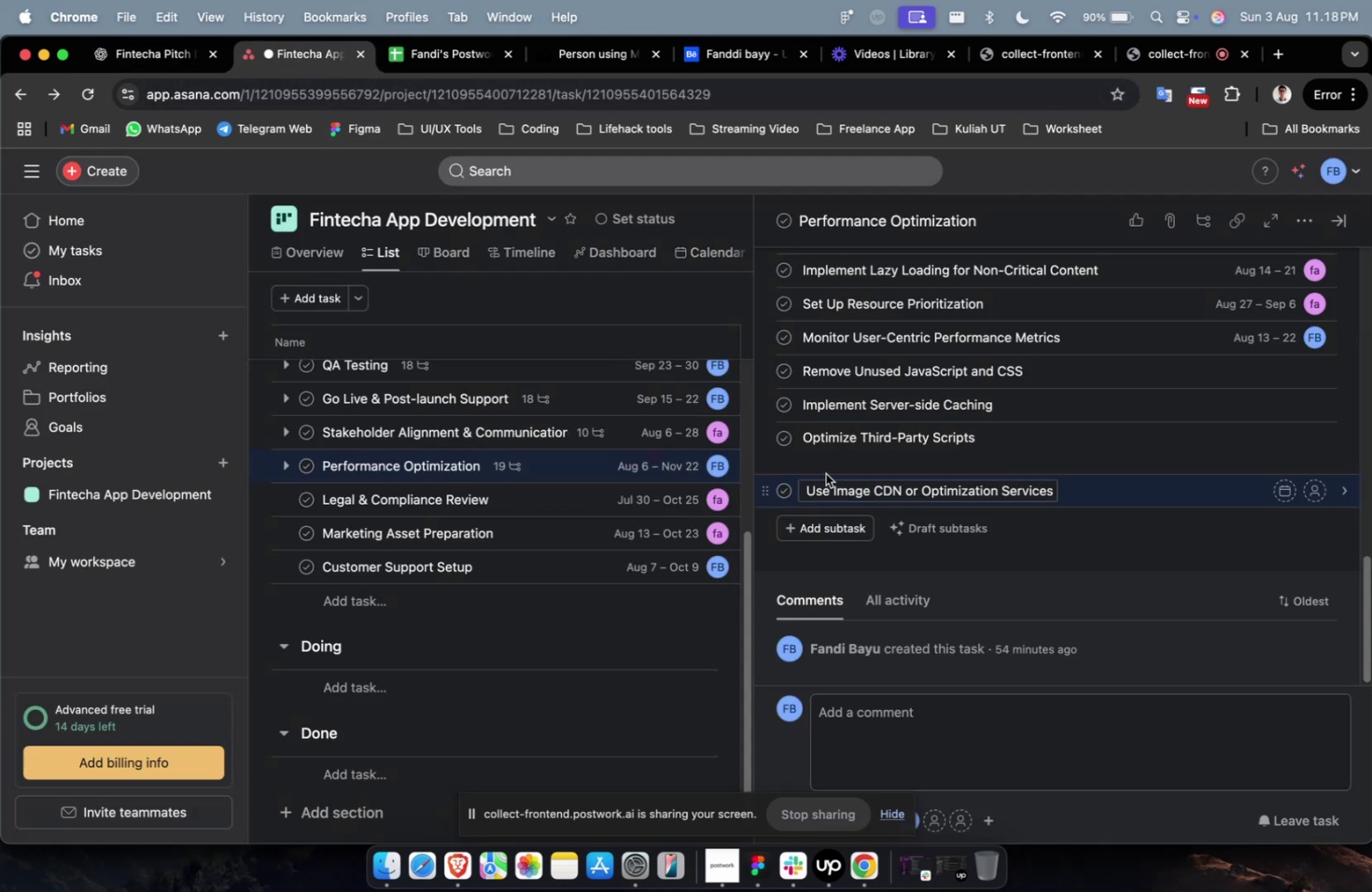 
double_click([831, 462])
 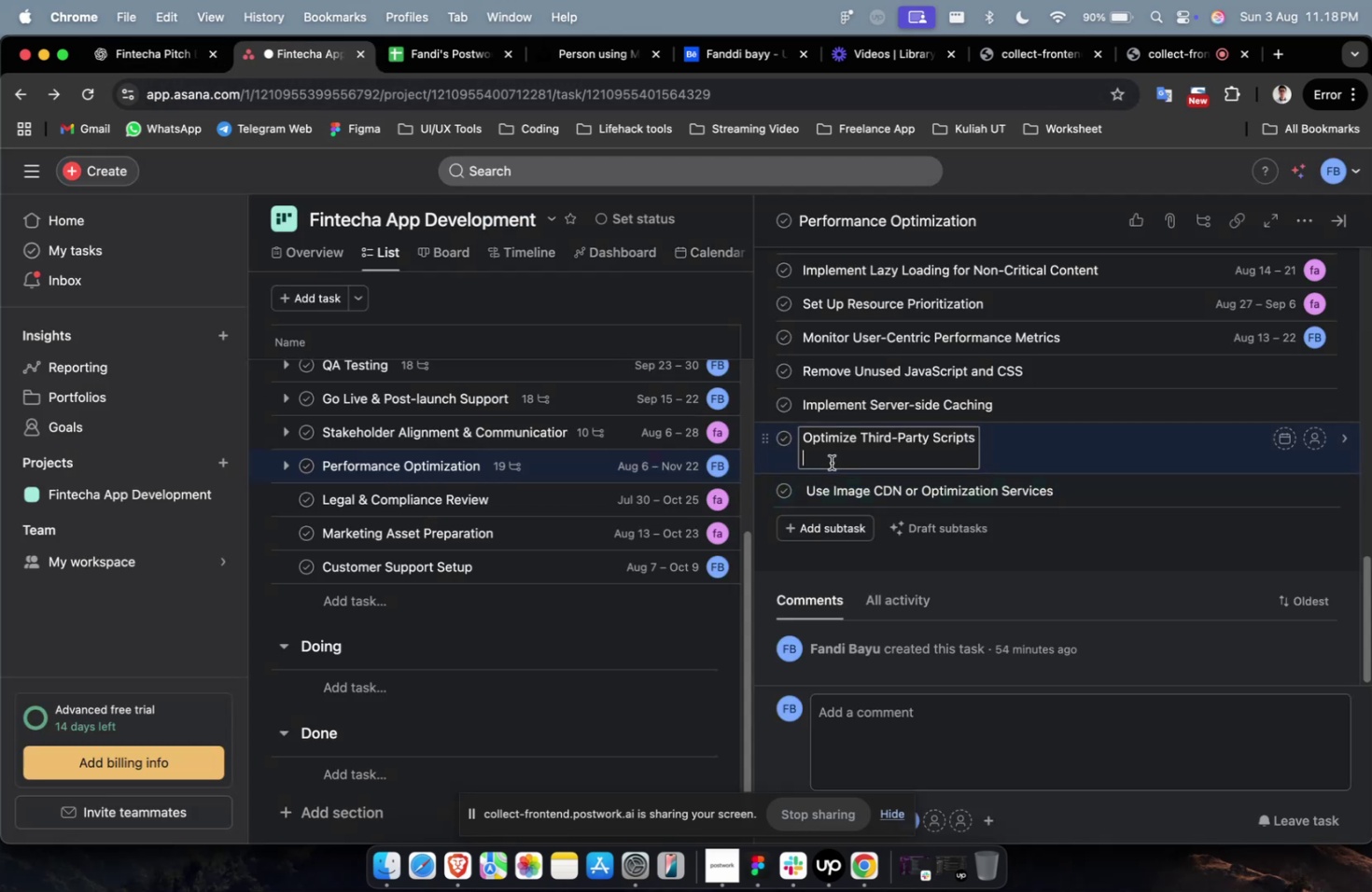 
key(Backspace)
 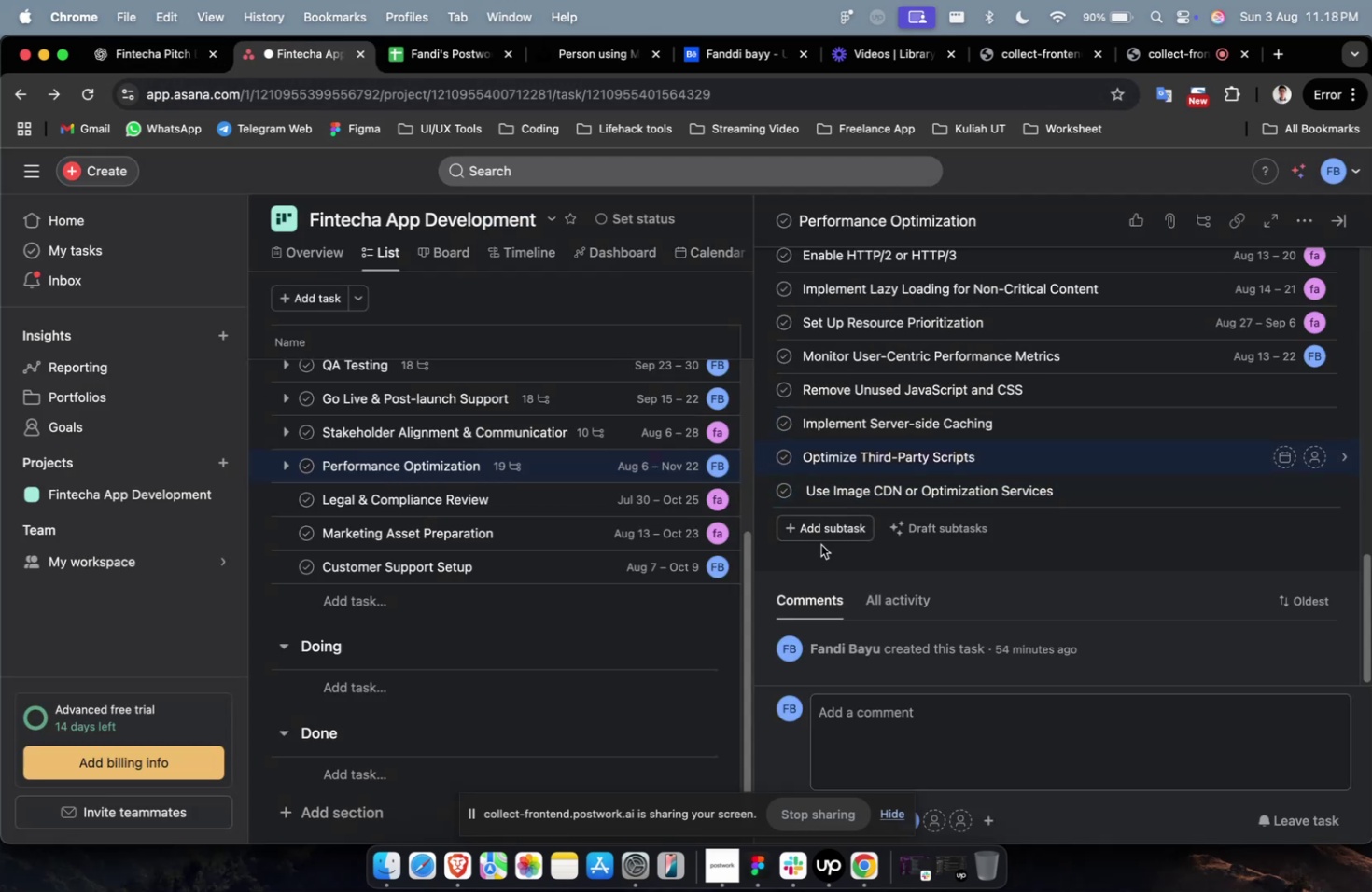 
left_click([830, 535])
 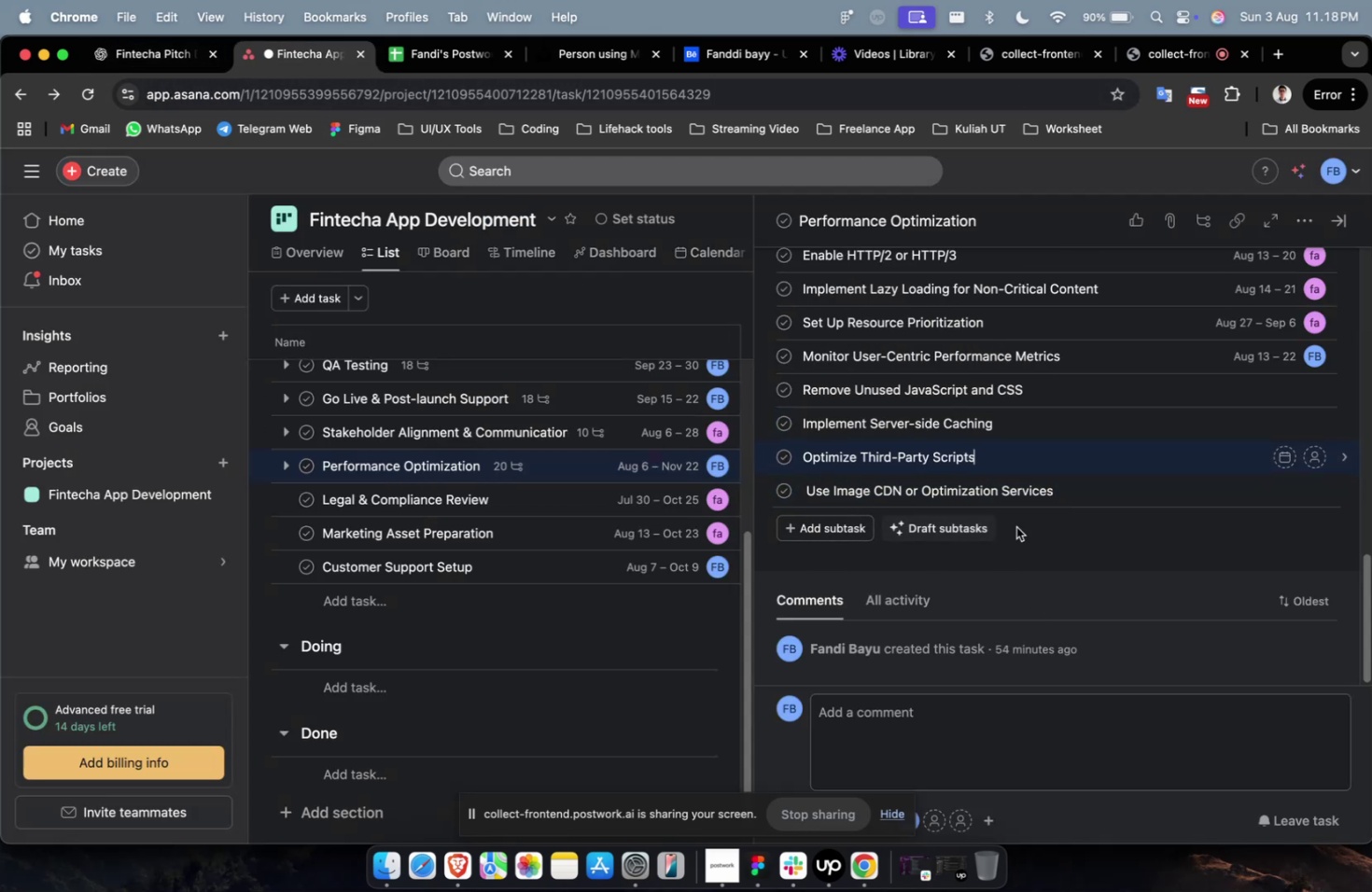 
double_click([1107, 491])
 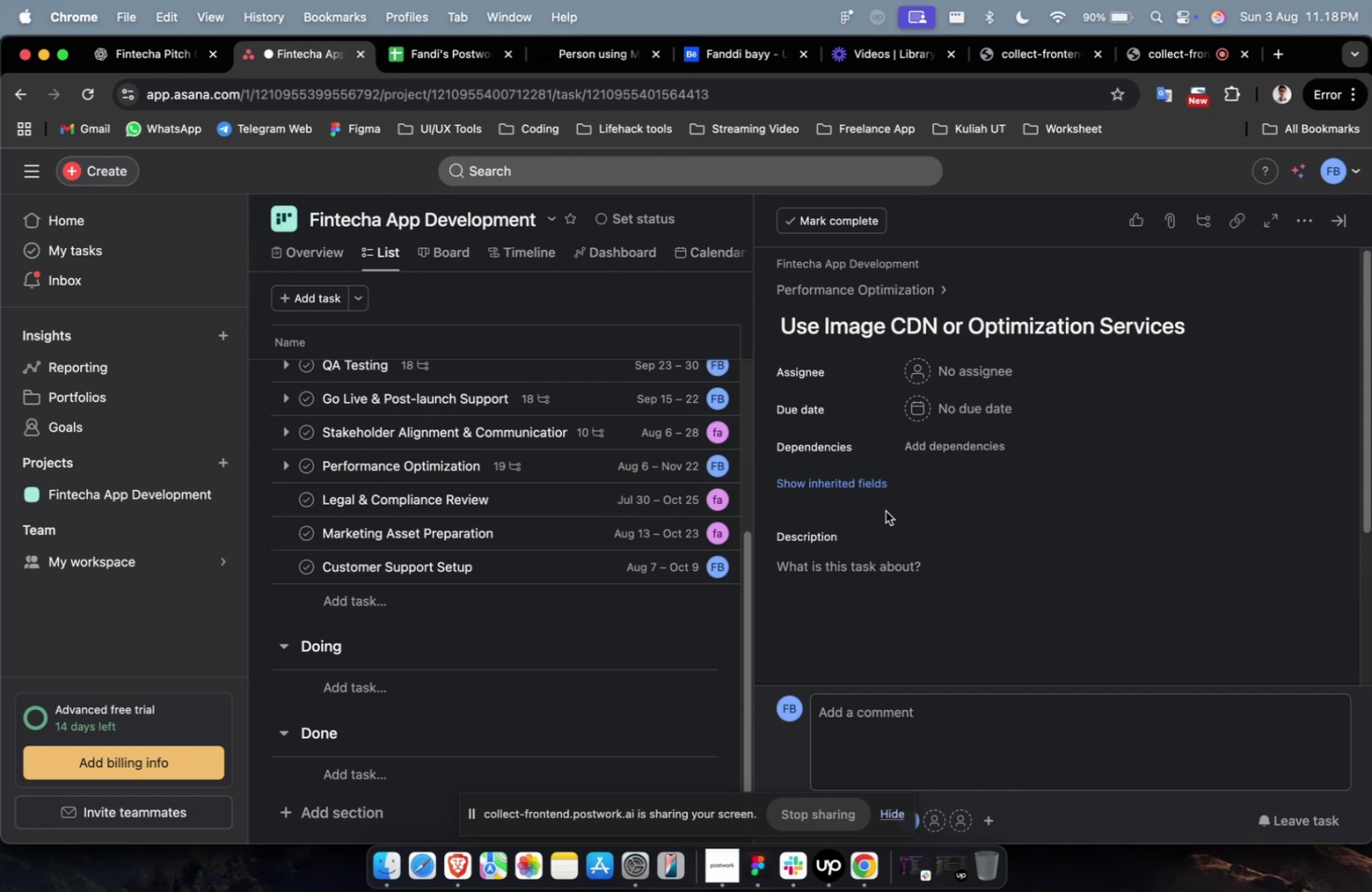 
scroll: coordinate [836, 537], scroll_direction: down, amount: 23.0
 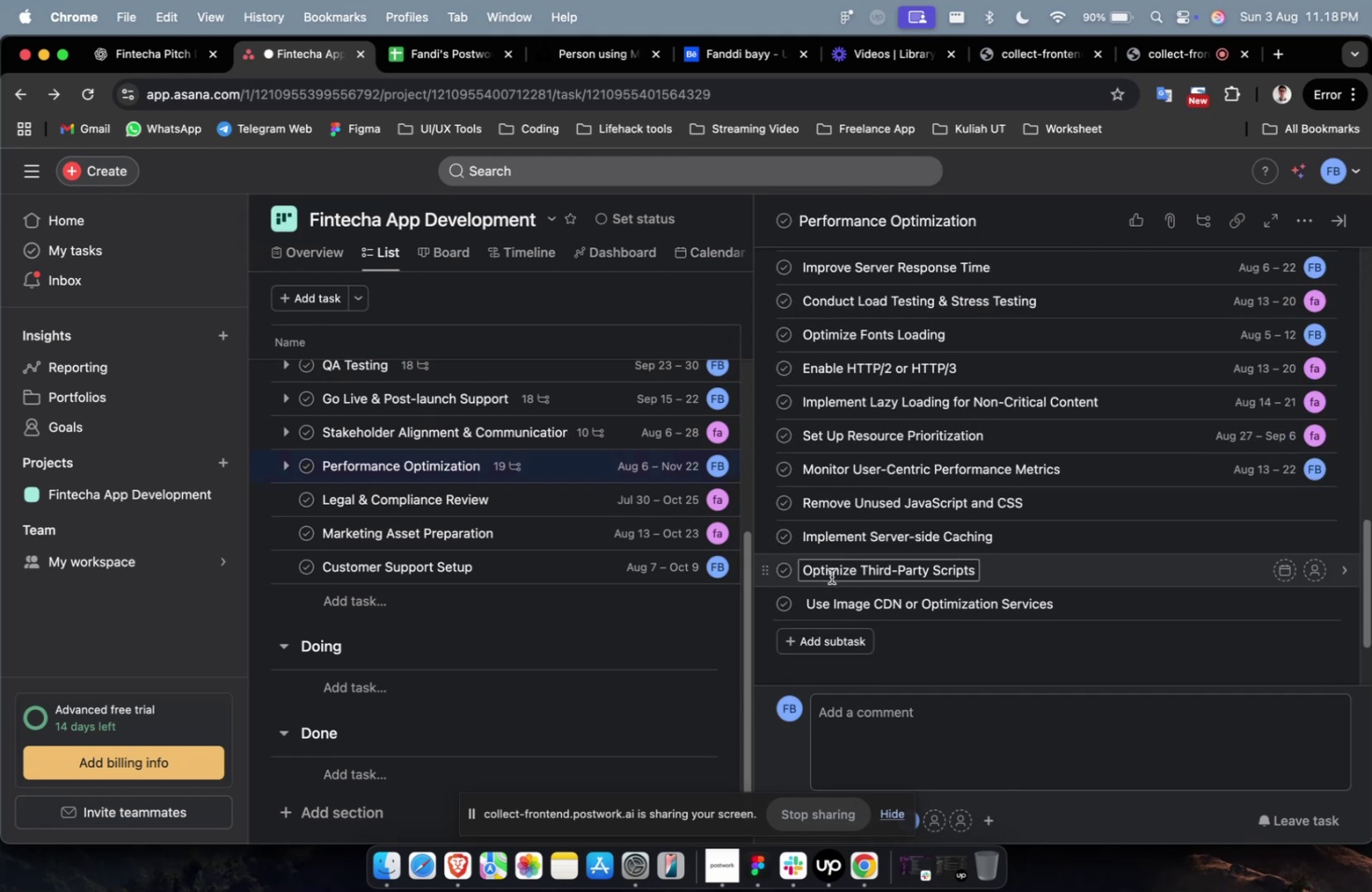 
wait(6.52)
 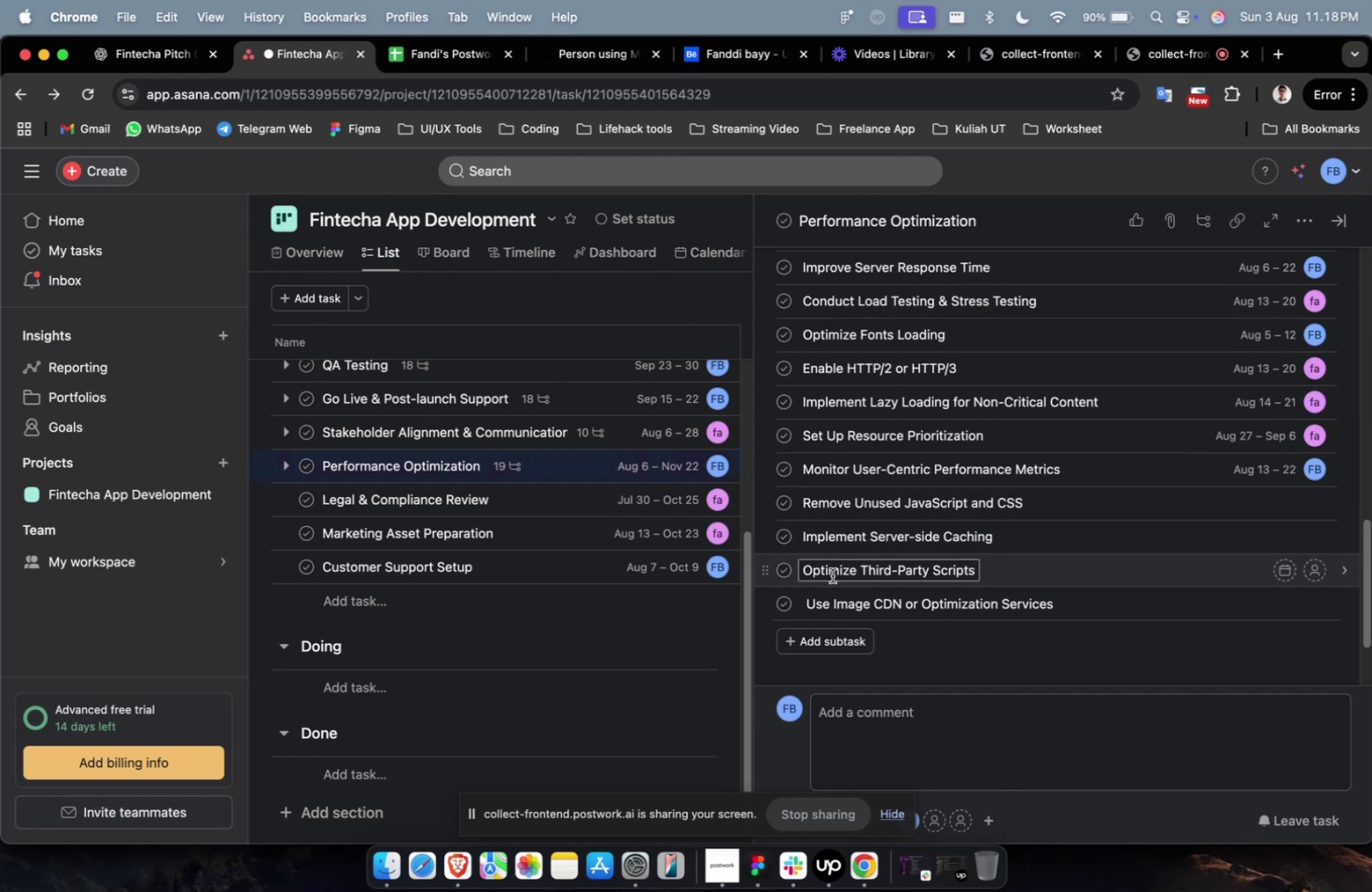 
left_click([834, 627])
 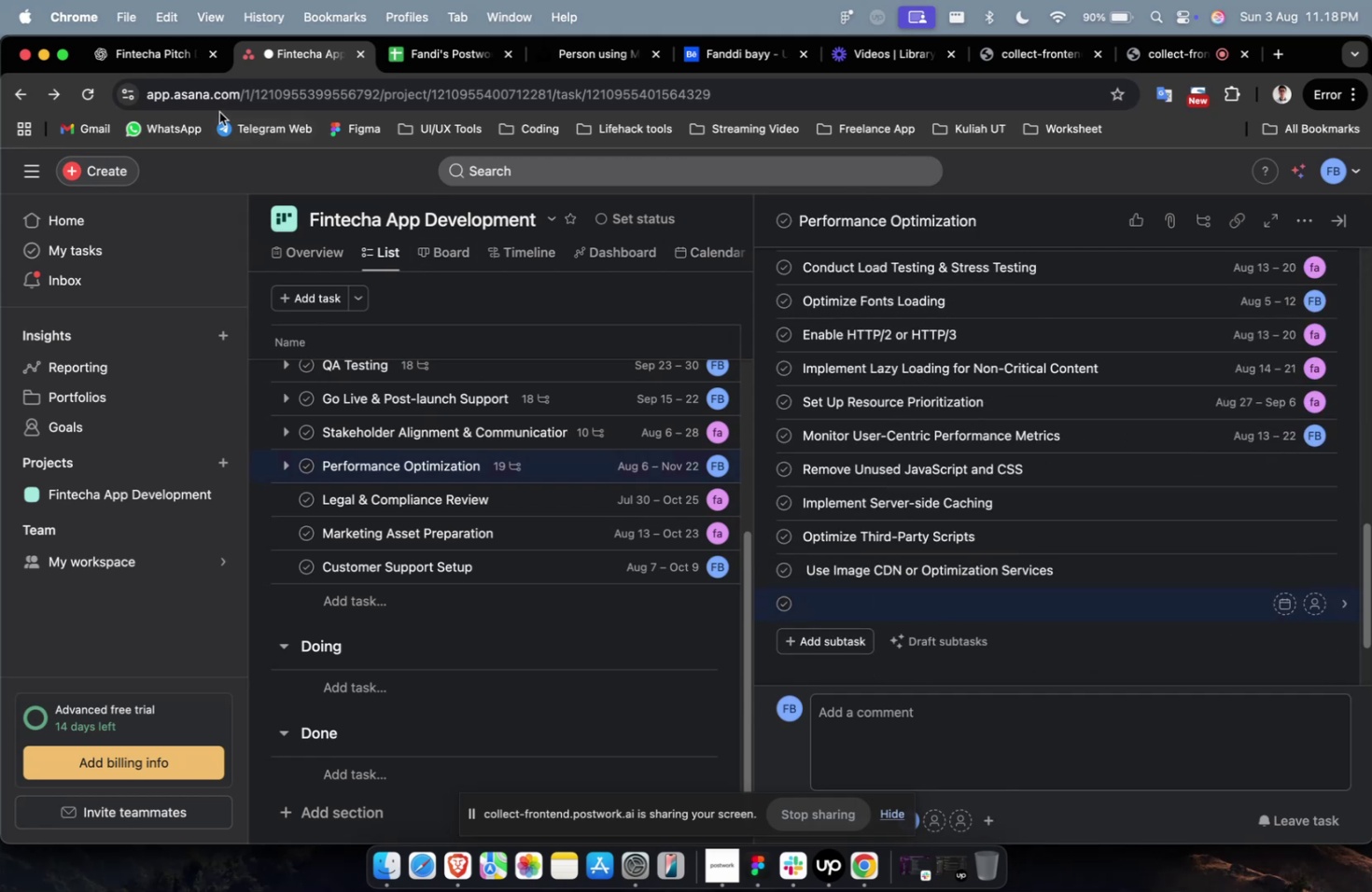 
left_click([144, 54])
 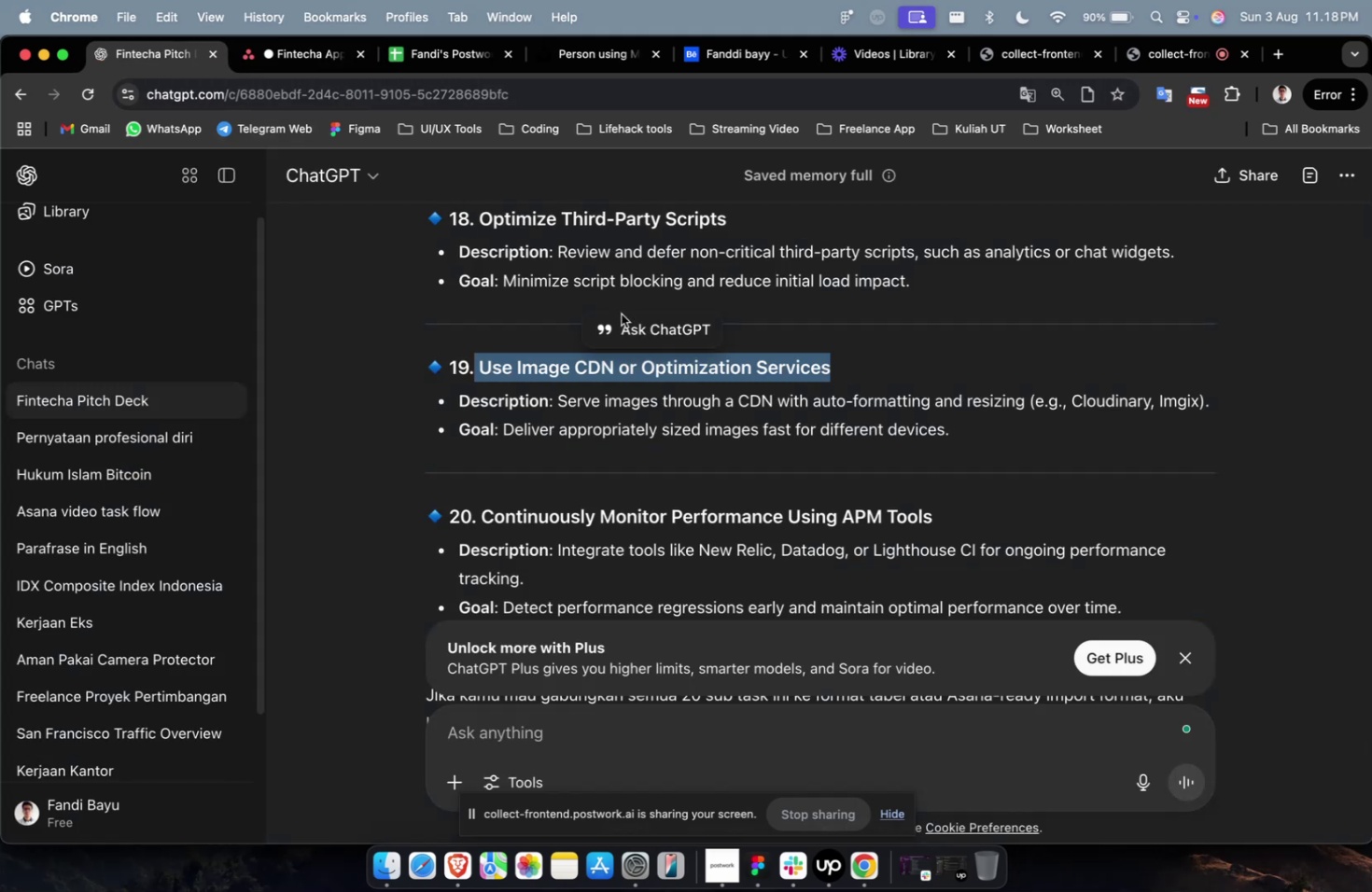 
scroll: coordinate [720, 357], scroll_direction: down, amount: 7.0
 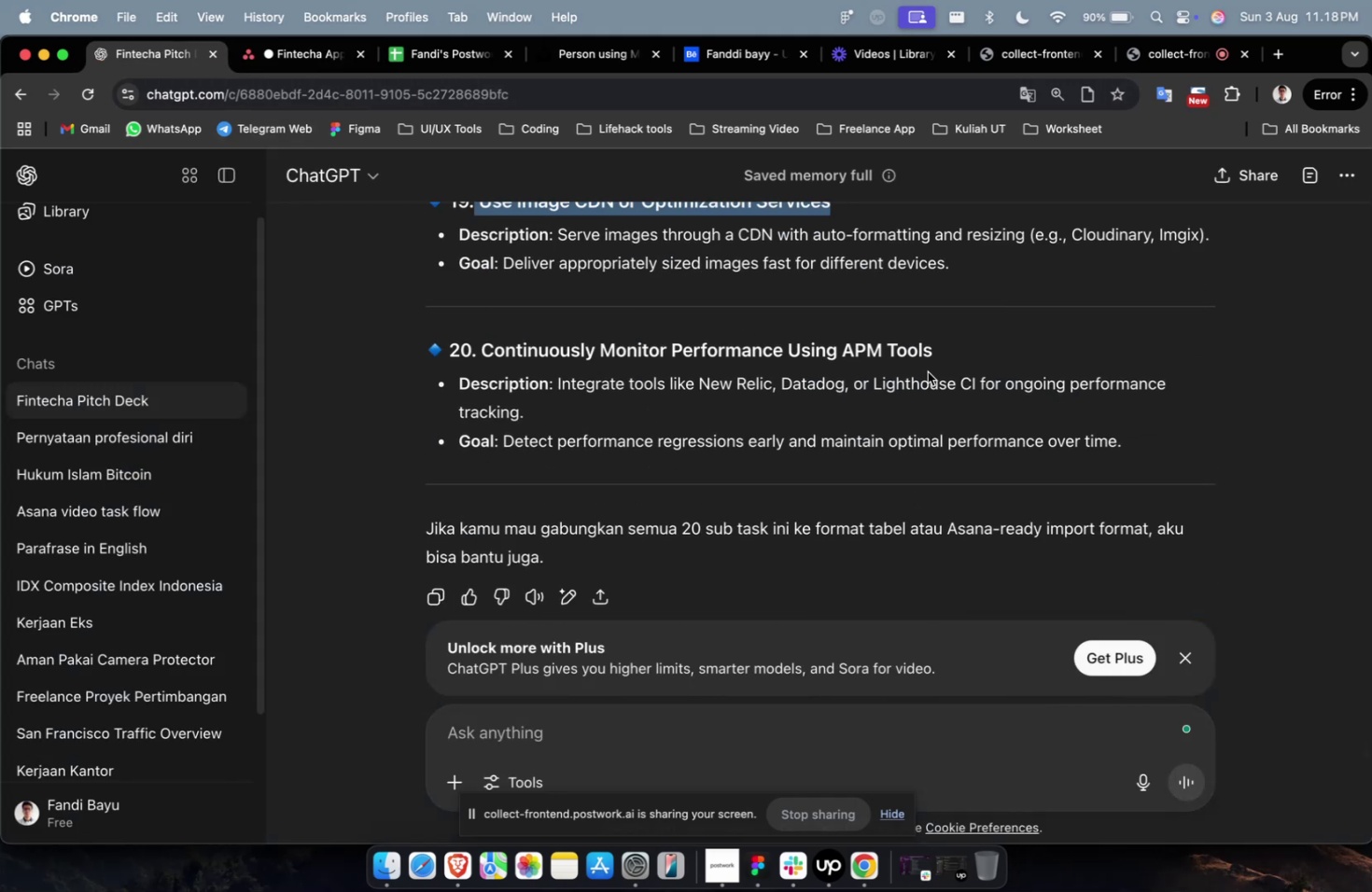 
left_click_drag(start_coordinate=[935, 358], to_coordinate=[483, 351])
 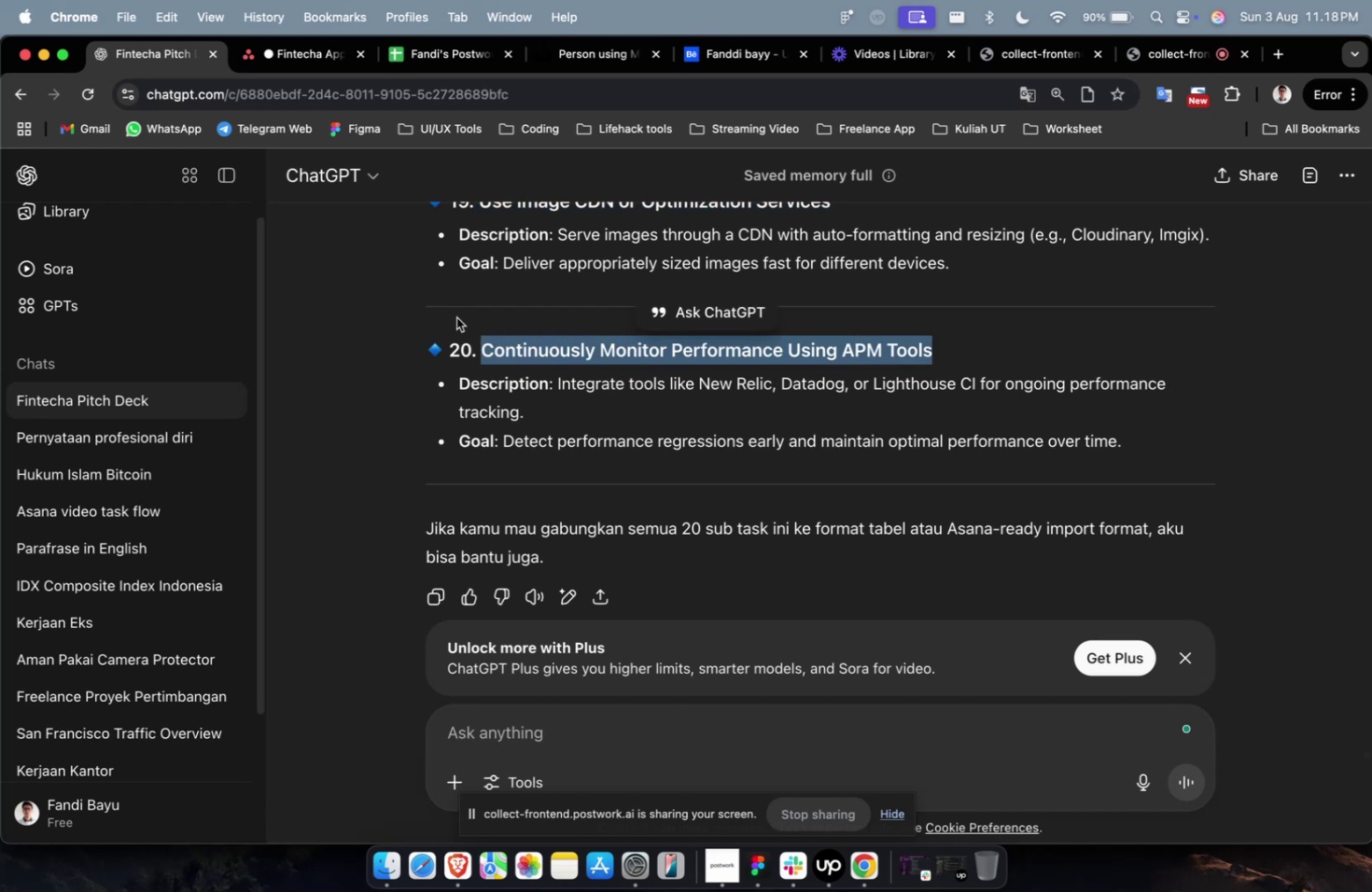 
key(Meta+CommandLeft)
 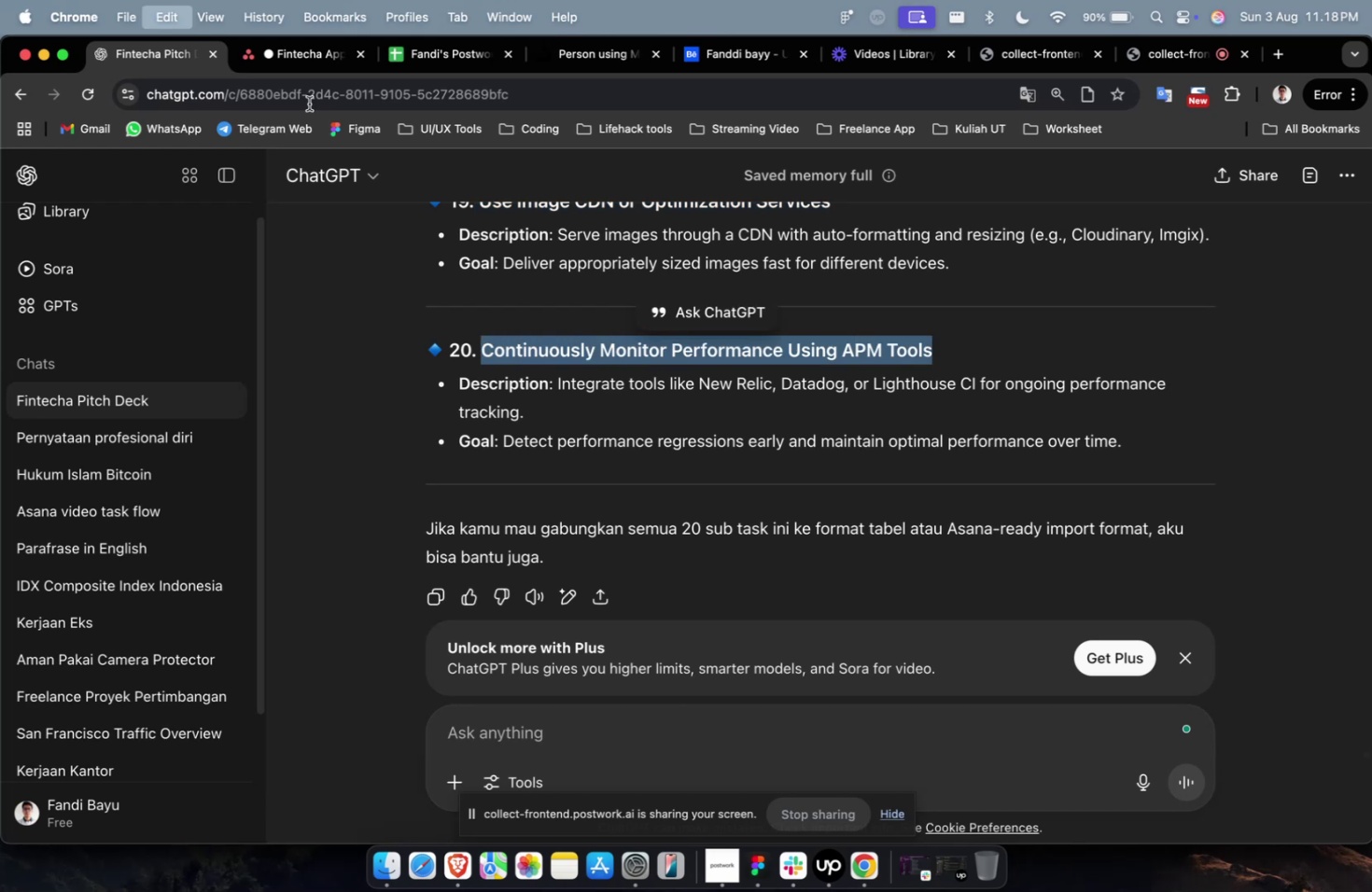 
key(Meta+C)
 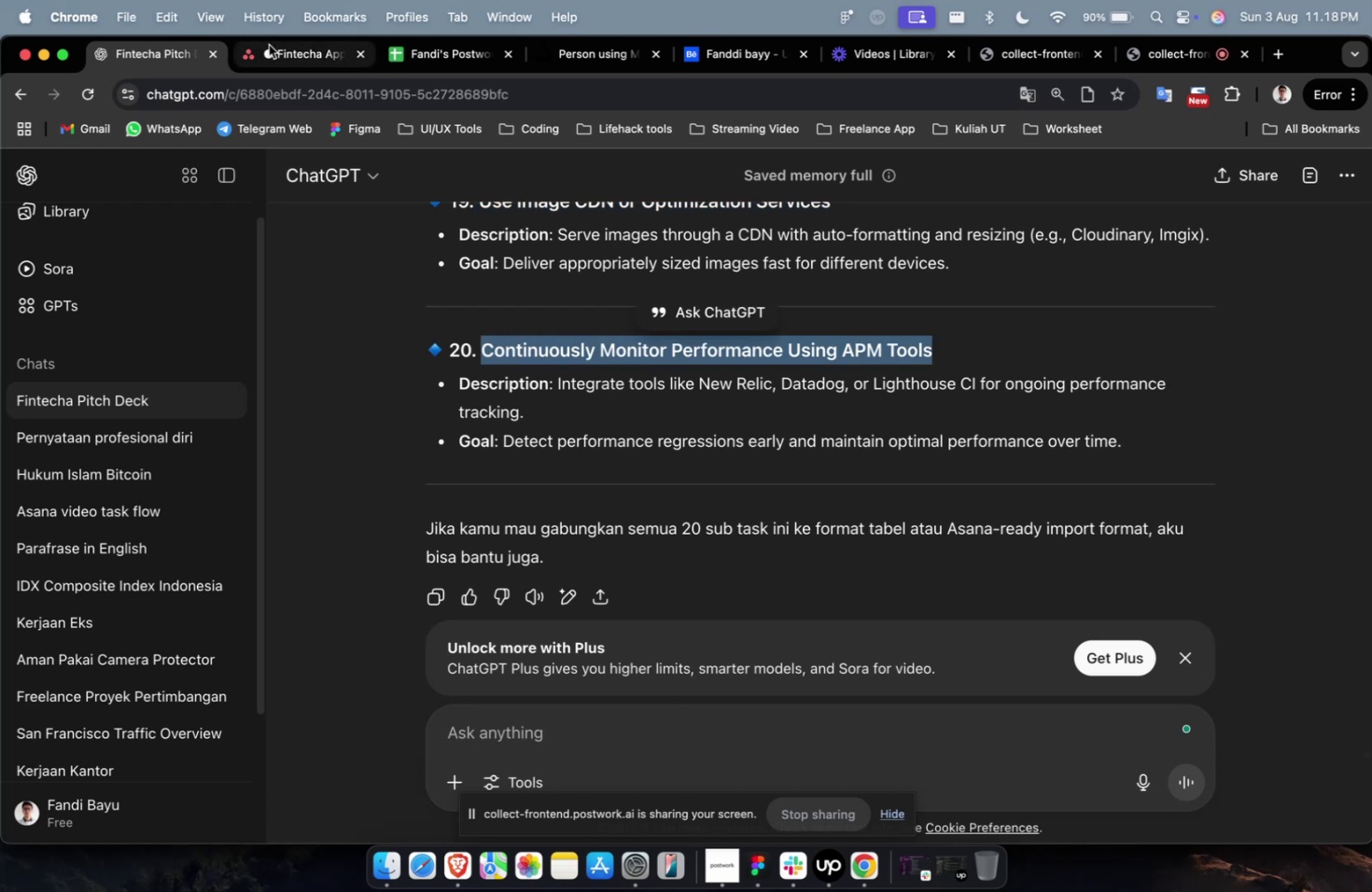 
left_click([269, 45])
 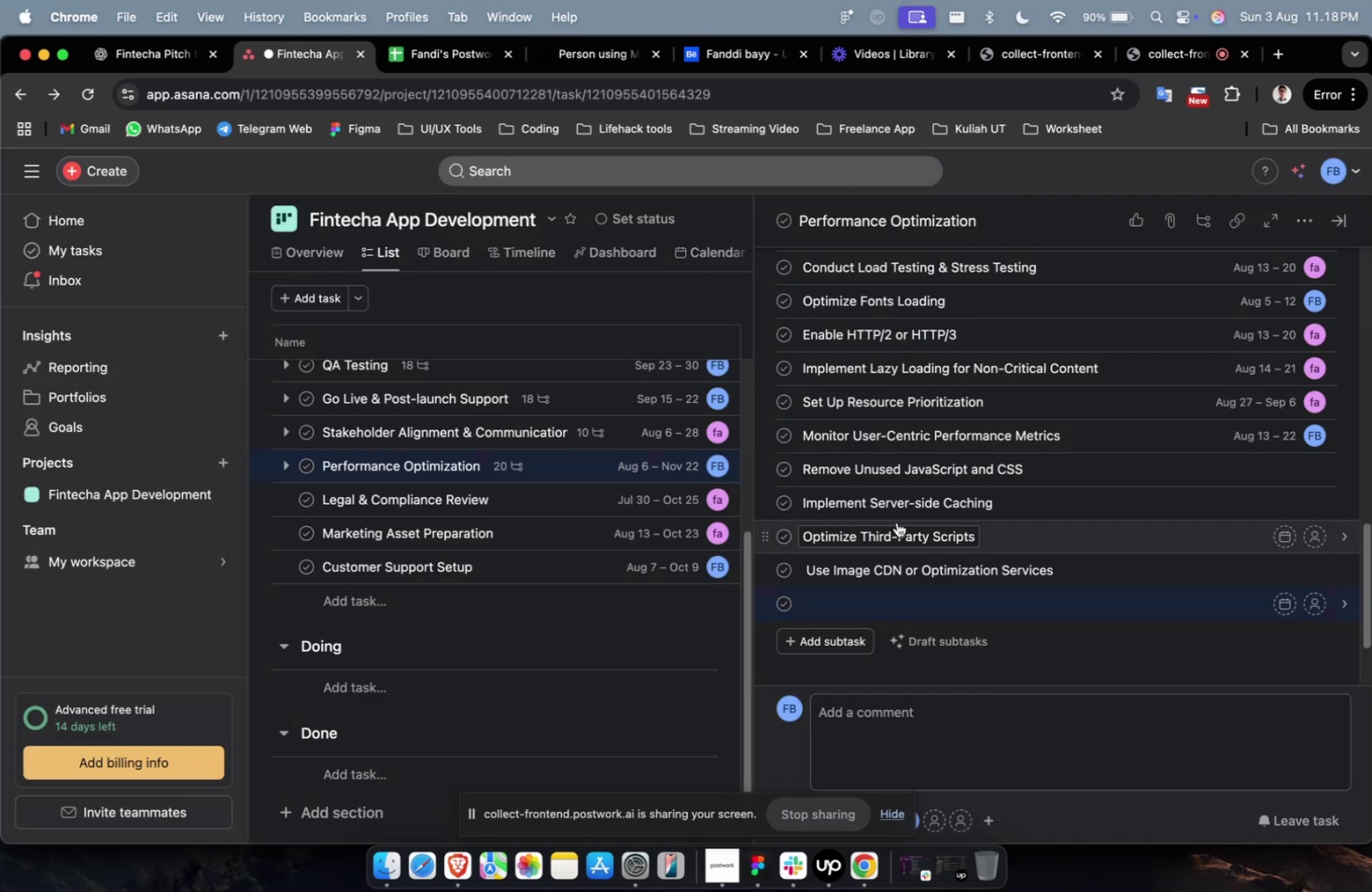 
key(Meta+V)
 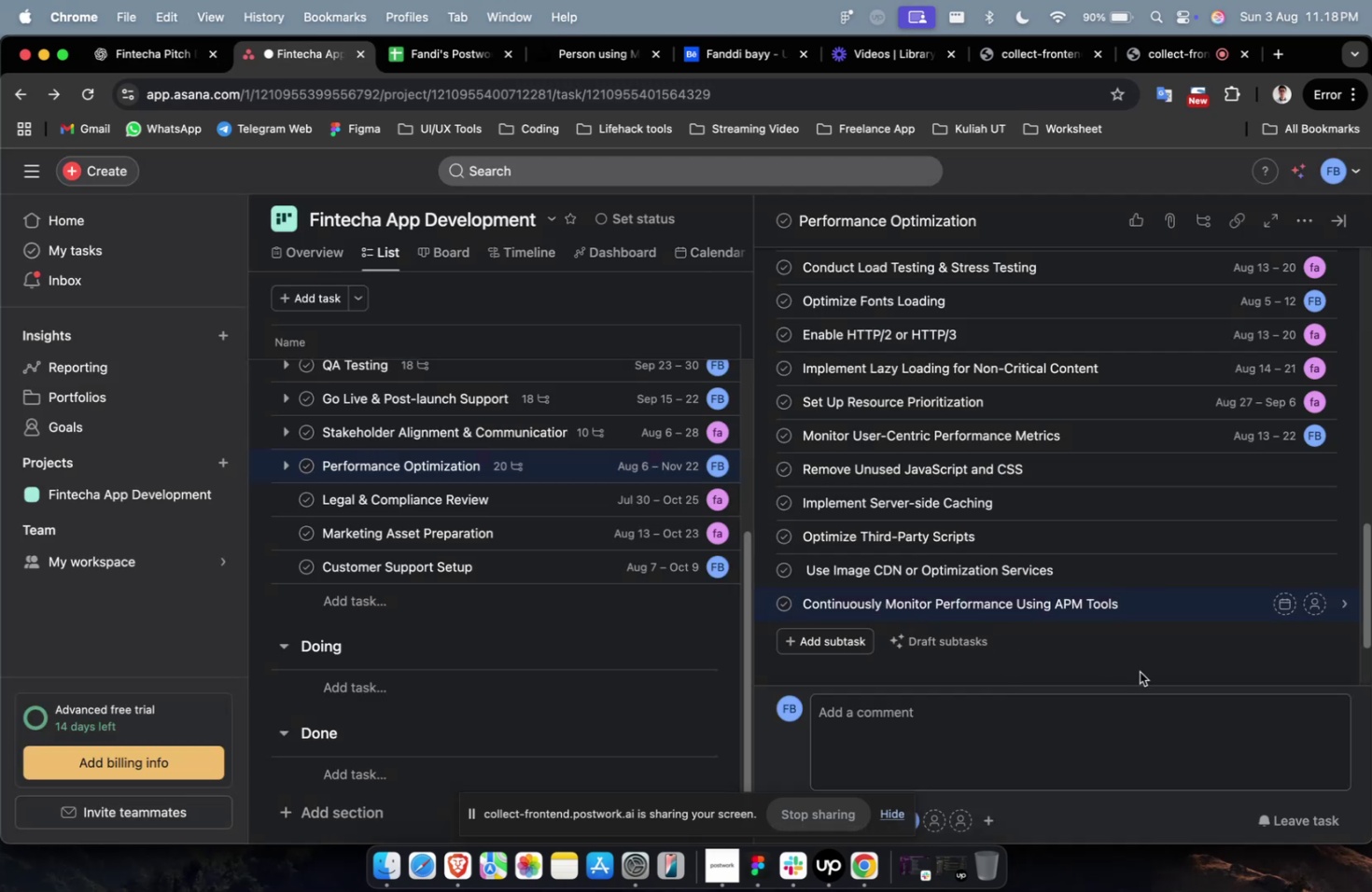 
left_click([1139, 671])
 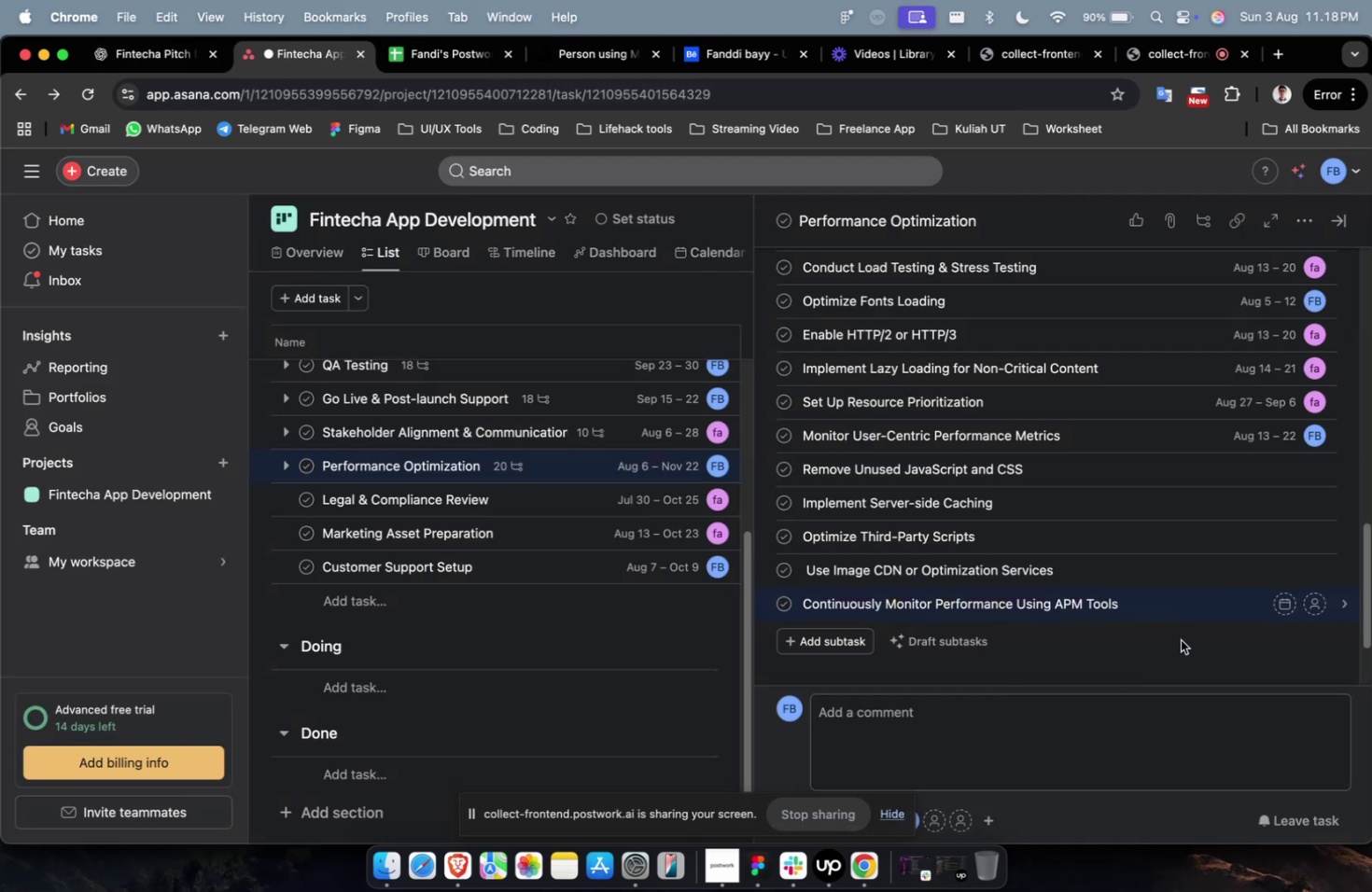 
left_click([1180, 646])
 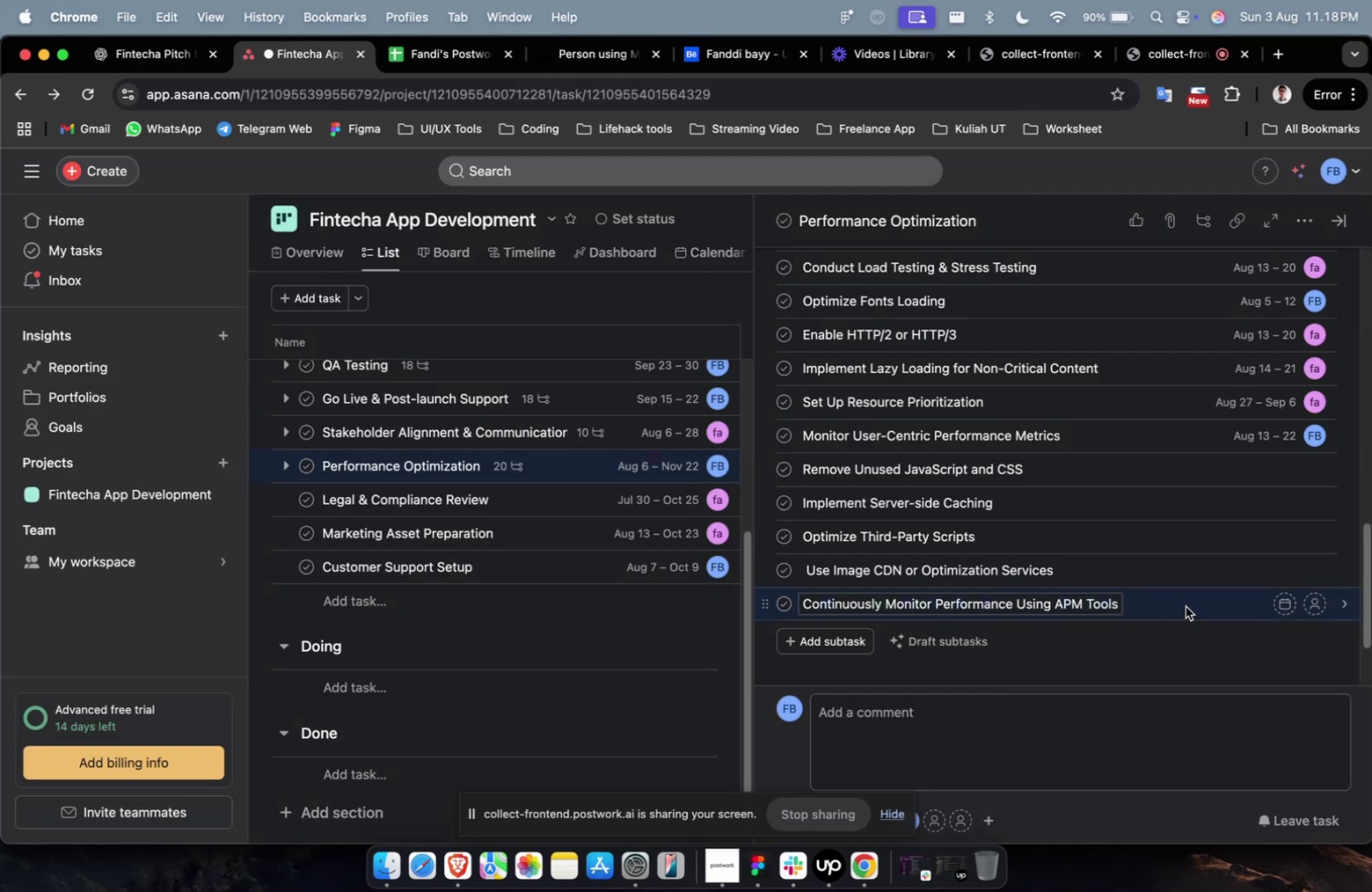 
double_click([1184, 606])
 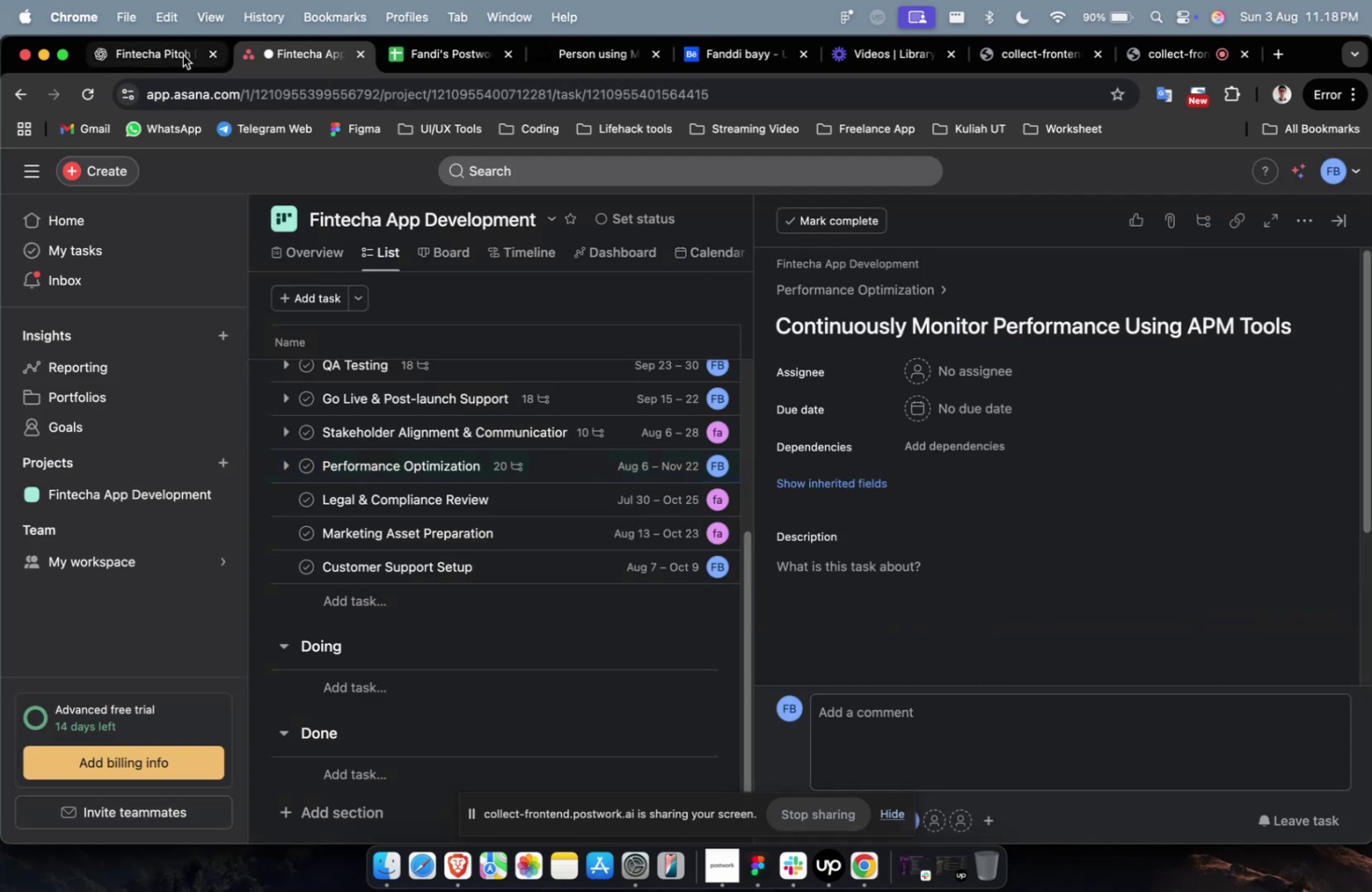 
left_click([151, 56])
 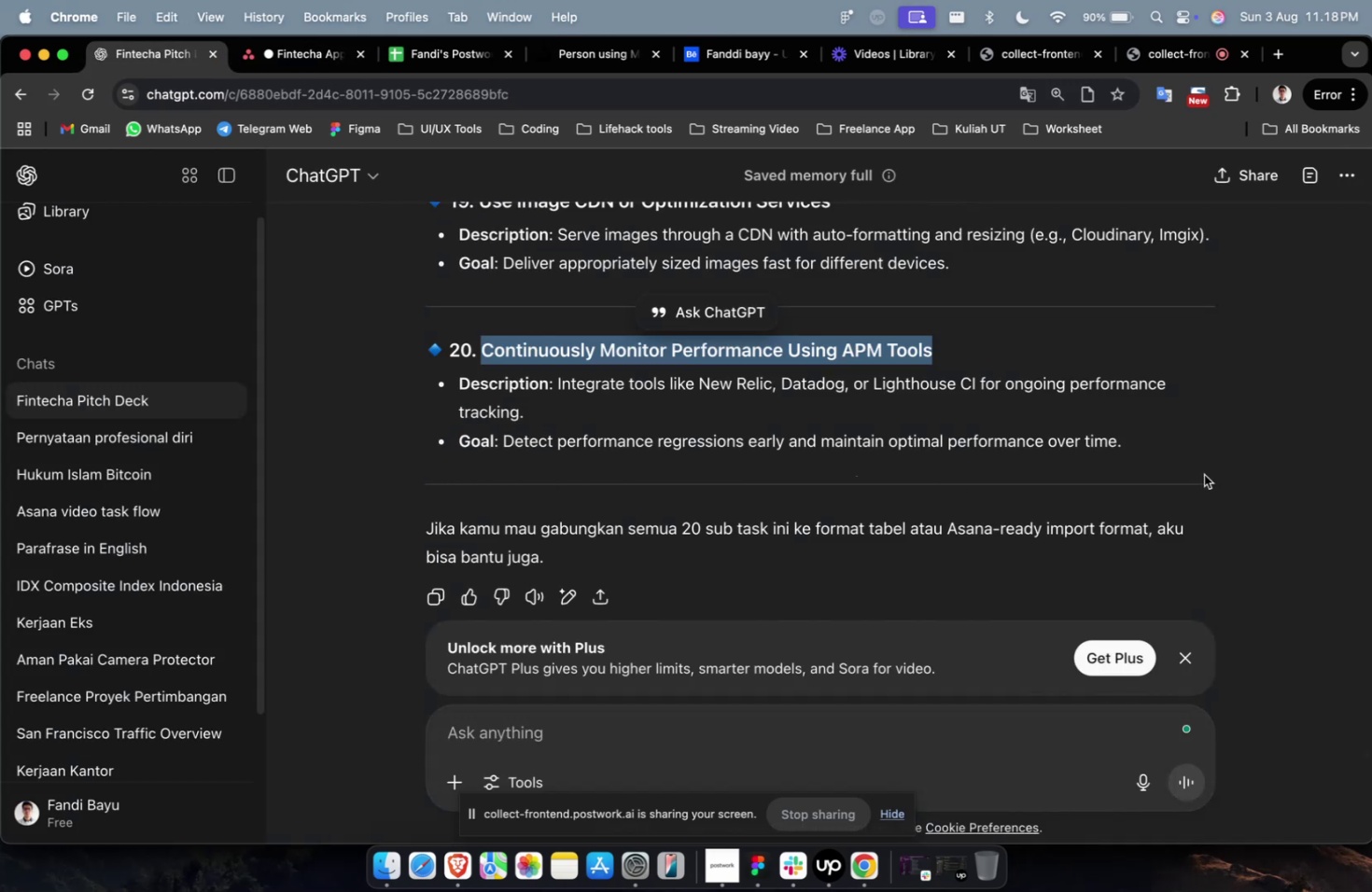 
left_click_drag(start_coordinate=[1183, 454], to_coordinate=[556, 386])
 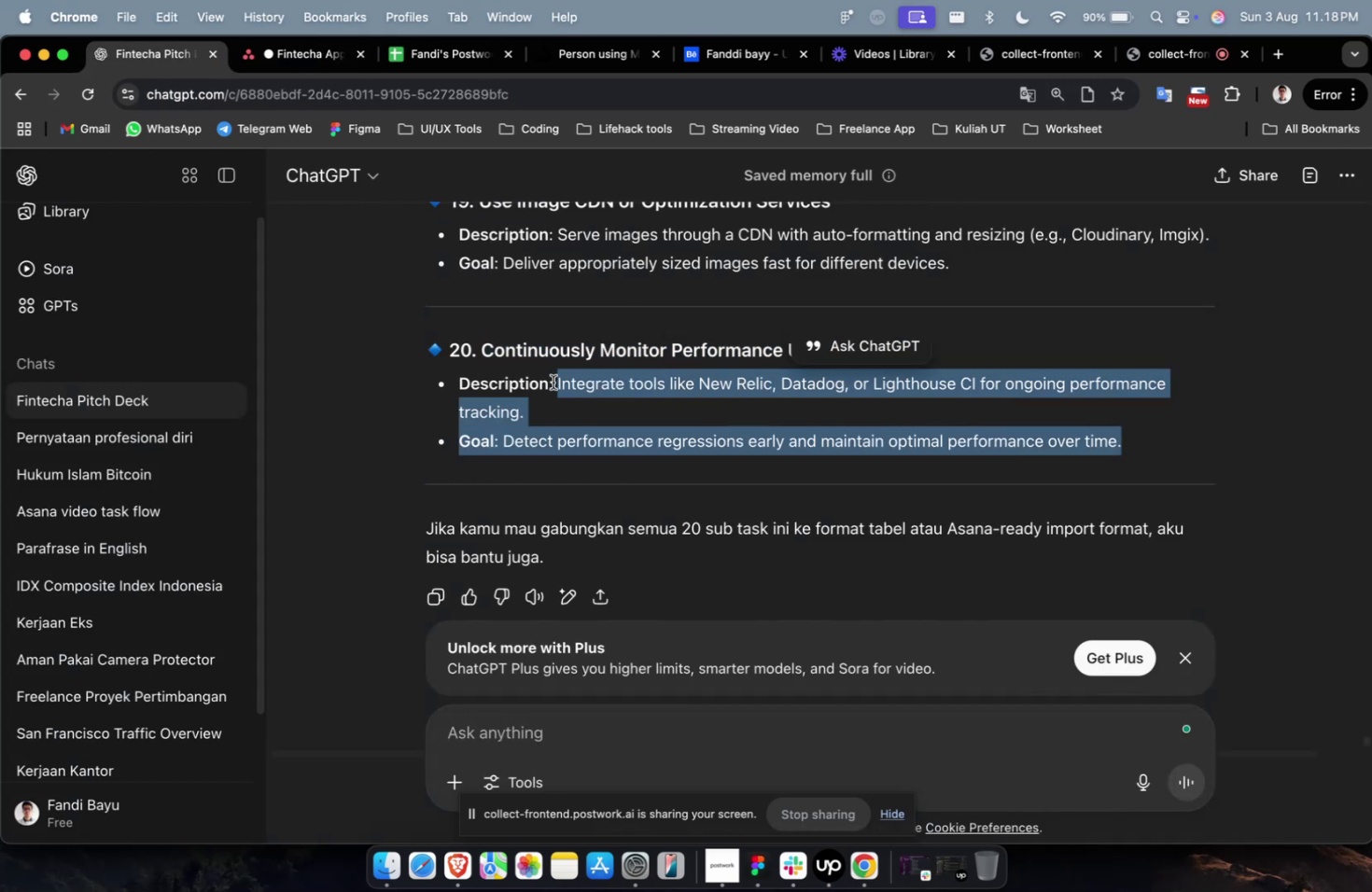 
key(Meta+C)
 